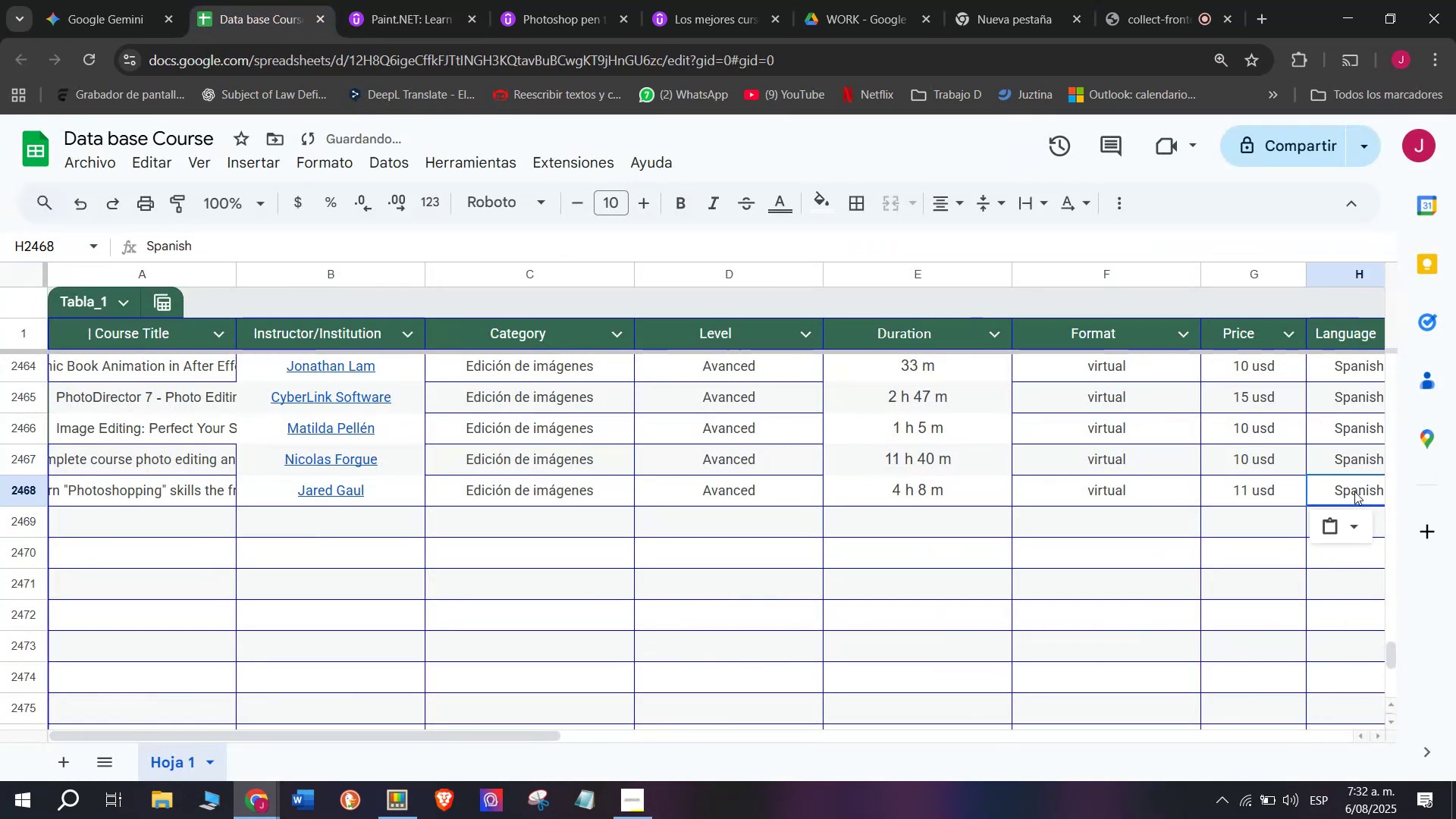 
key(Control+C)
 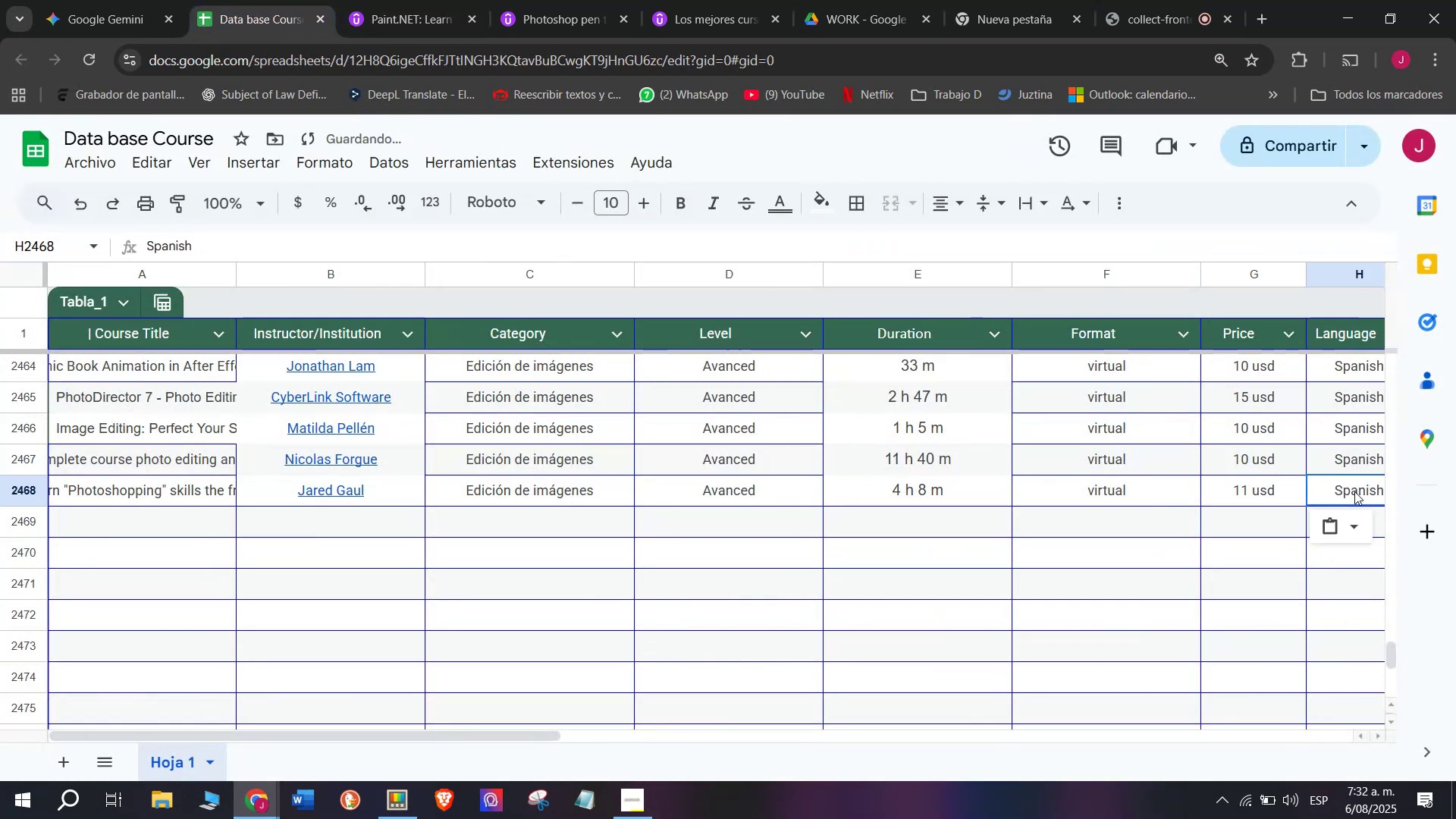 
key(Break)
 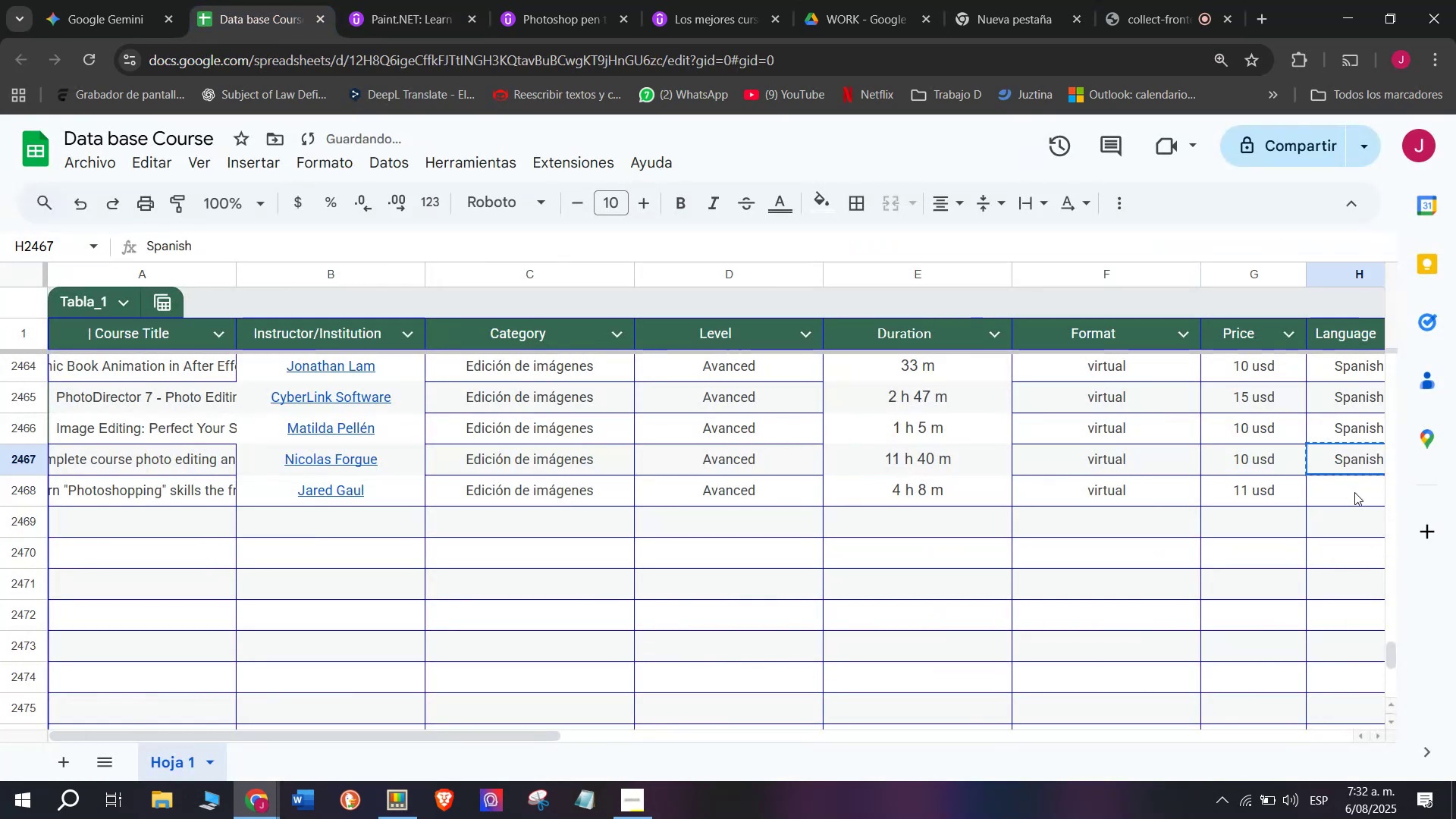 
key(Z)
 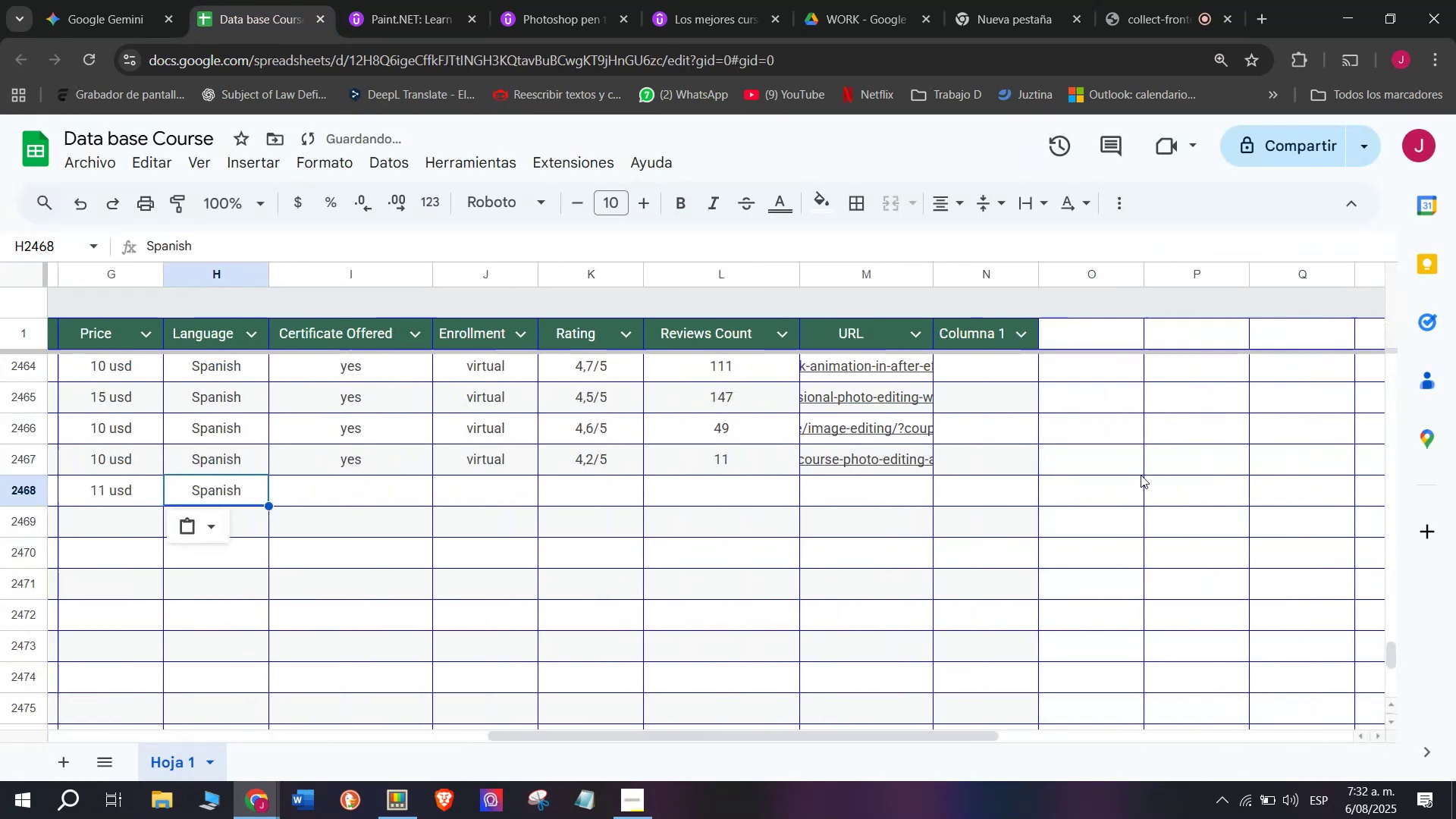 
key(Control+ControlLeft)
 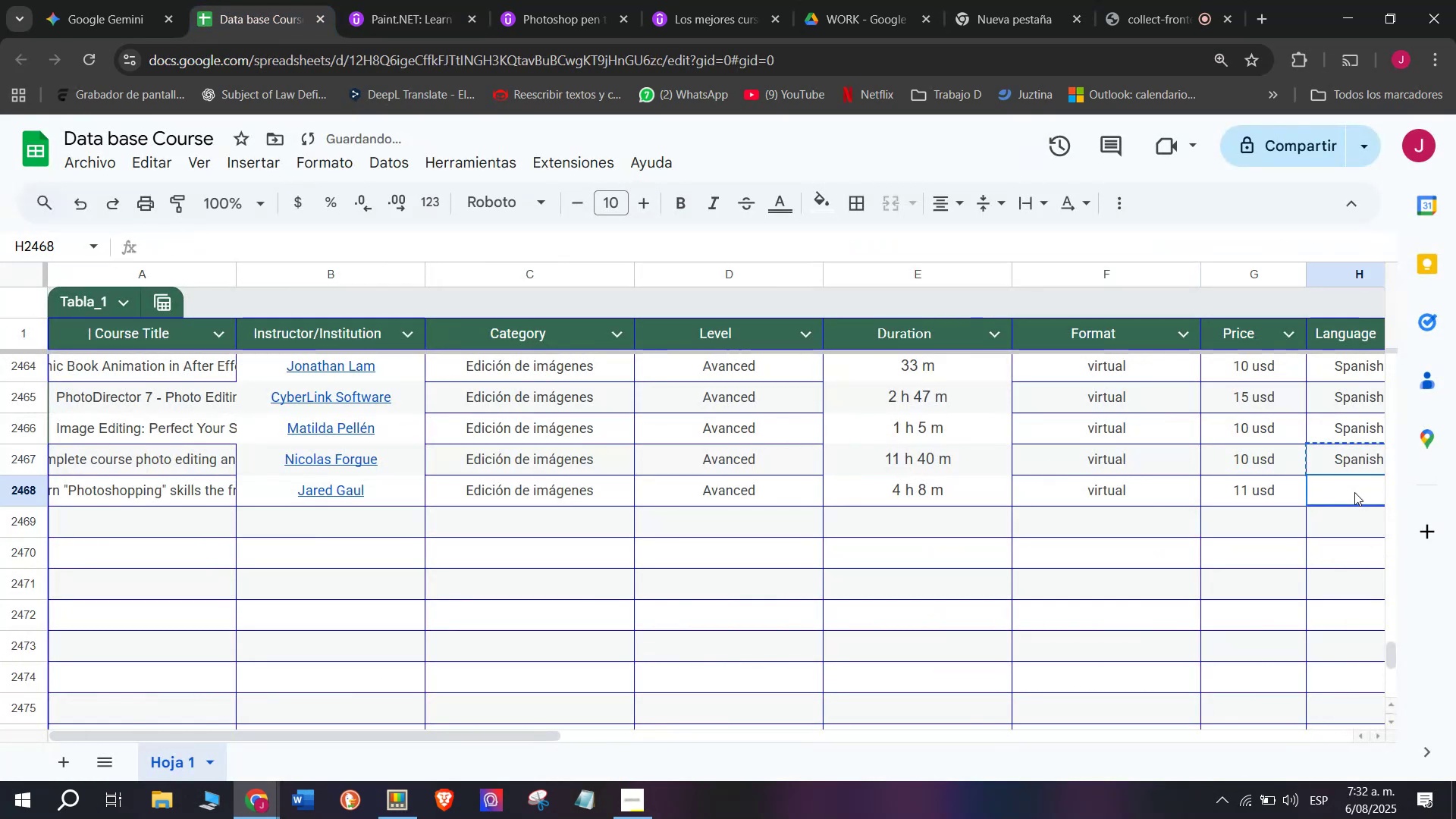 
key(Control+V)
 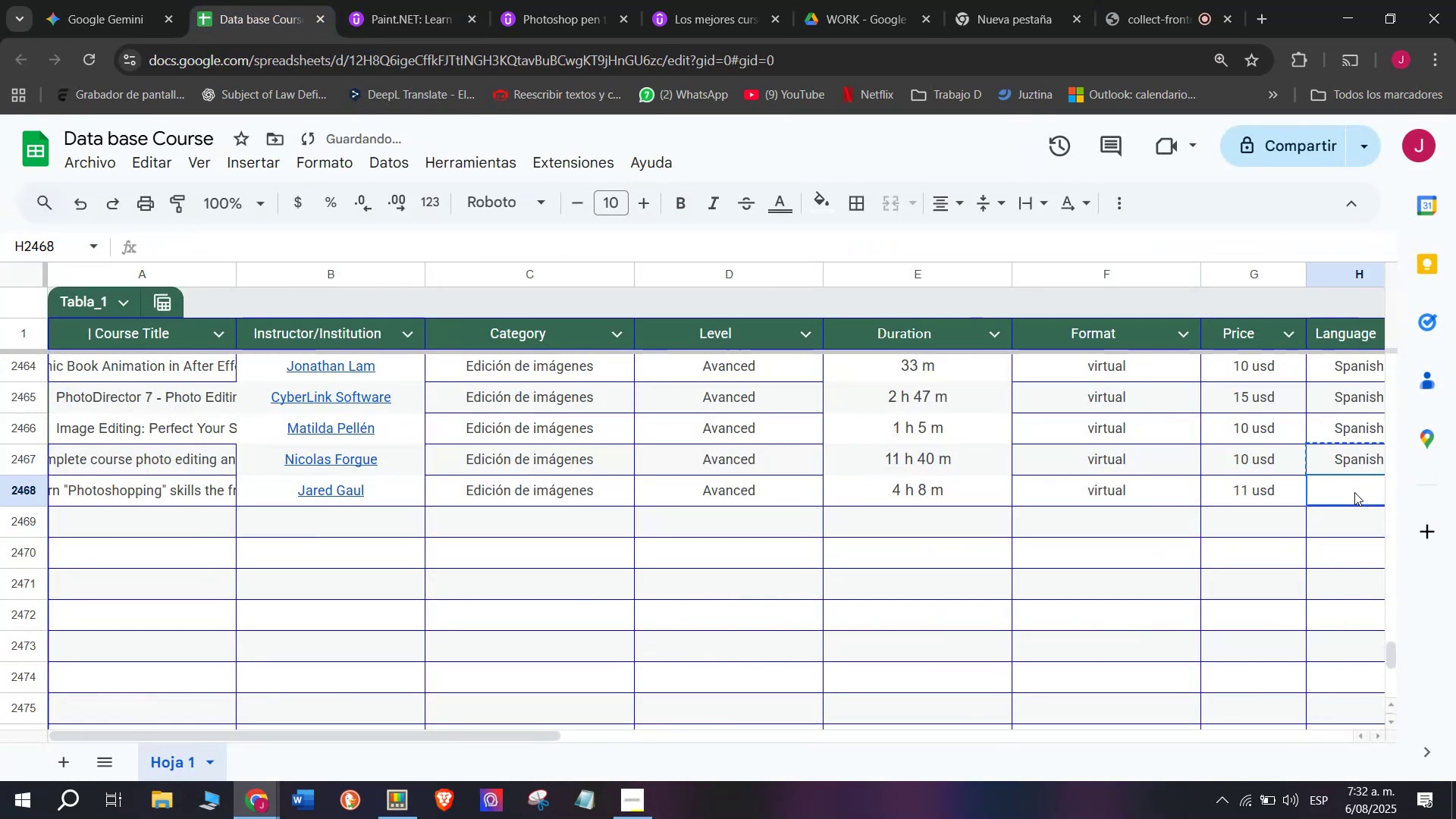 
triple_click([1354, 492])
 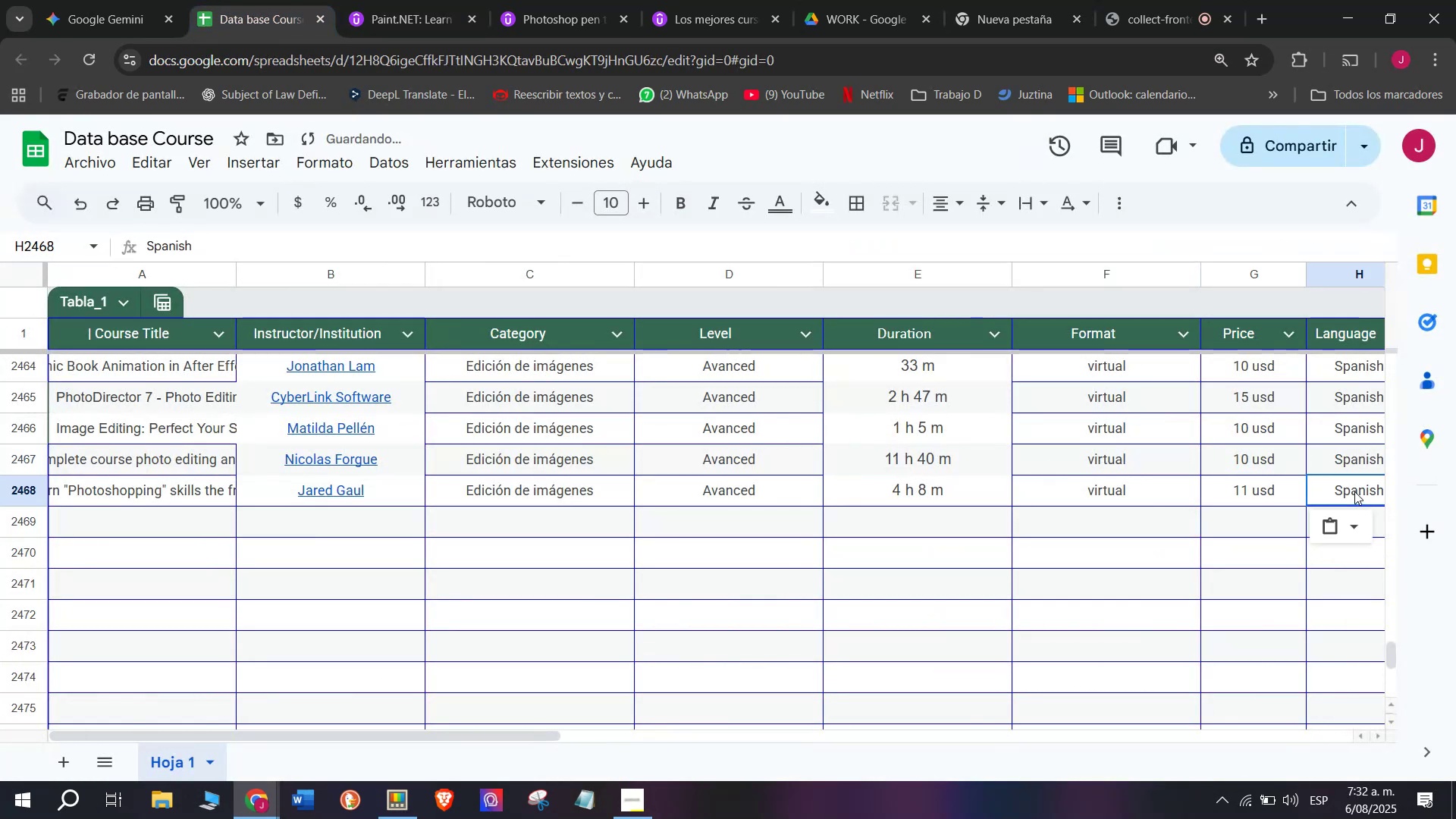 
scroll: coordinate [328, 492], scroll_direction: down, amount: 3.0
 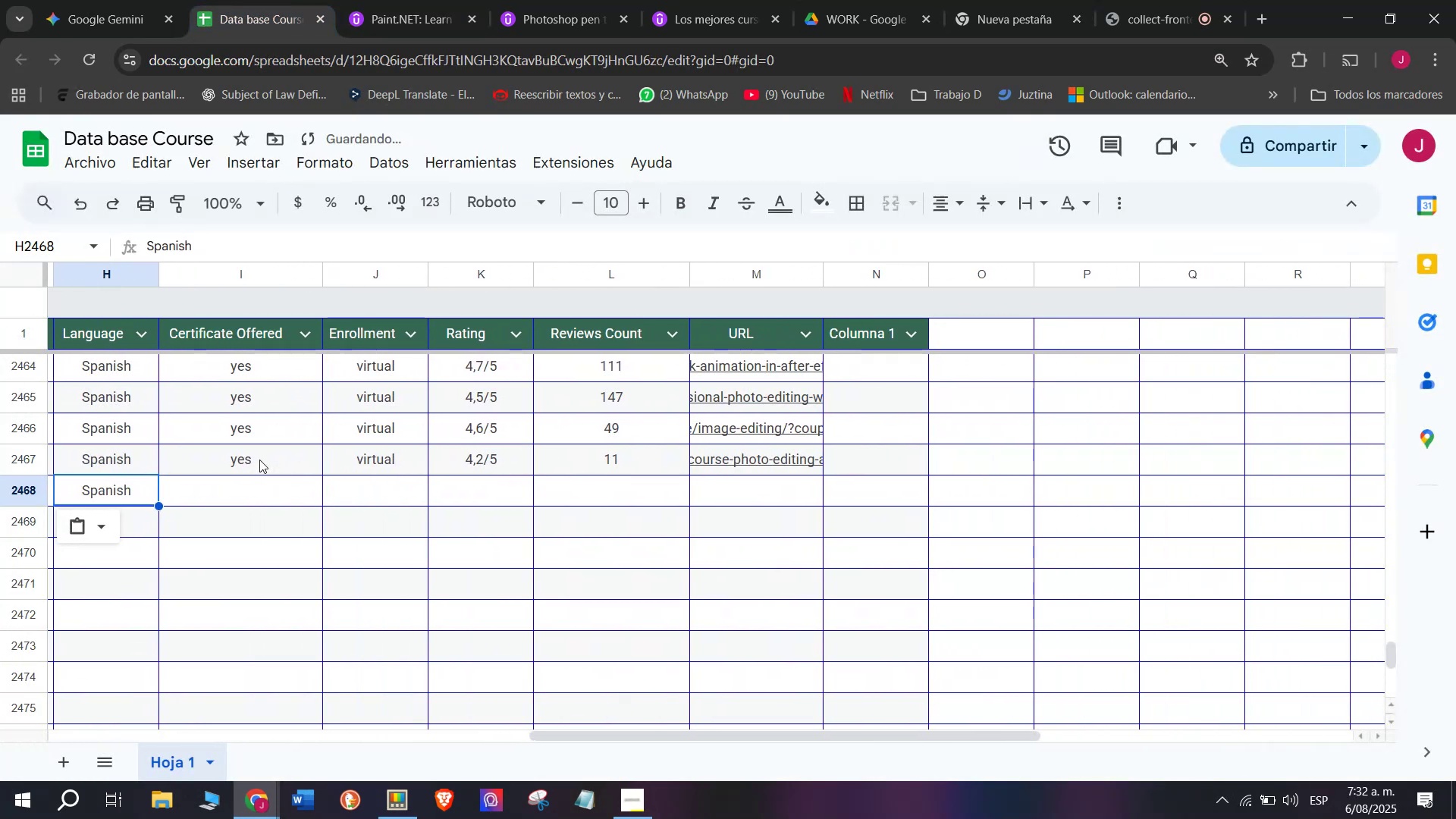 
key(Control+ControlLeft)
 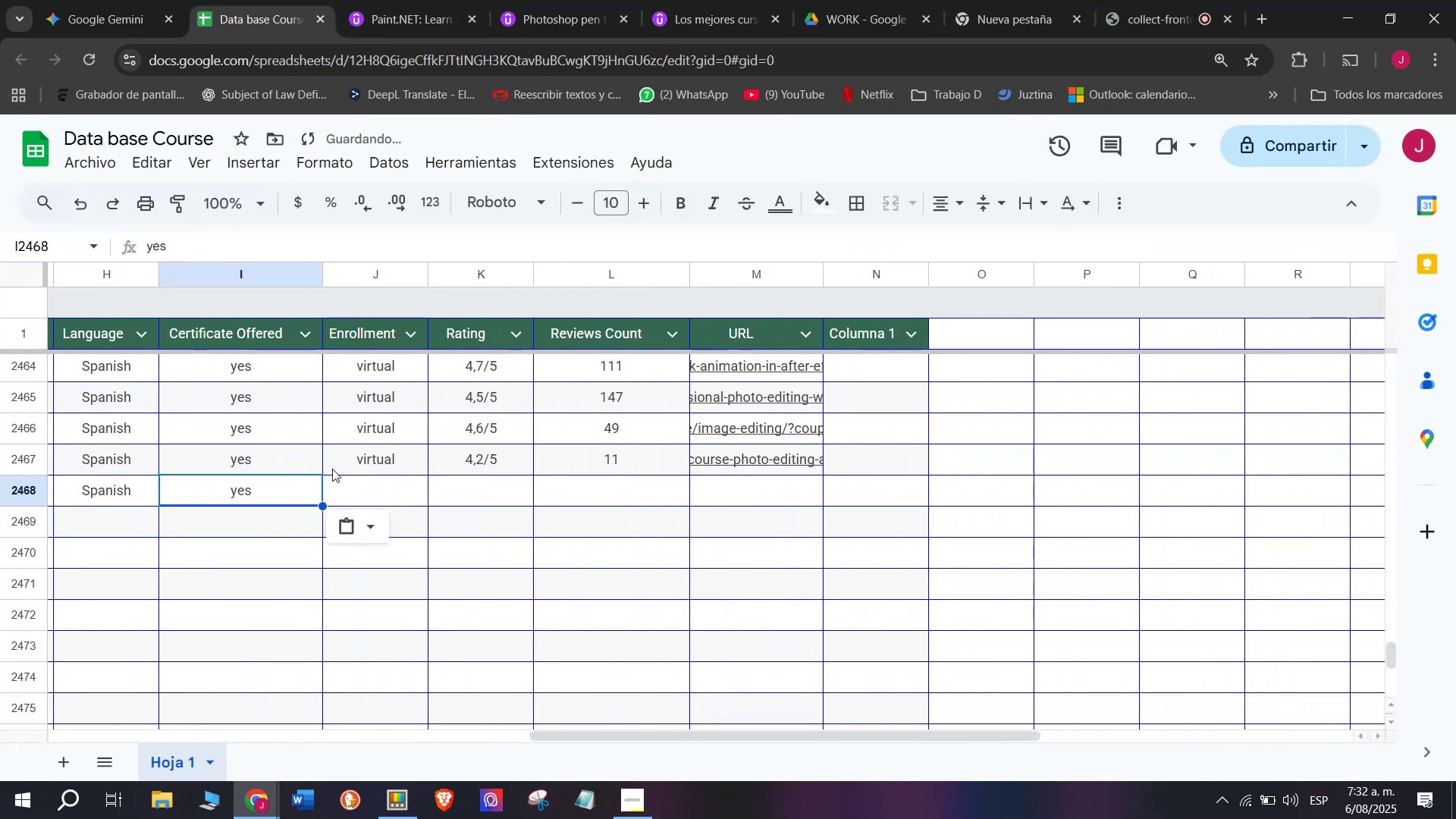 
key(Break)
 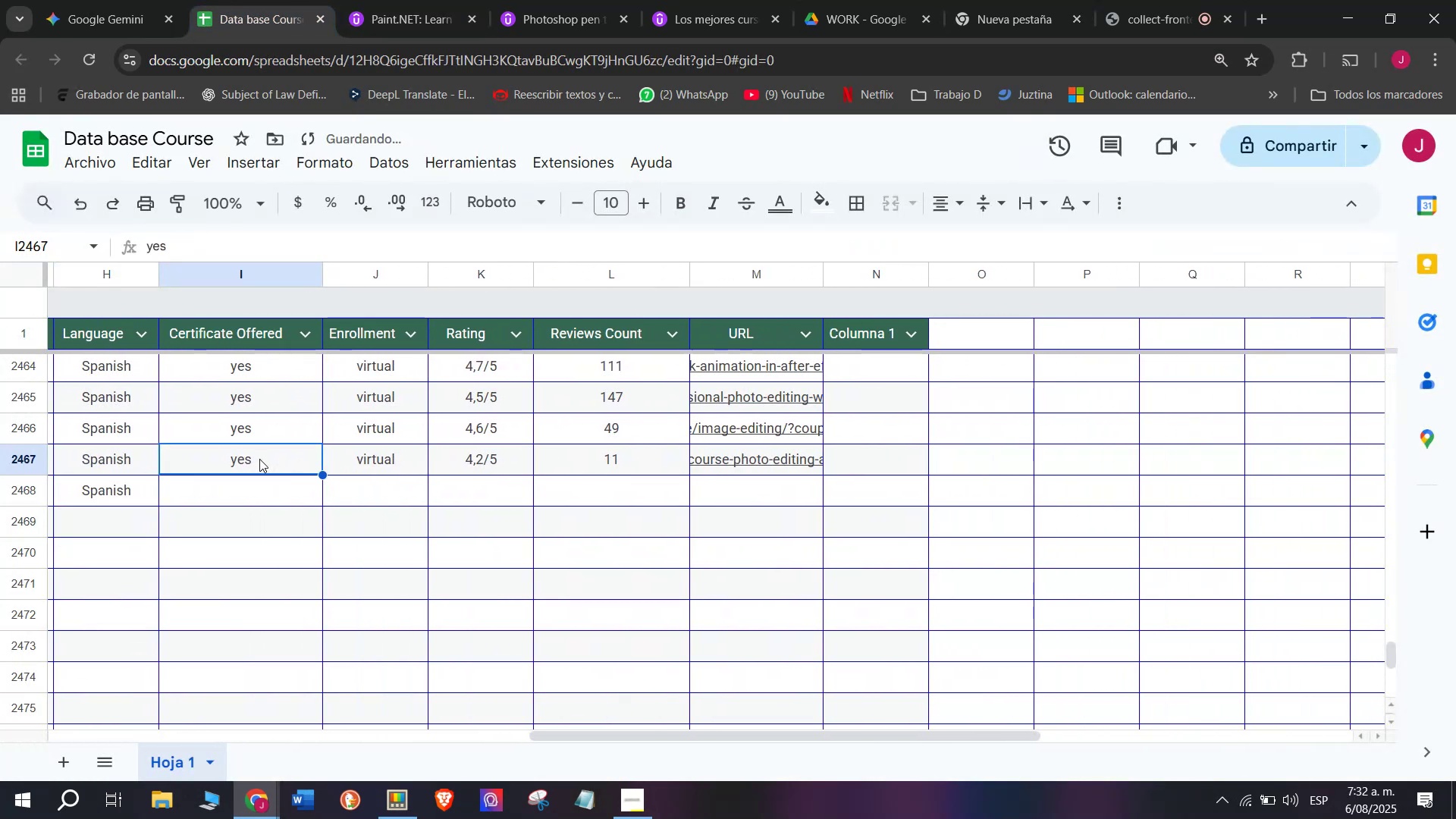 
key(Control+C)
 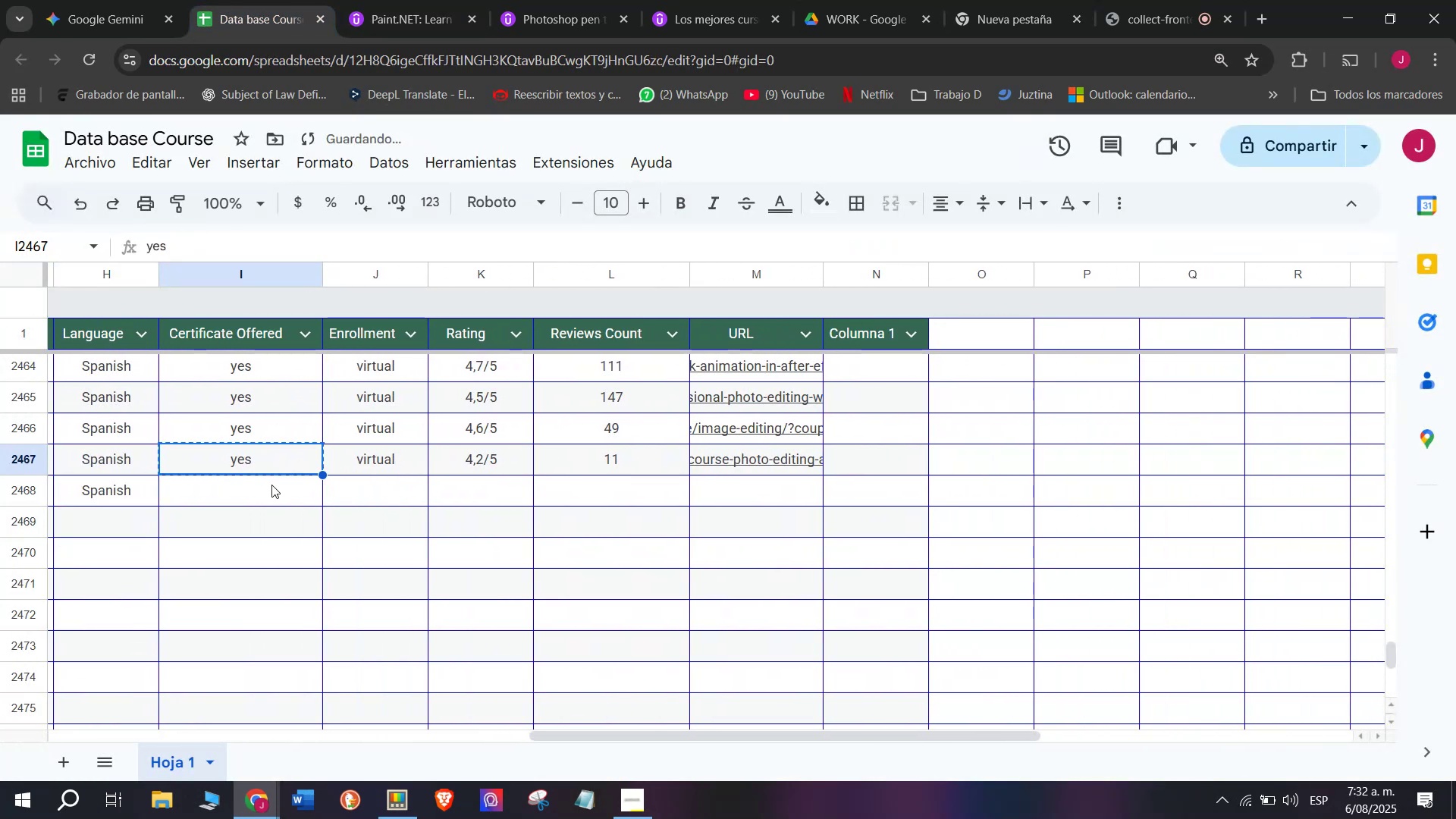 
double_click([271, 485])
 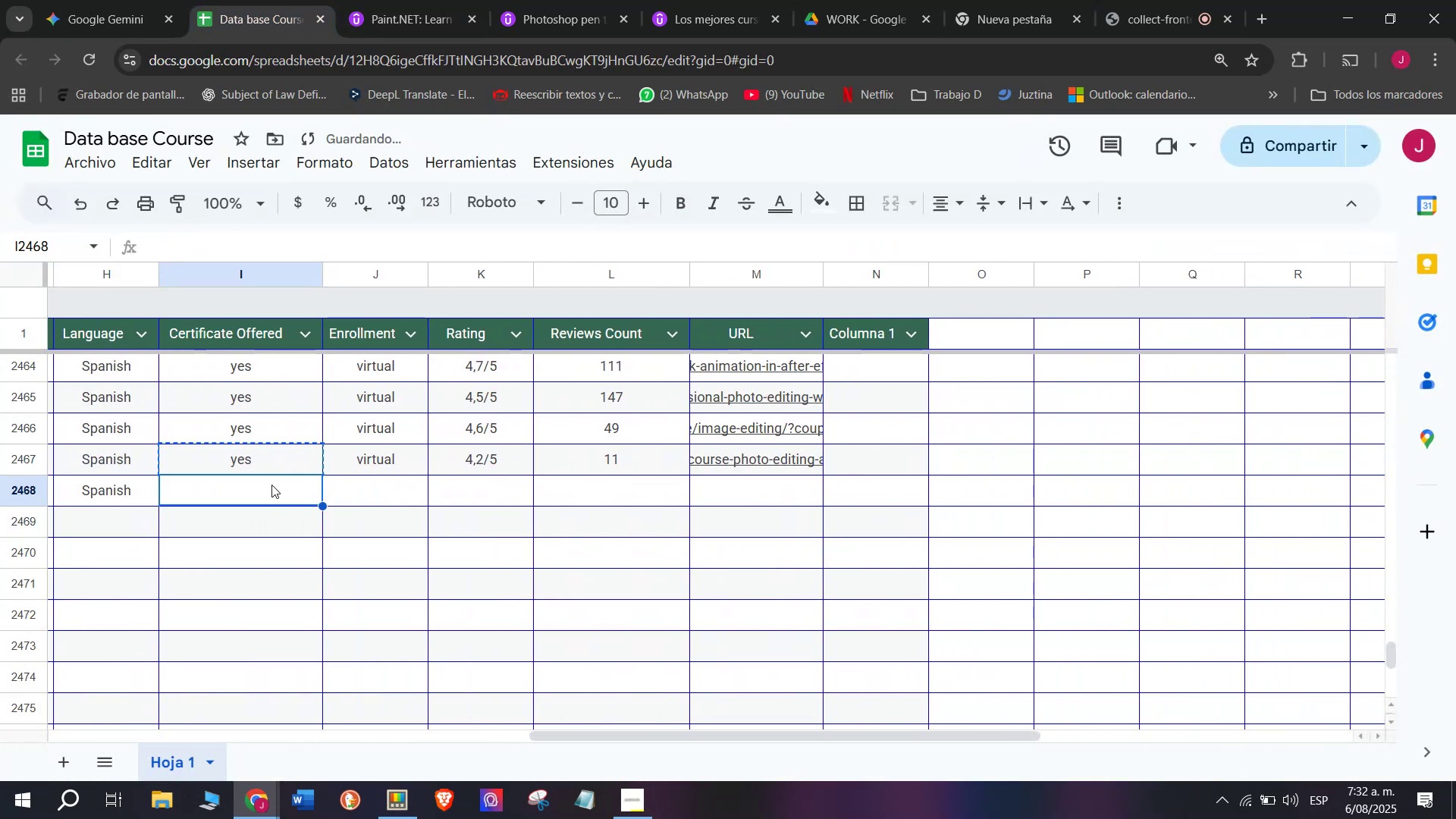 
key(Control+ControlLeft)
 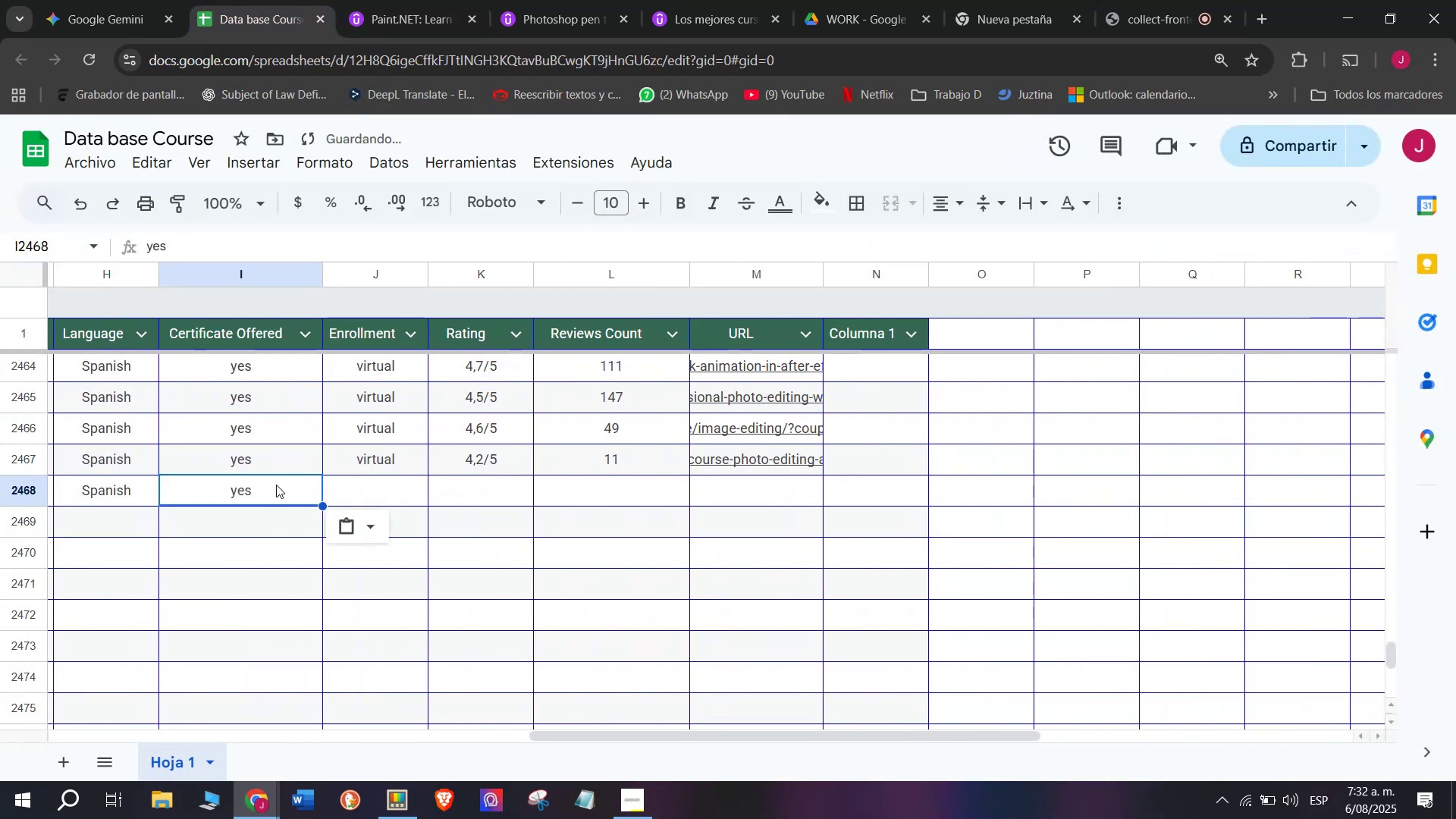 
key(Z)
 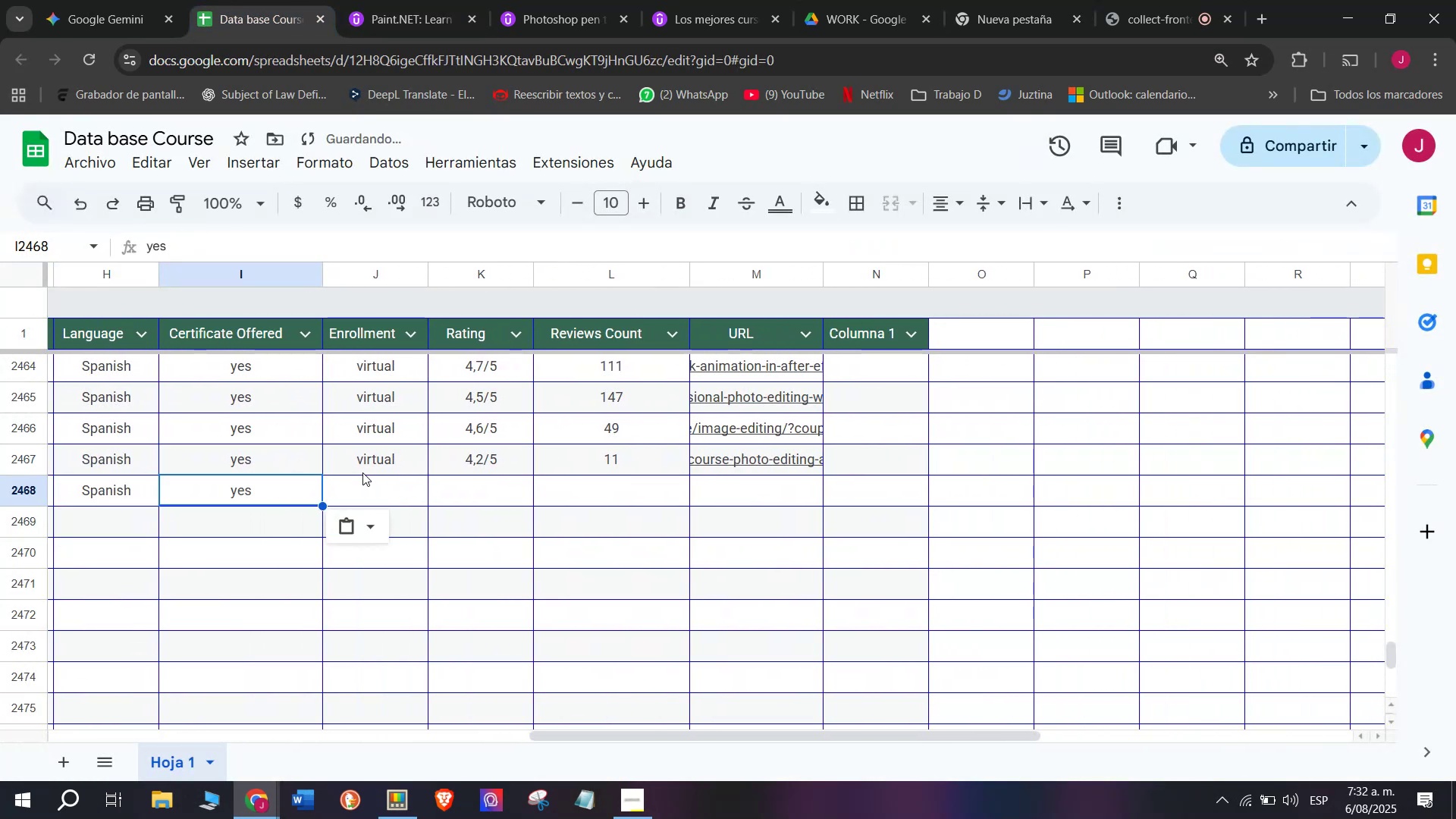 
key(Control+V)
 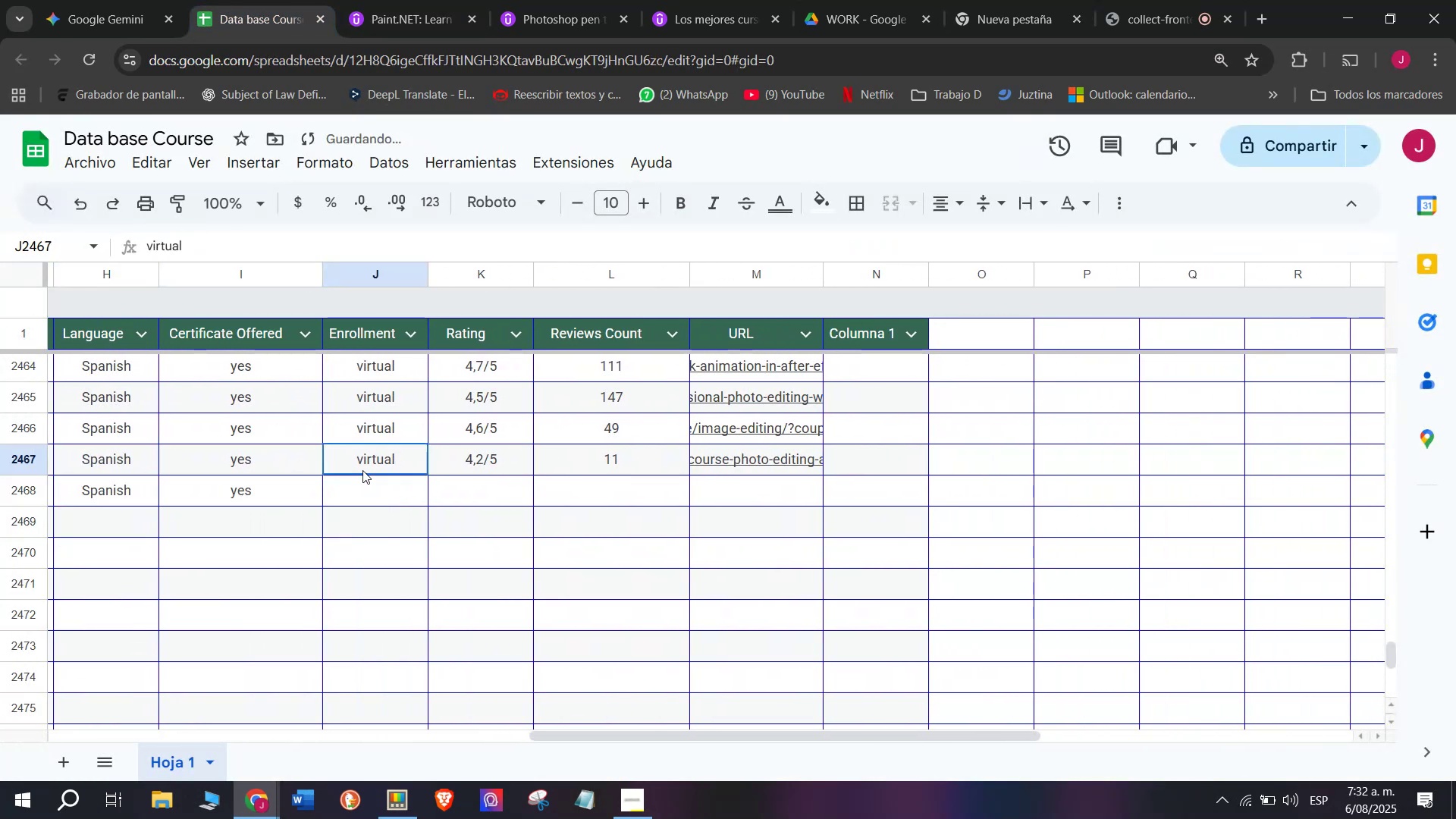 
key(Break)
 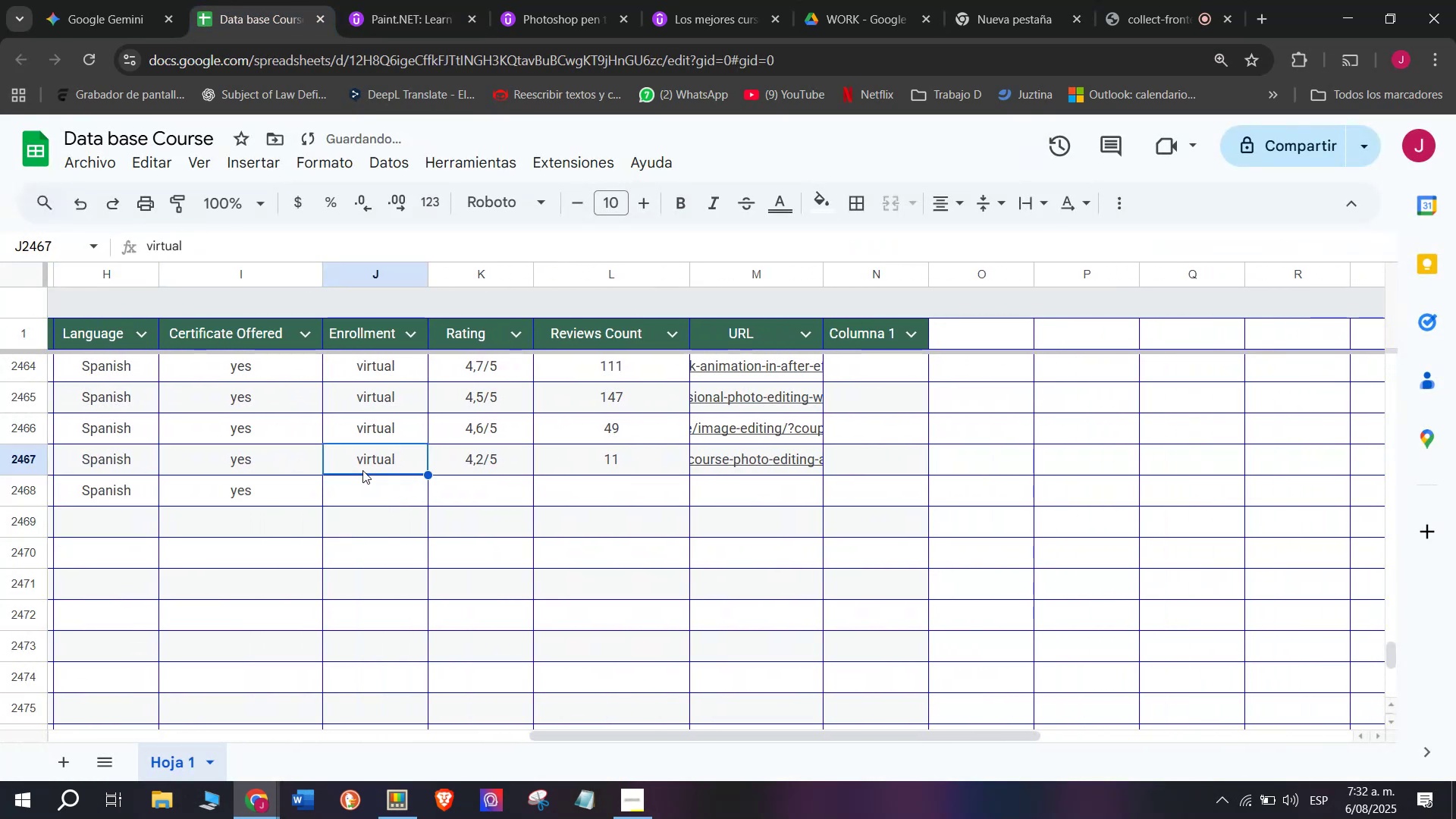 
key(Control+ControlLeft)
 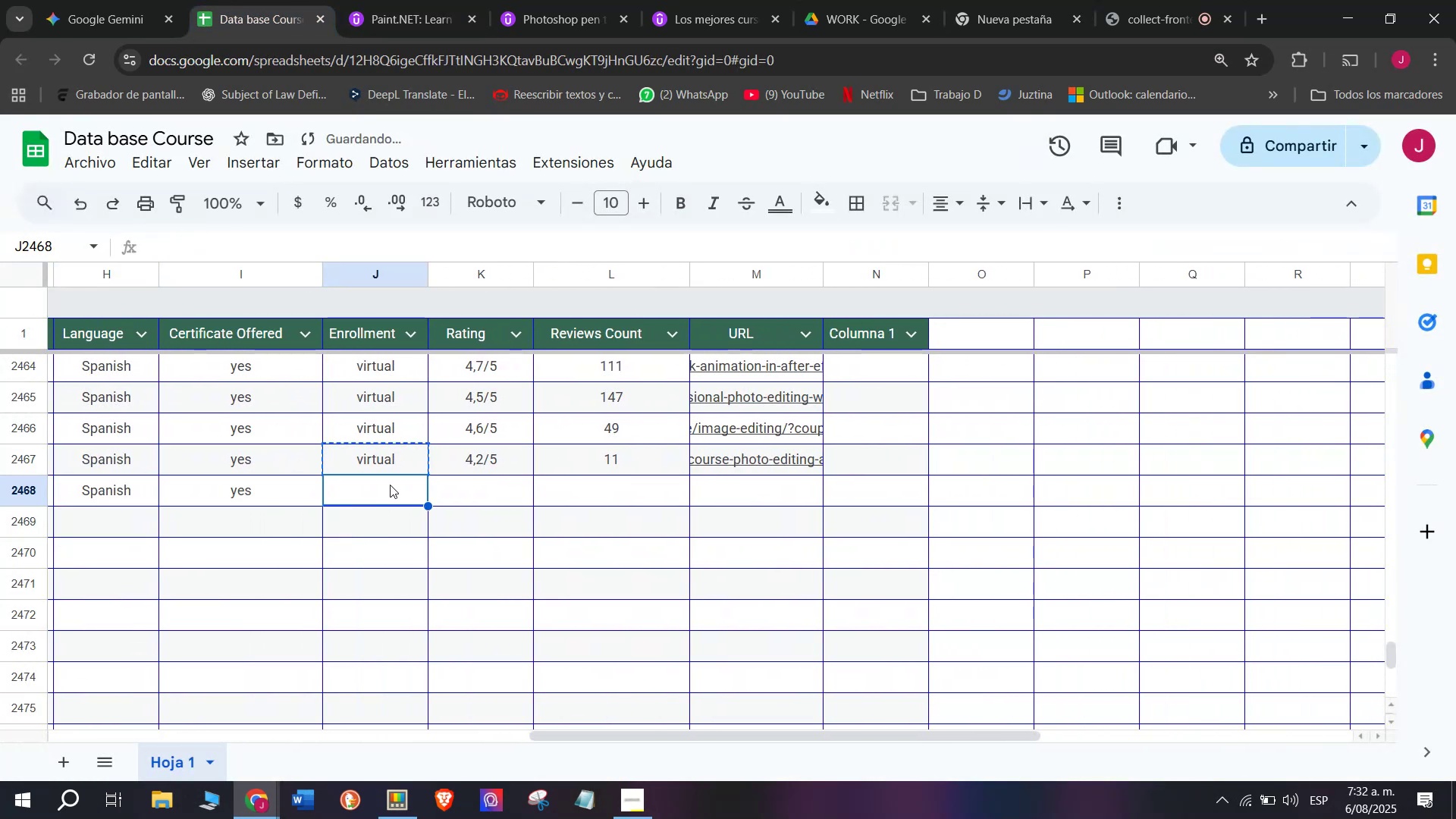 
key(Control+C)
 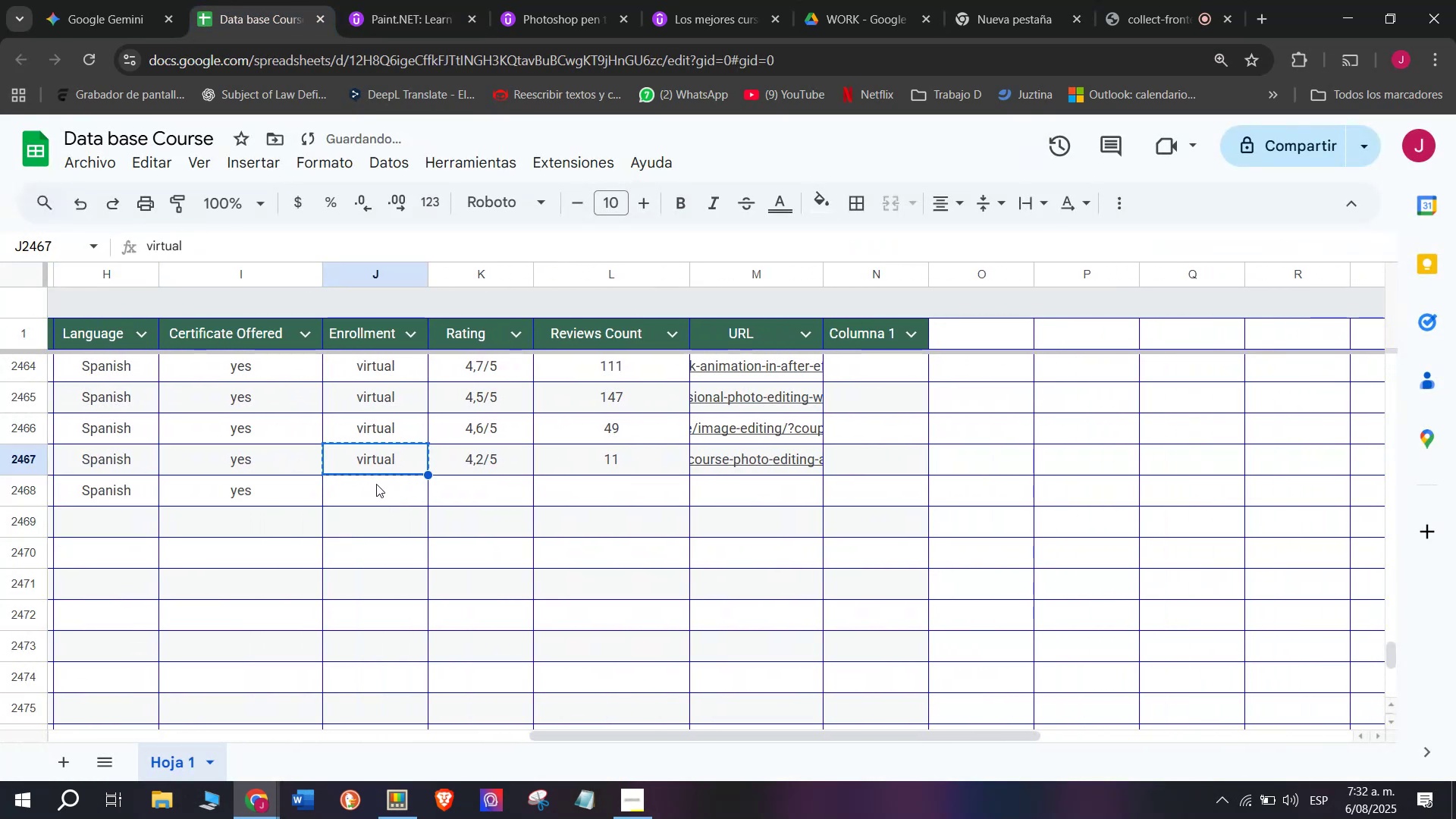 
double_click([376, 484])
 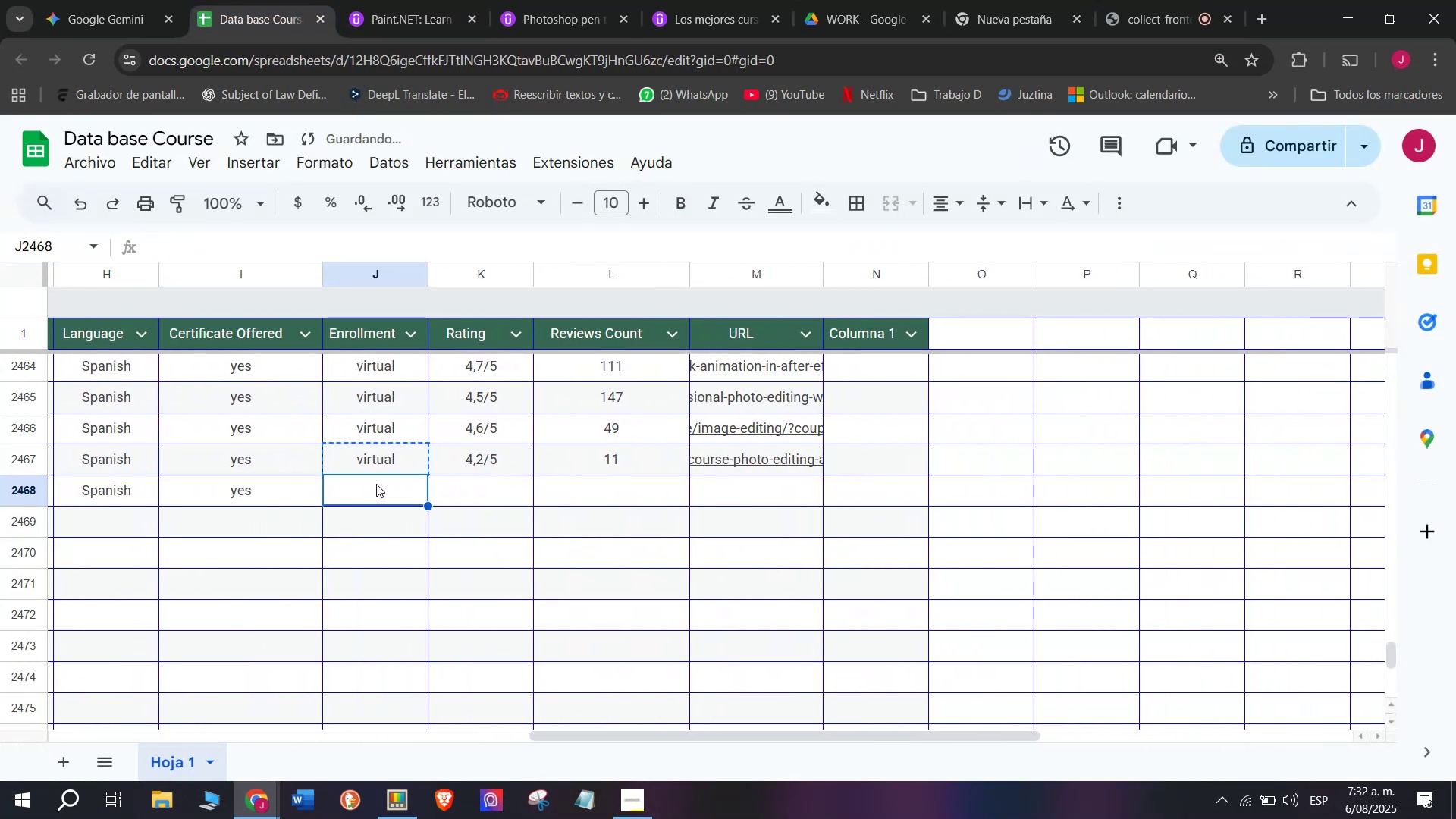 
key(Control+ControlLeft)
 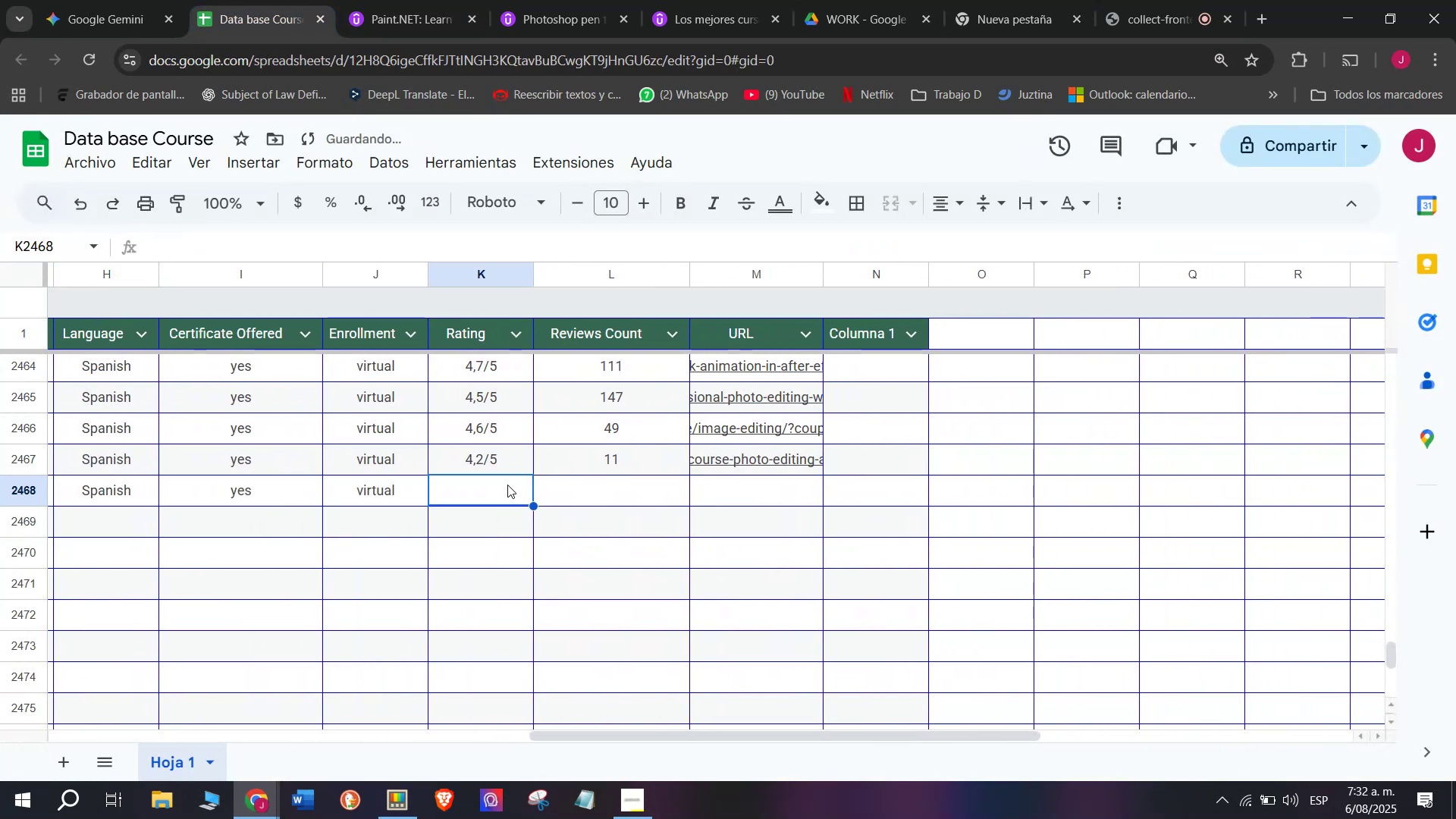 
key(Z)
 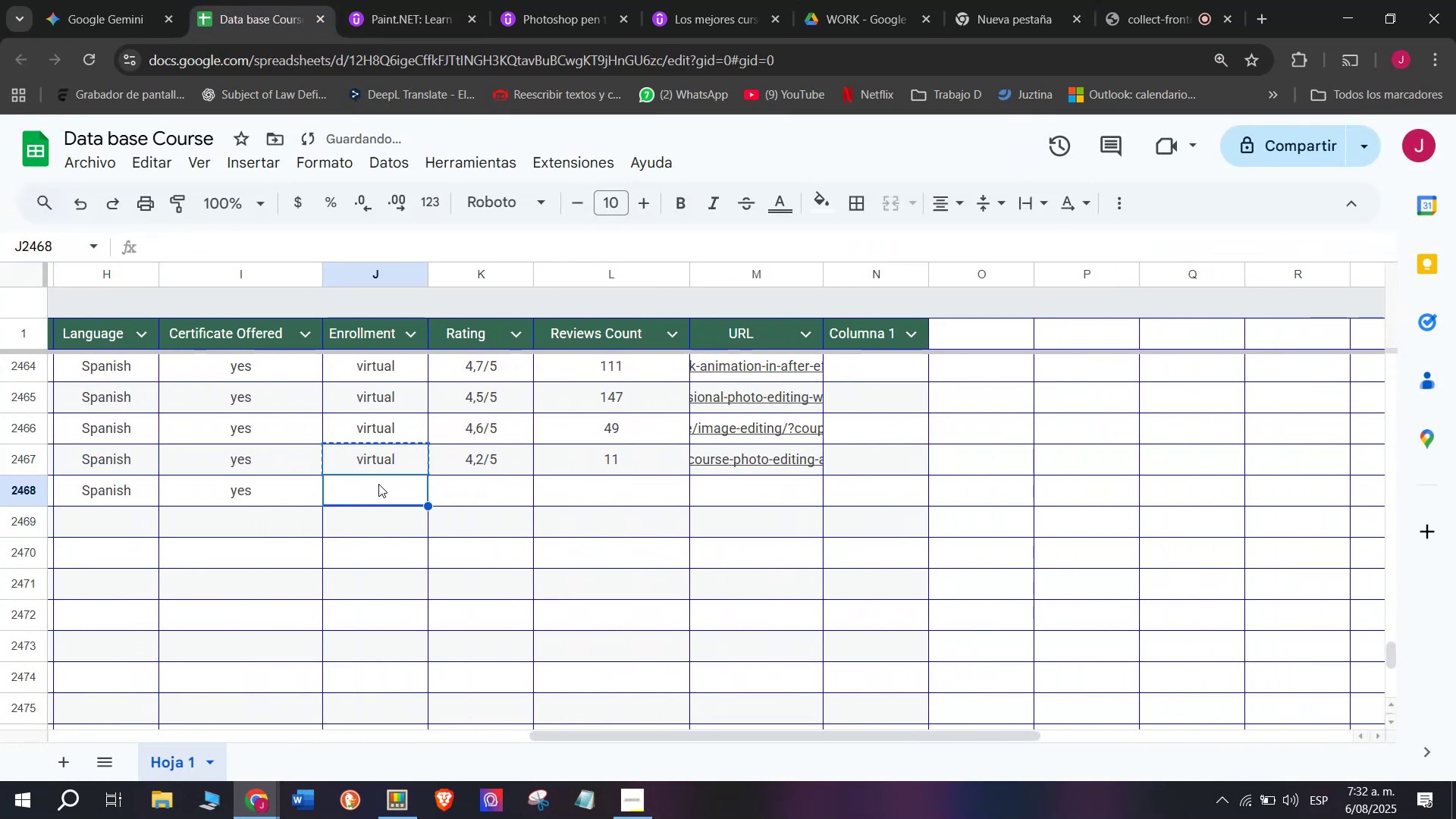 
key(Control+V)
 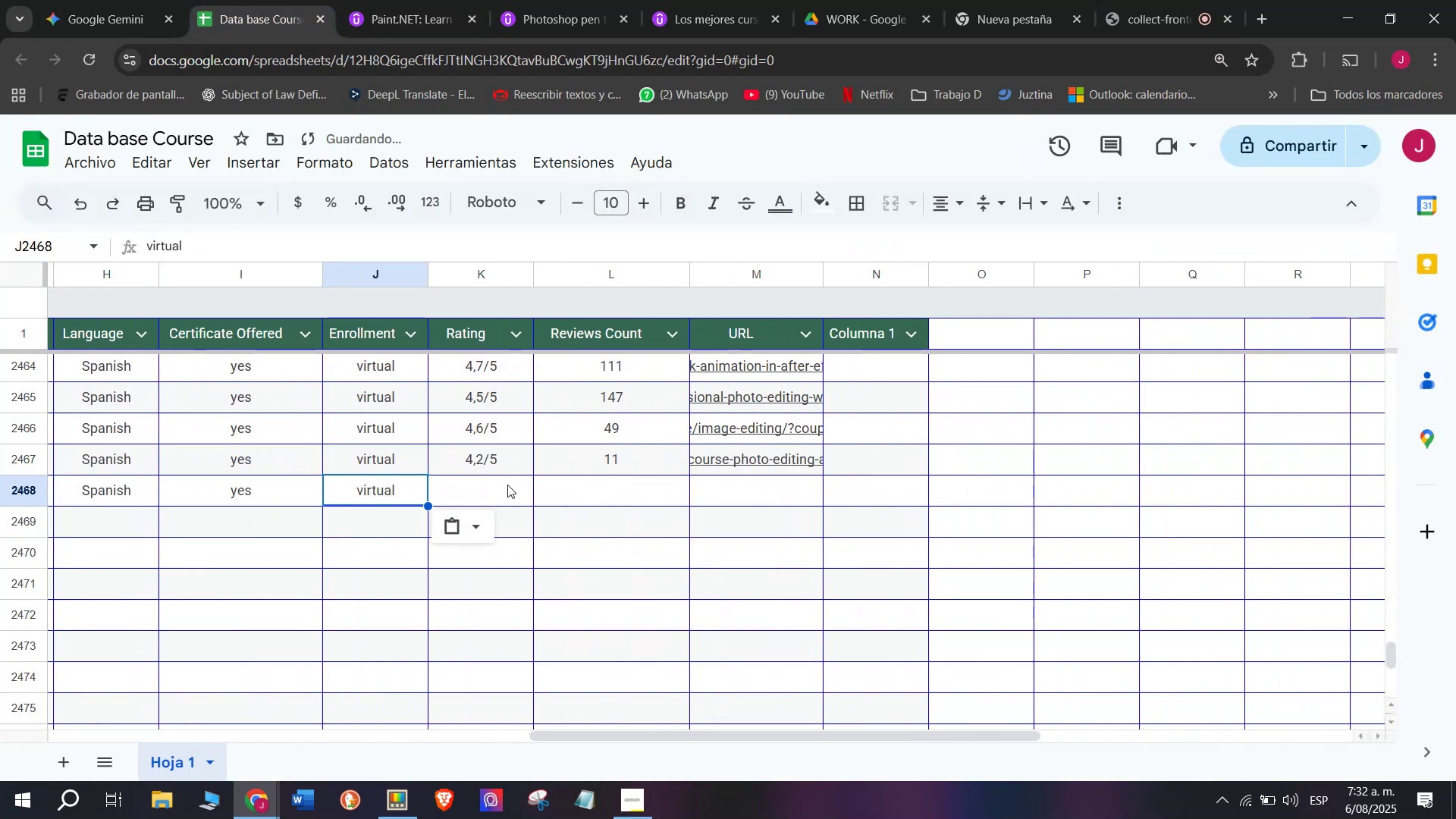 
triple_click([507, 485])
 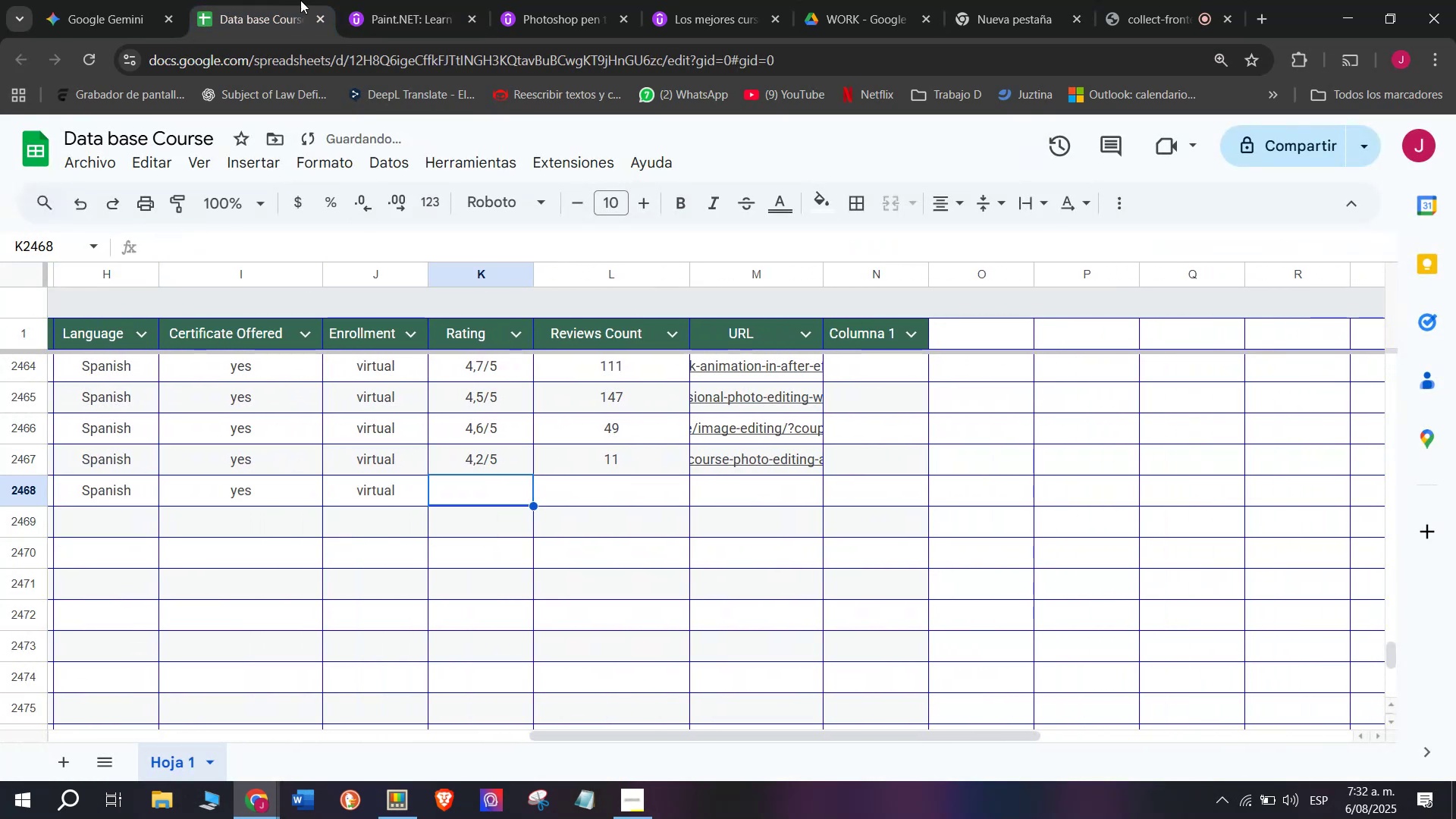 
left_click([394, 0])
 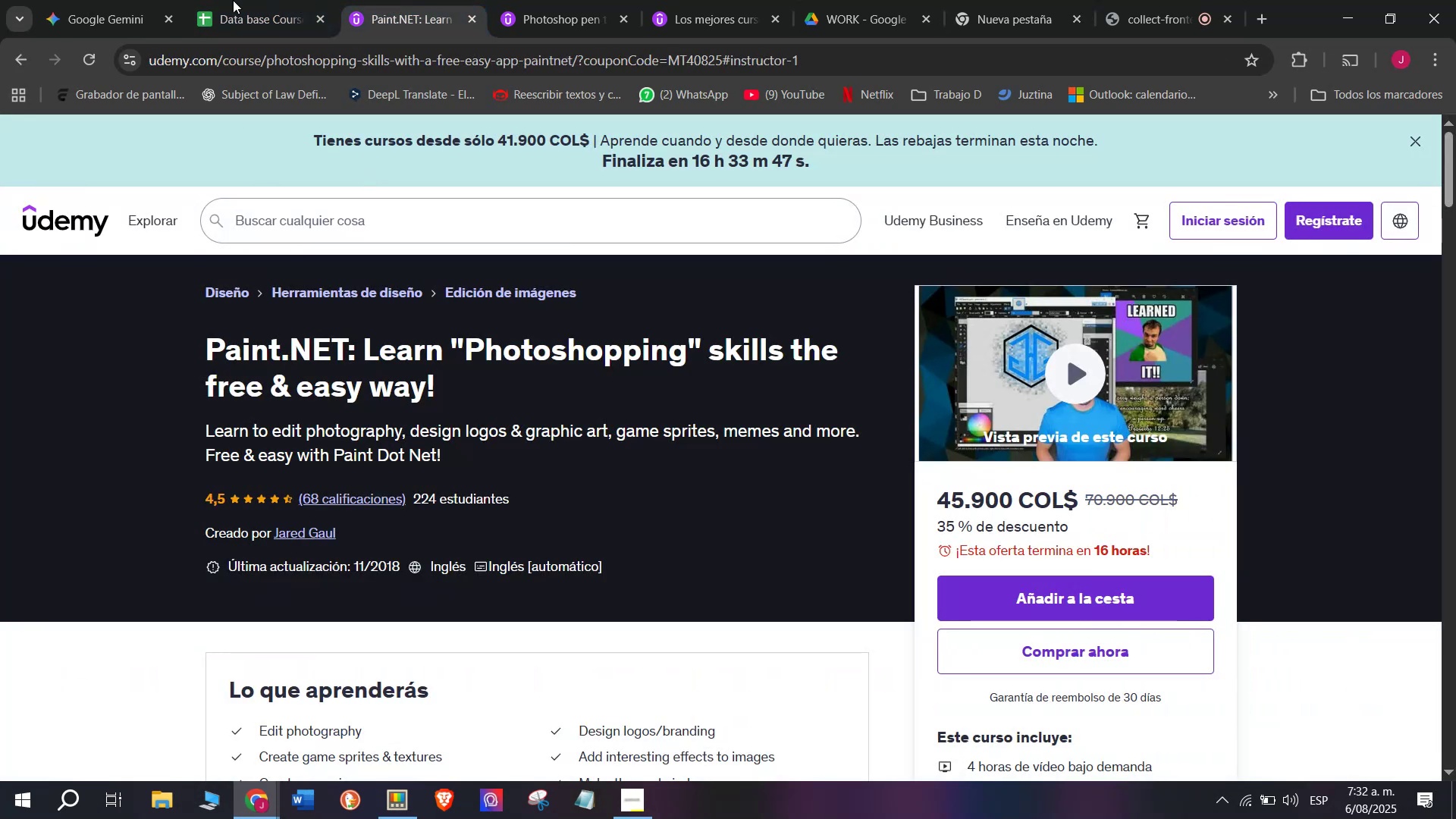 
left_click([278, 0])
 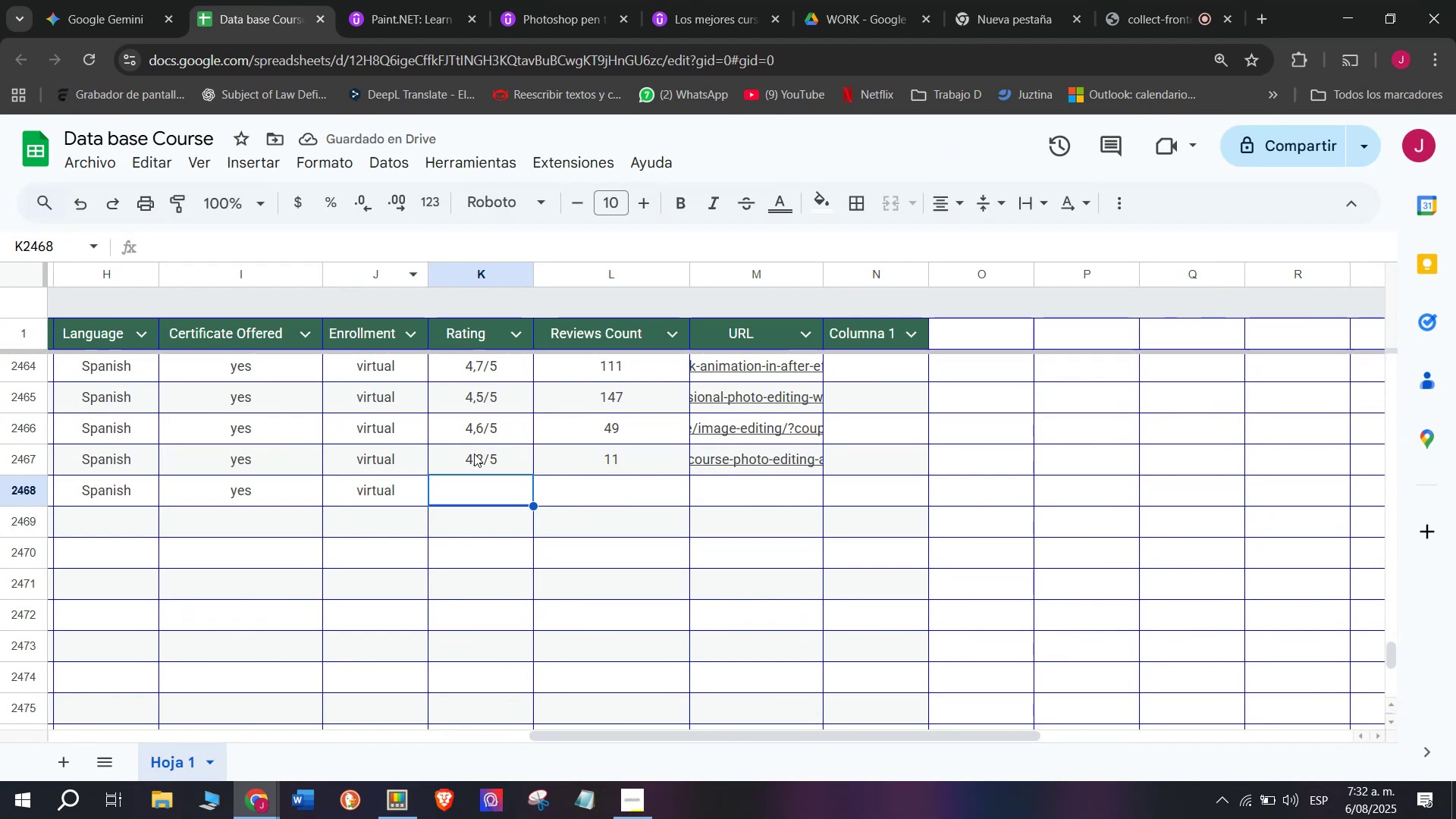 
key(Break)
 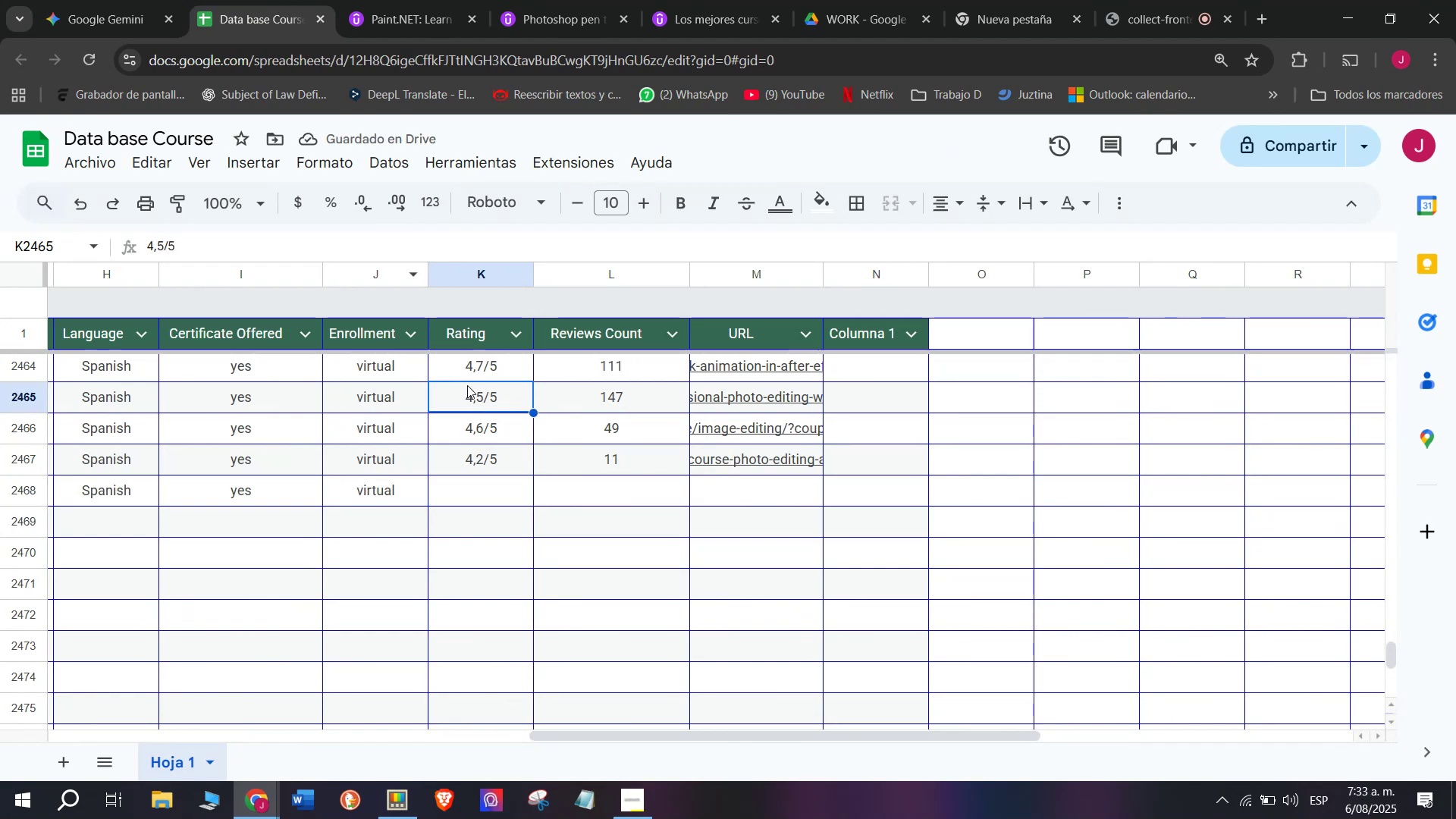 
key(Control+ControlLeft)
 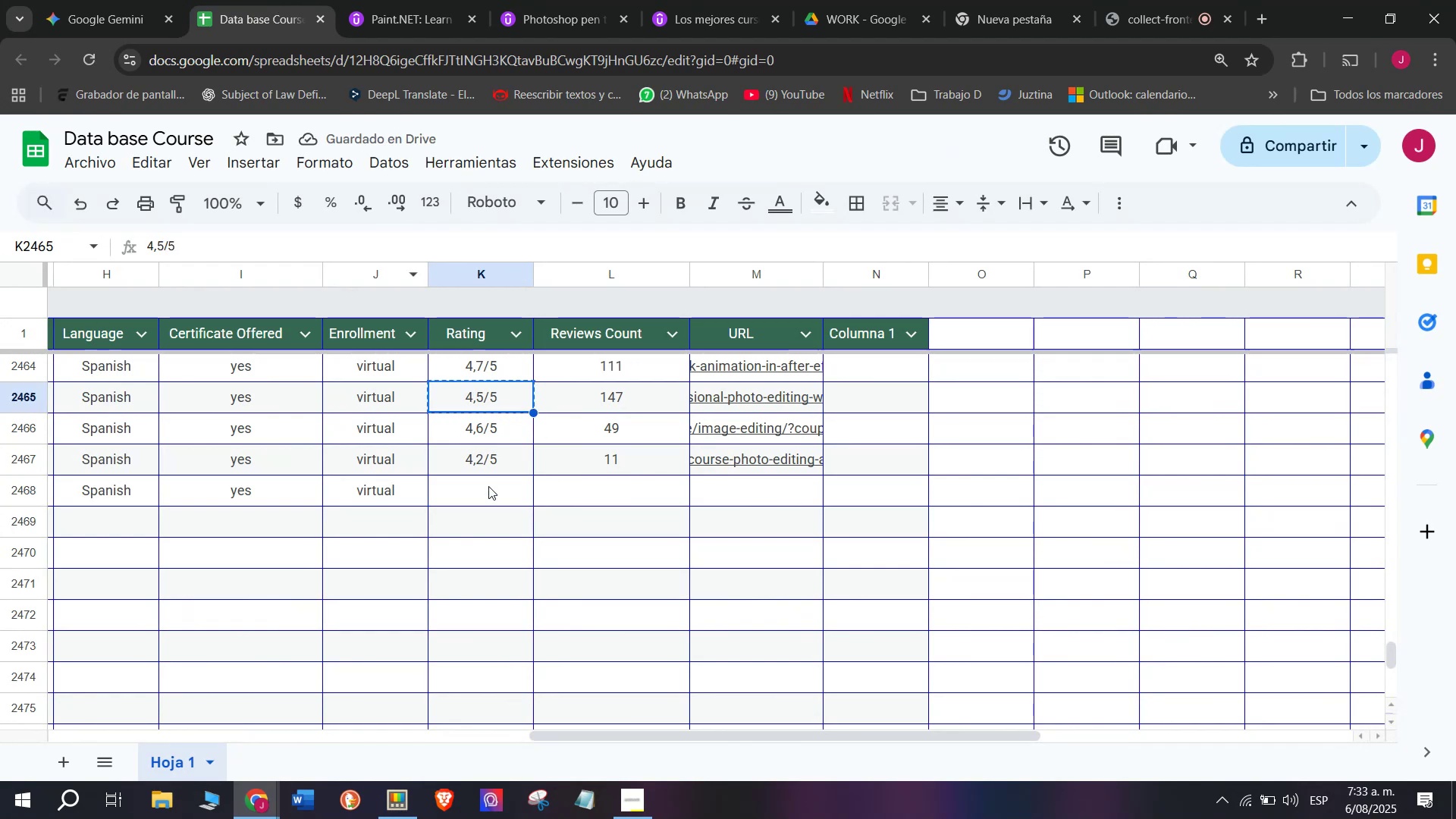 
key(Control+C)
 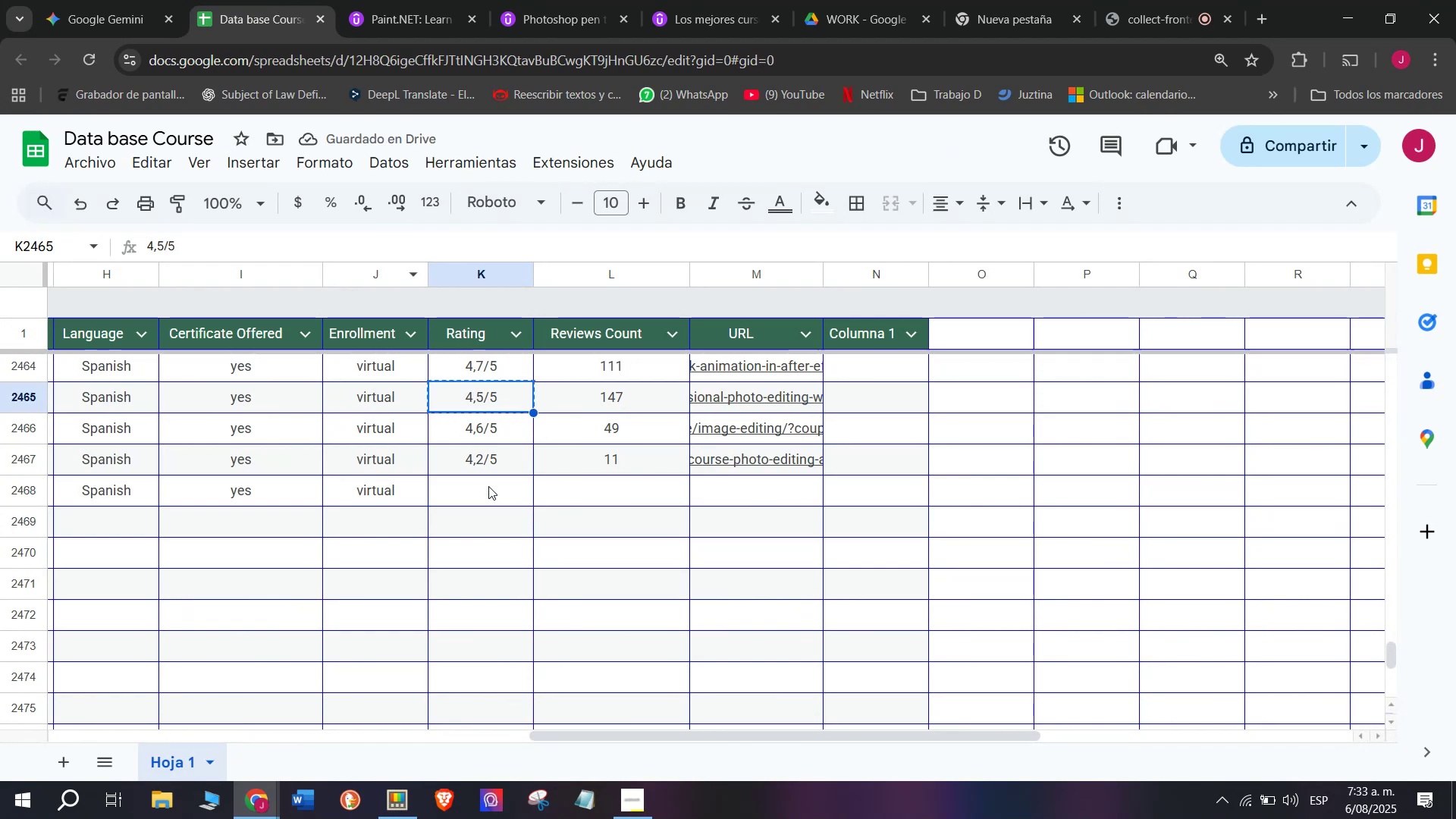 
key(Control+ControlLeft)
 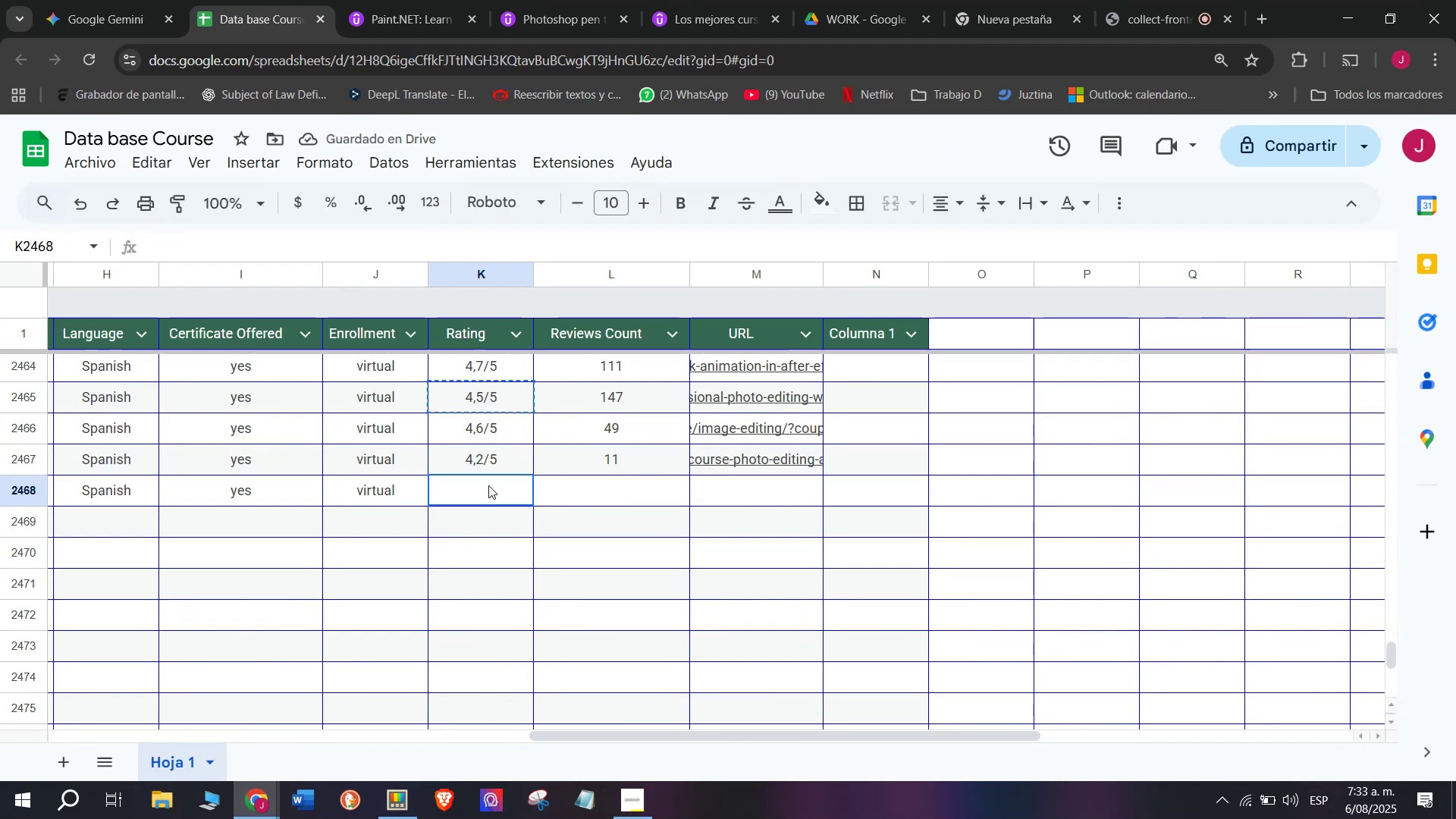 
key(Z)
 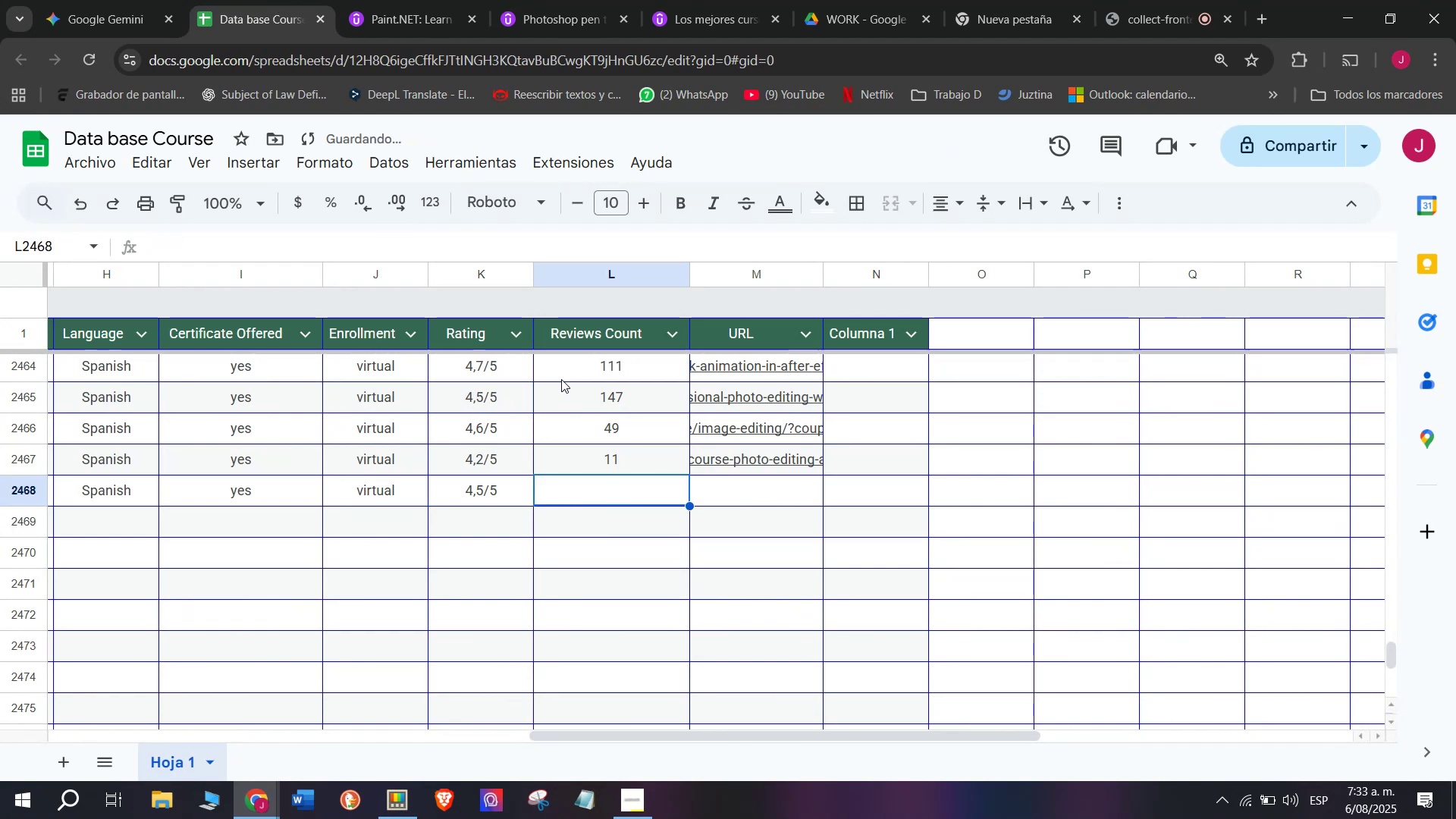 
key(Control+V)
 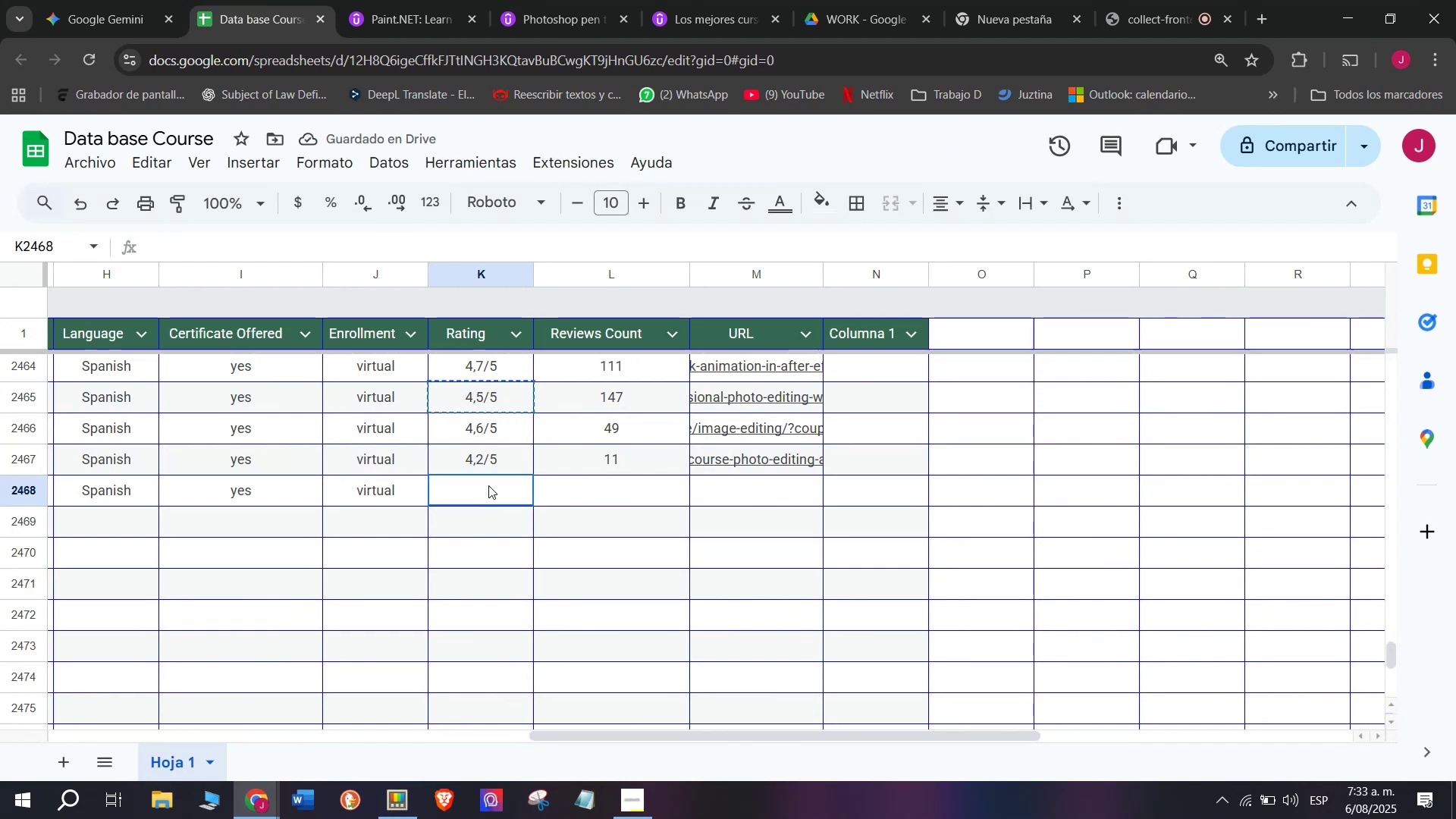 
left_click([488, 485])
 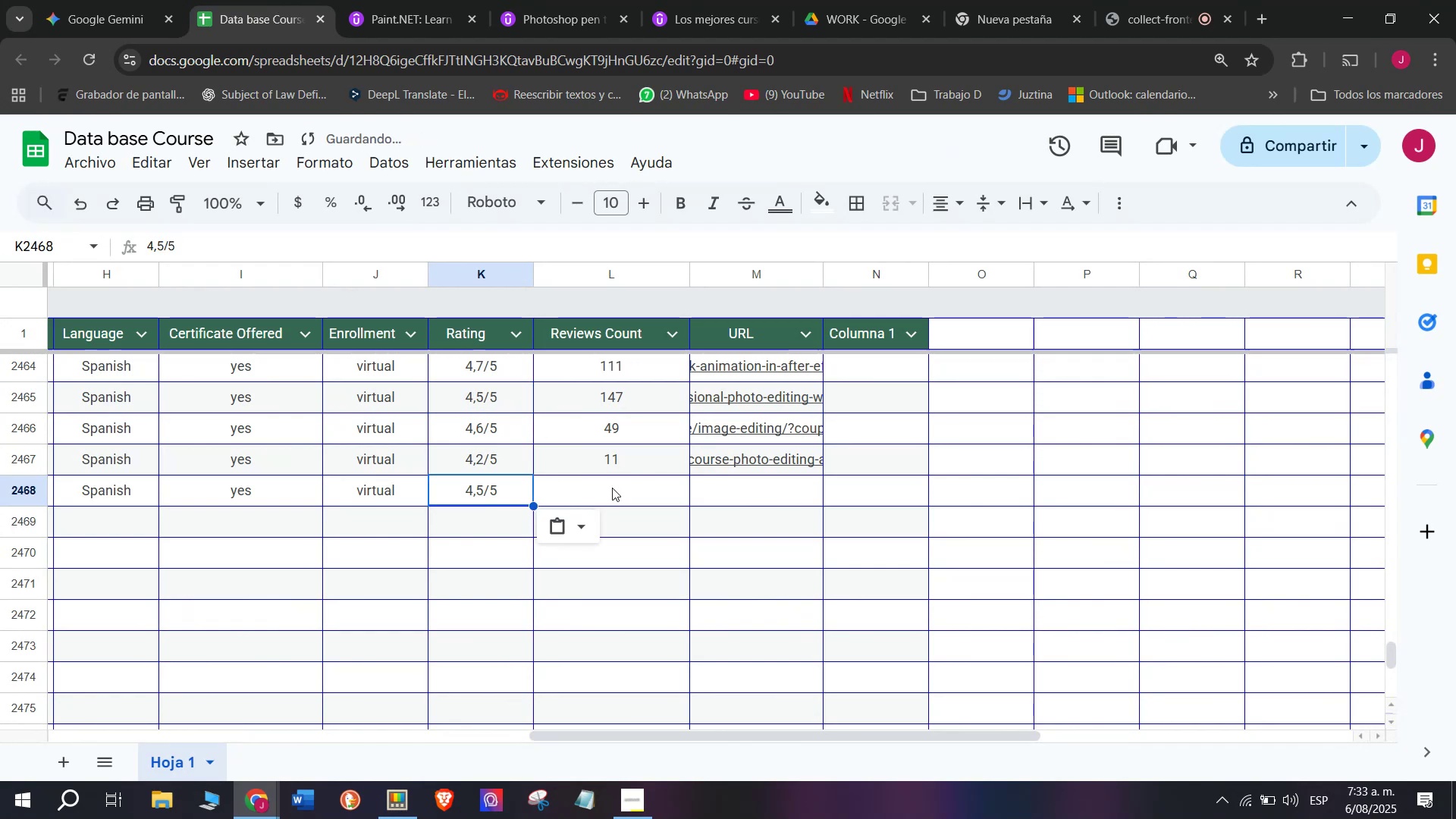 
double_click([612, 488])
 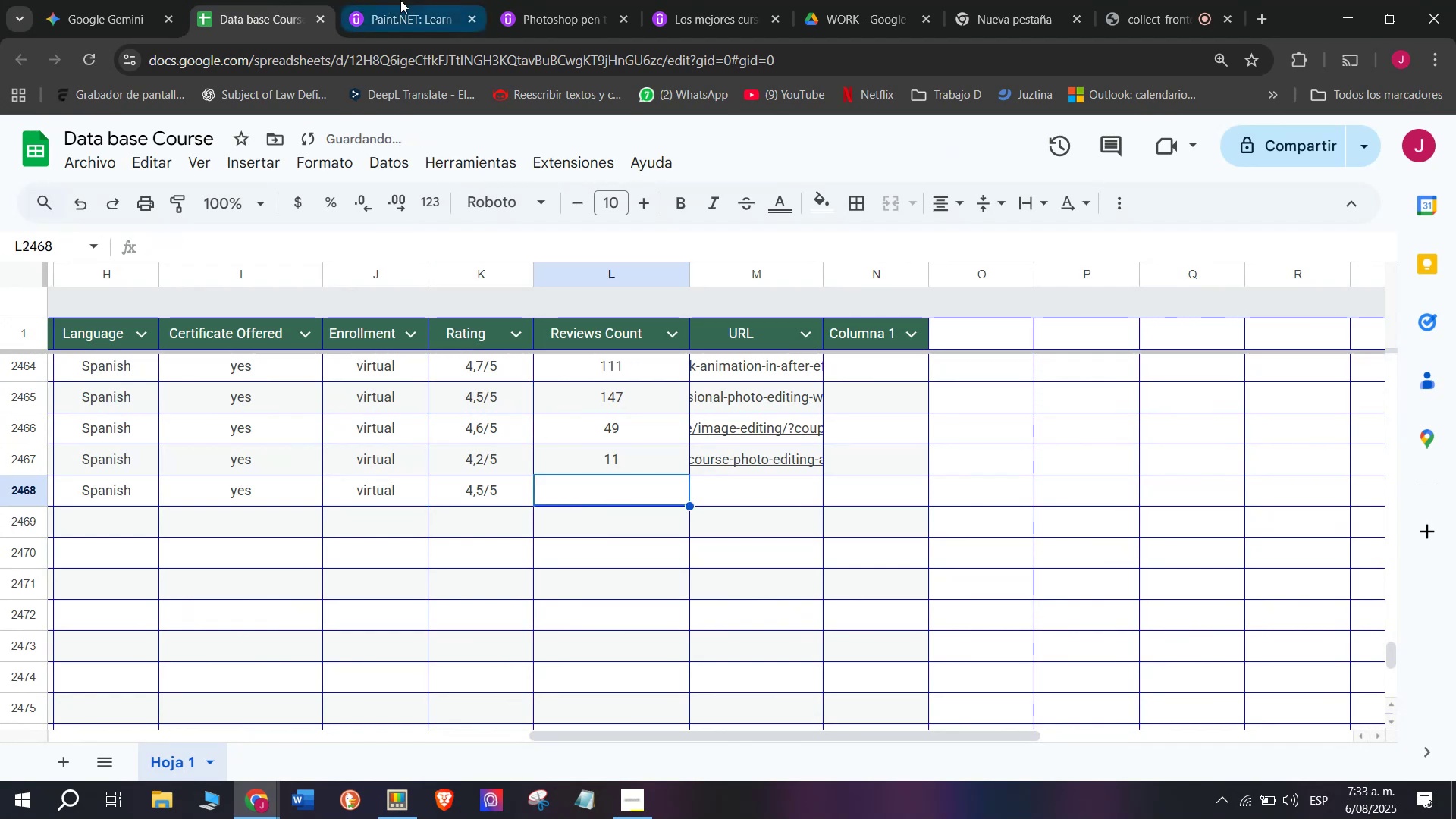 
left_click([400, 0])
 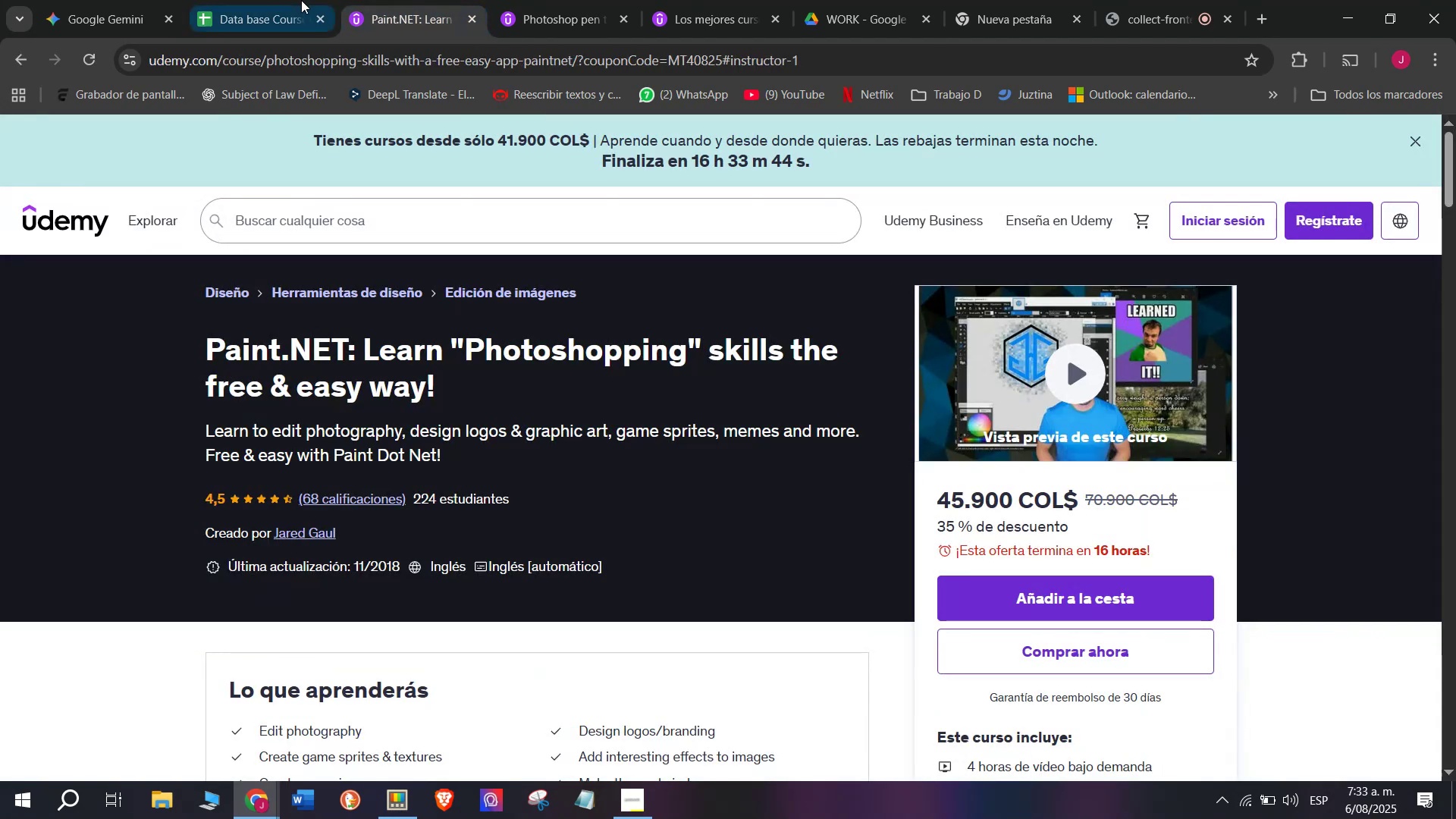 
left_click([290, 0])
 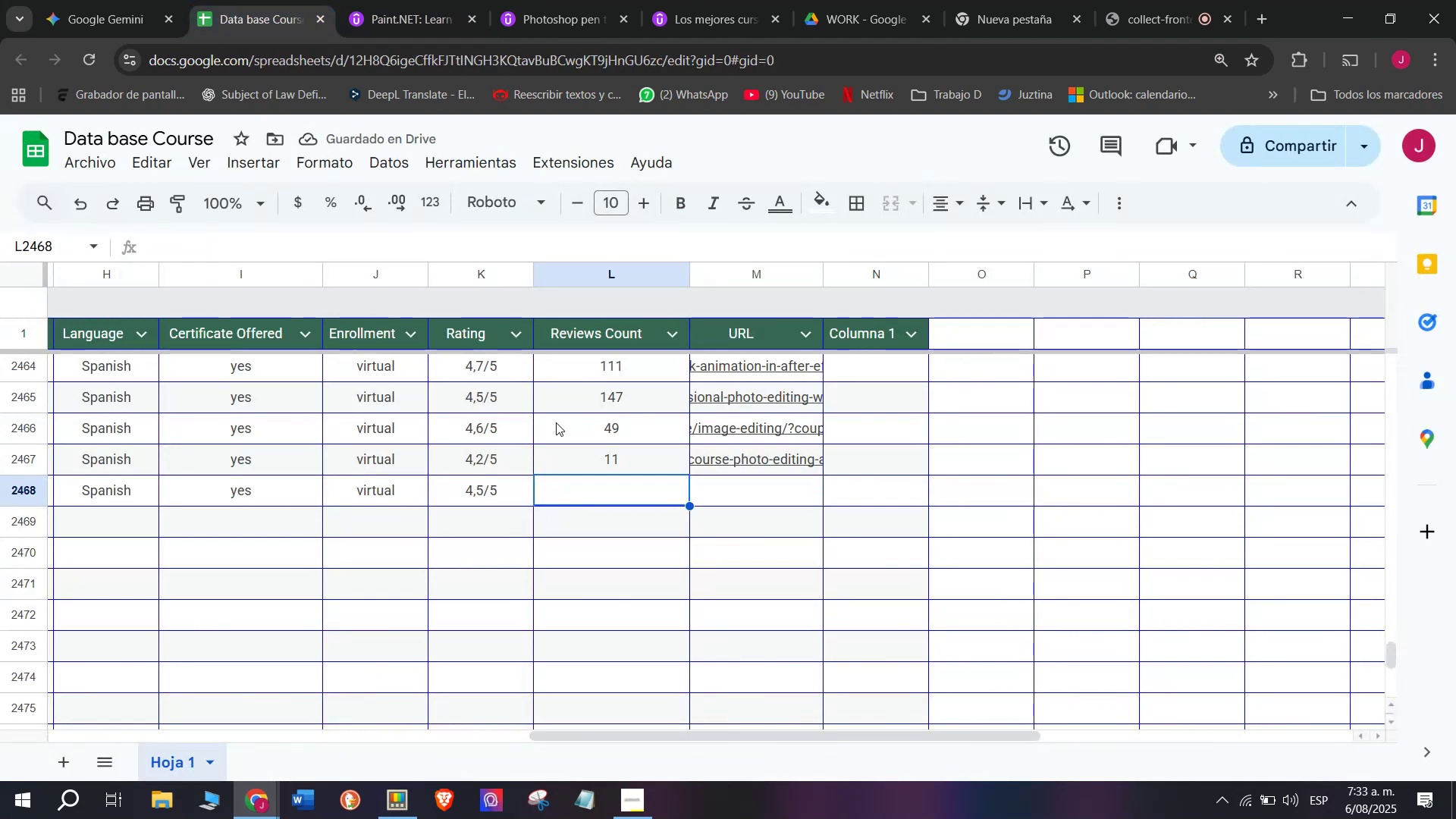 
type(68)
 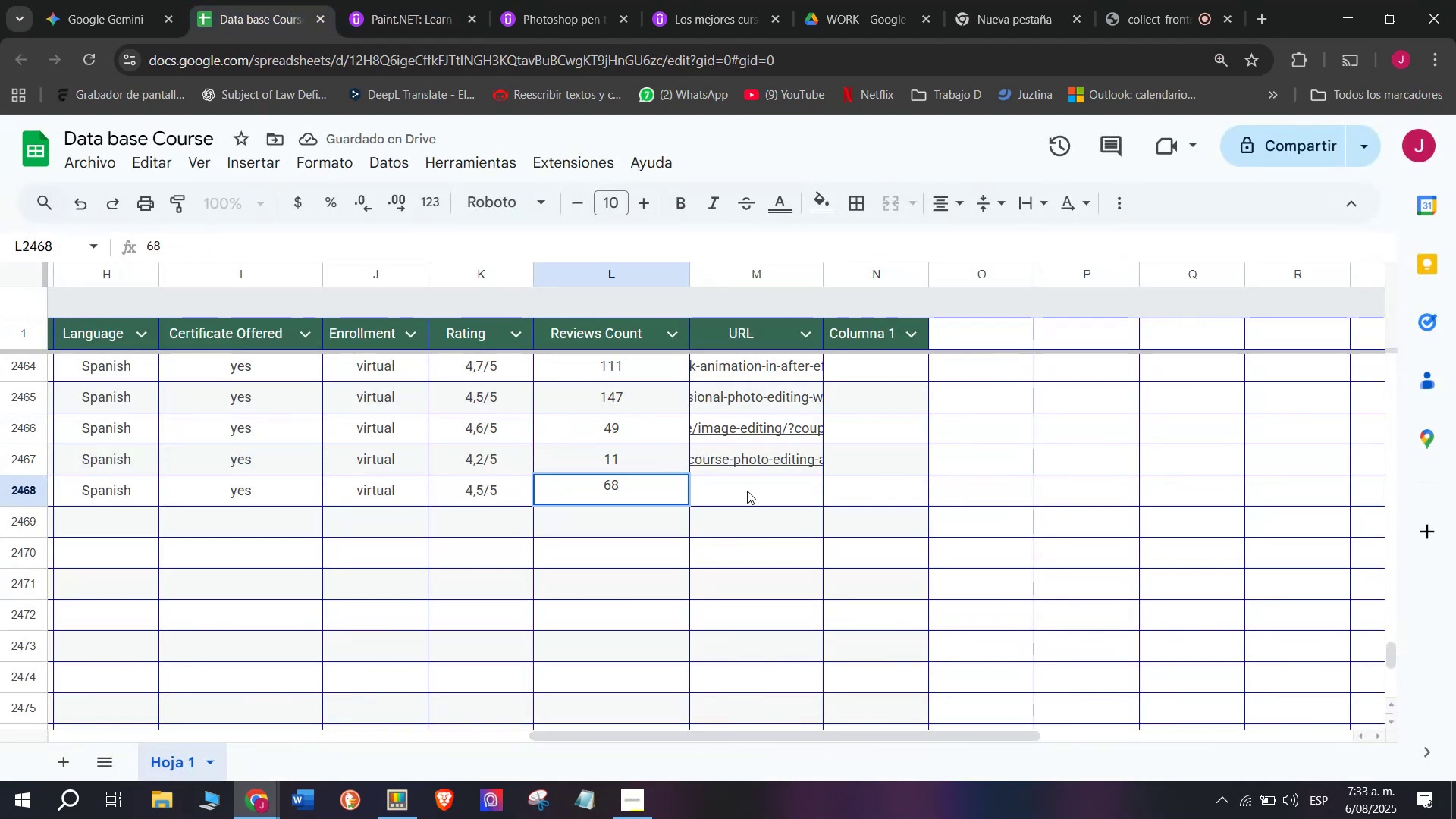 
left_click([756, 493])
 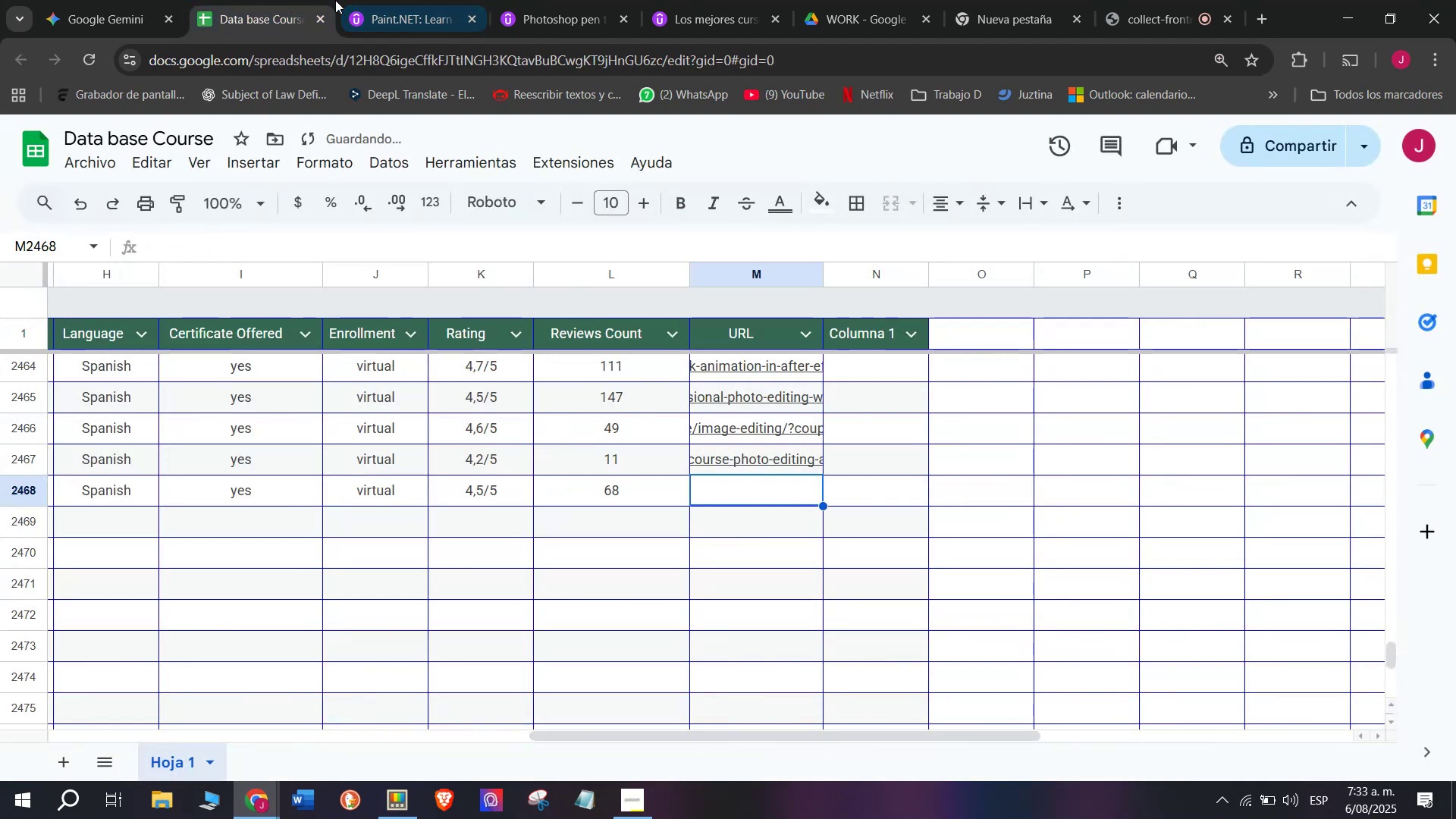 
double_click([385, 0])
 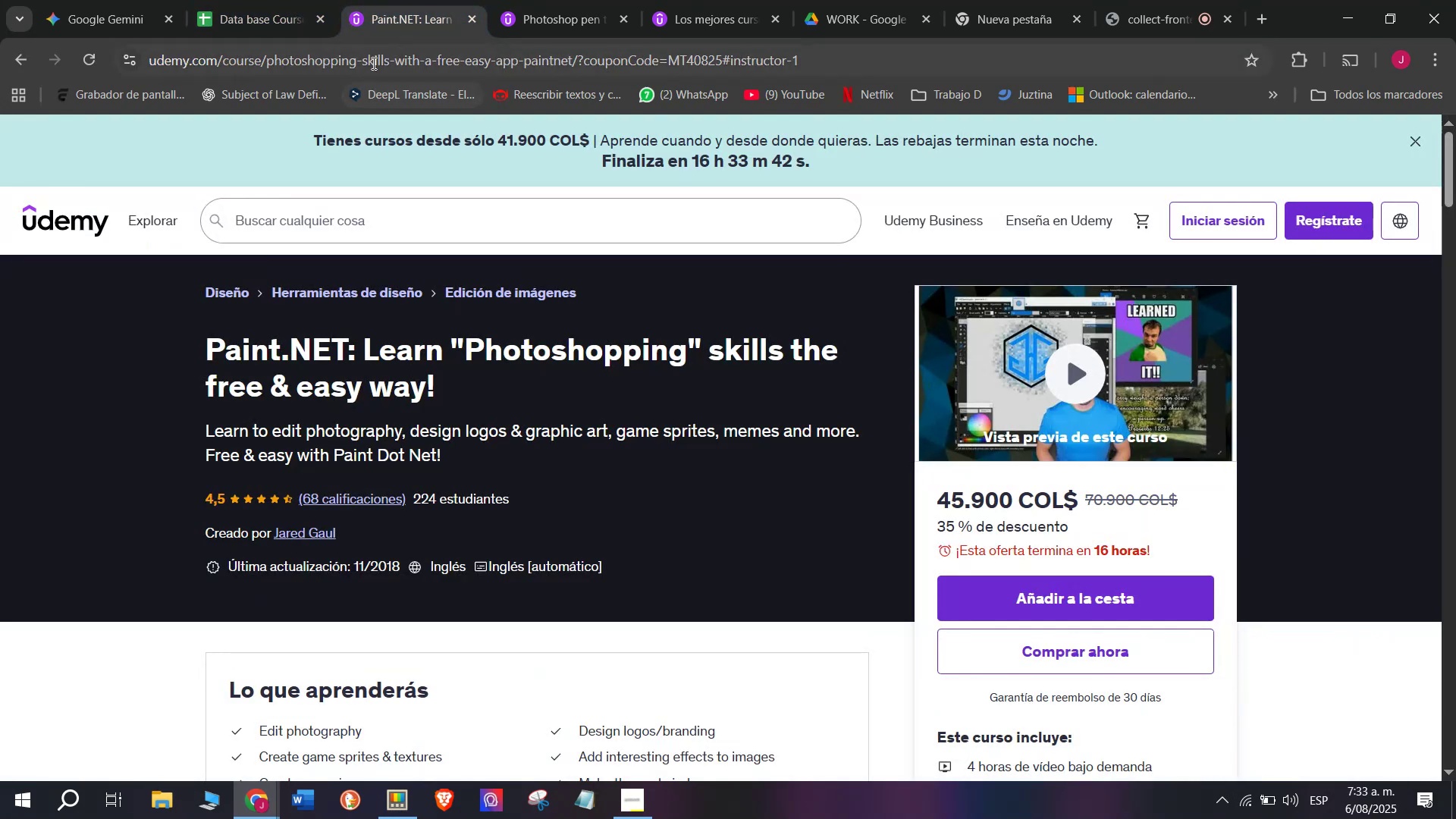 
double_click([372, 63])
 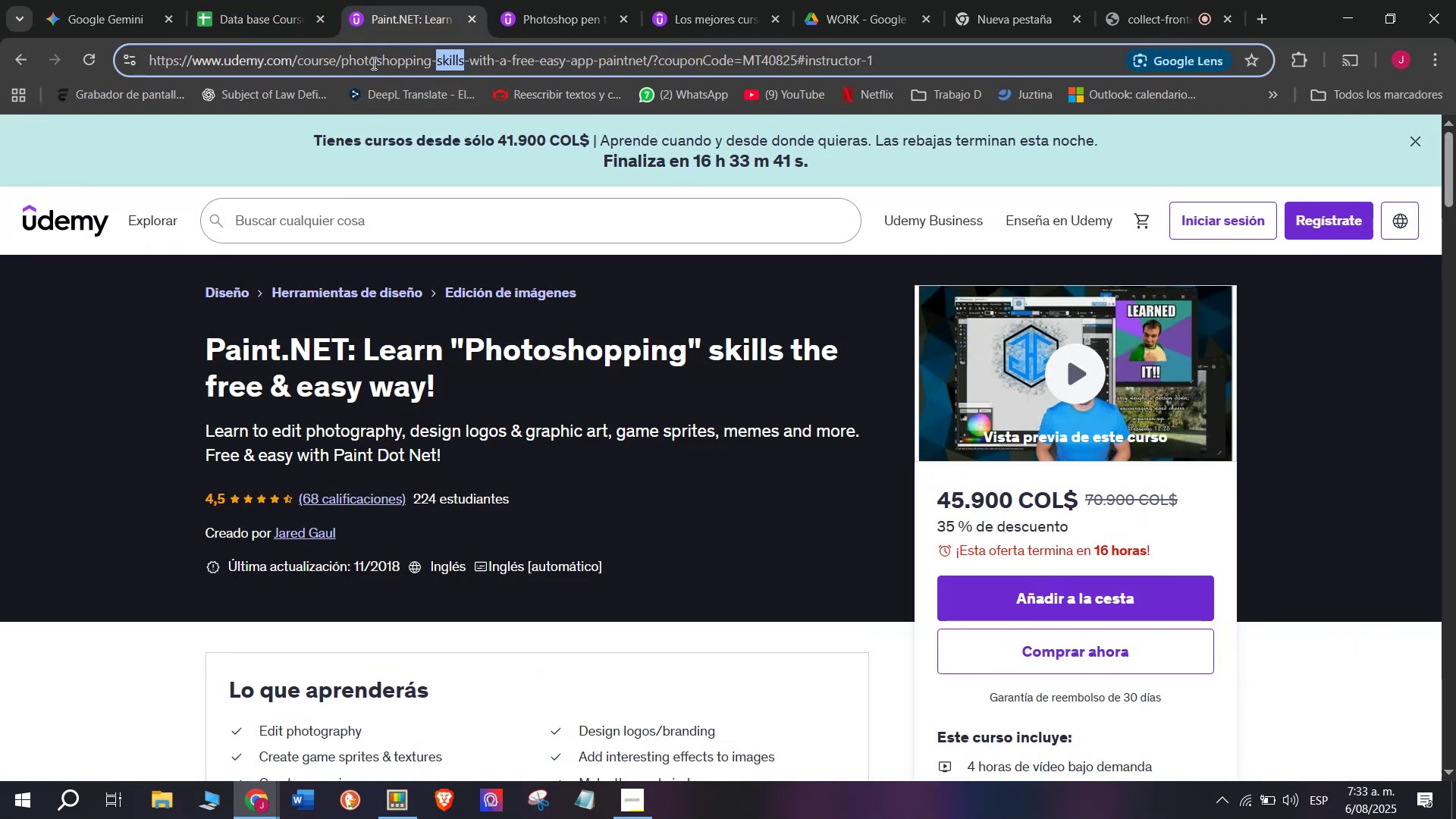 
triple_click([372, 63])
 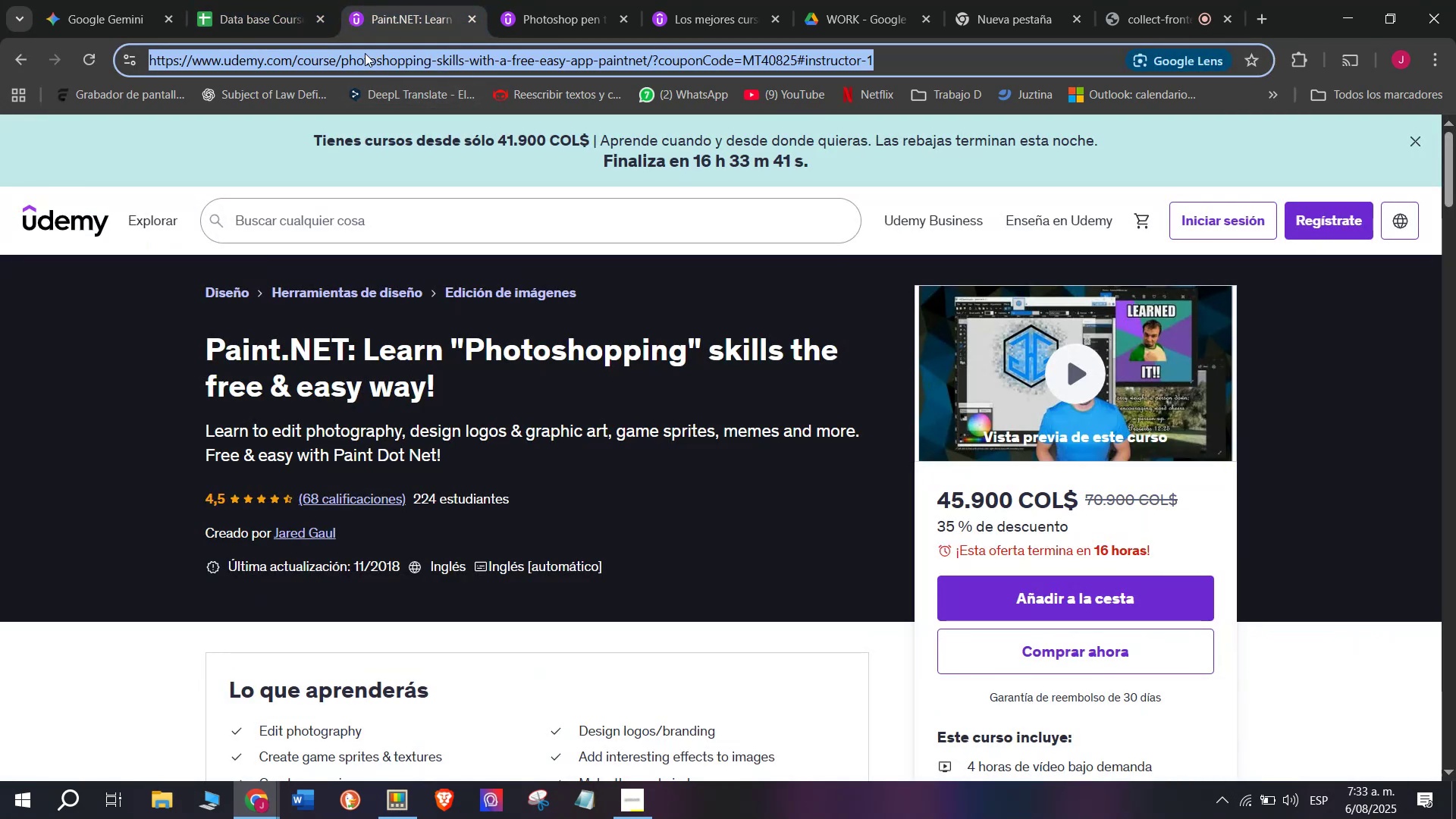 
key(Break)
 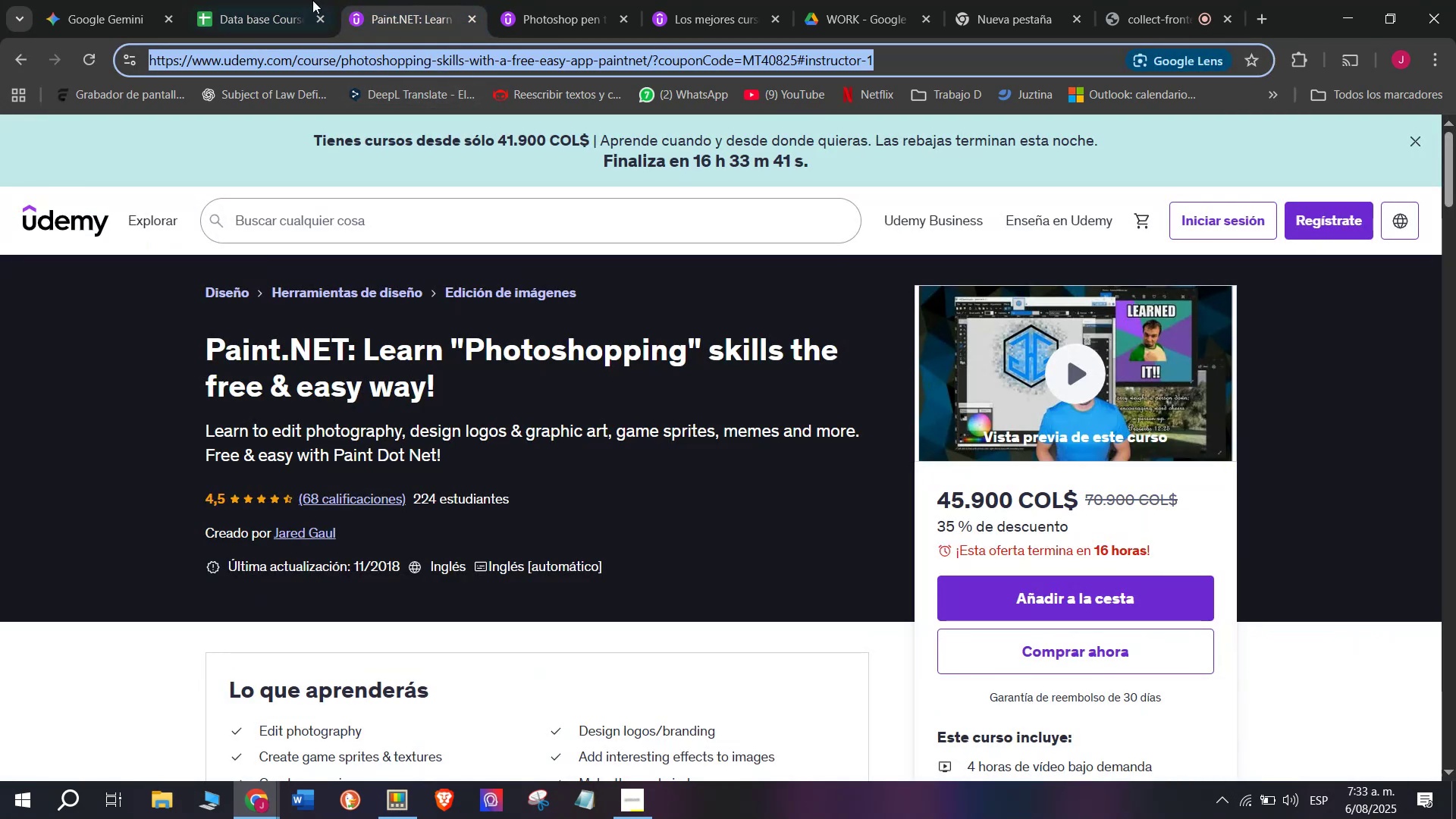 
key(Control+ControlLeft)
 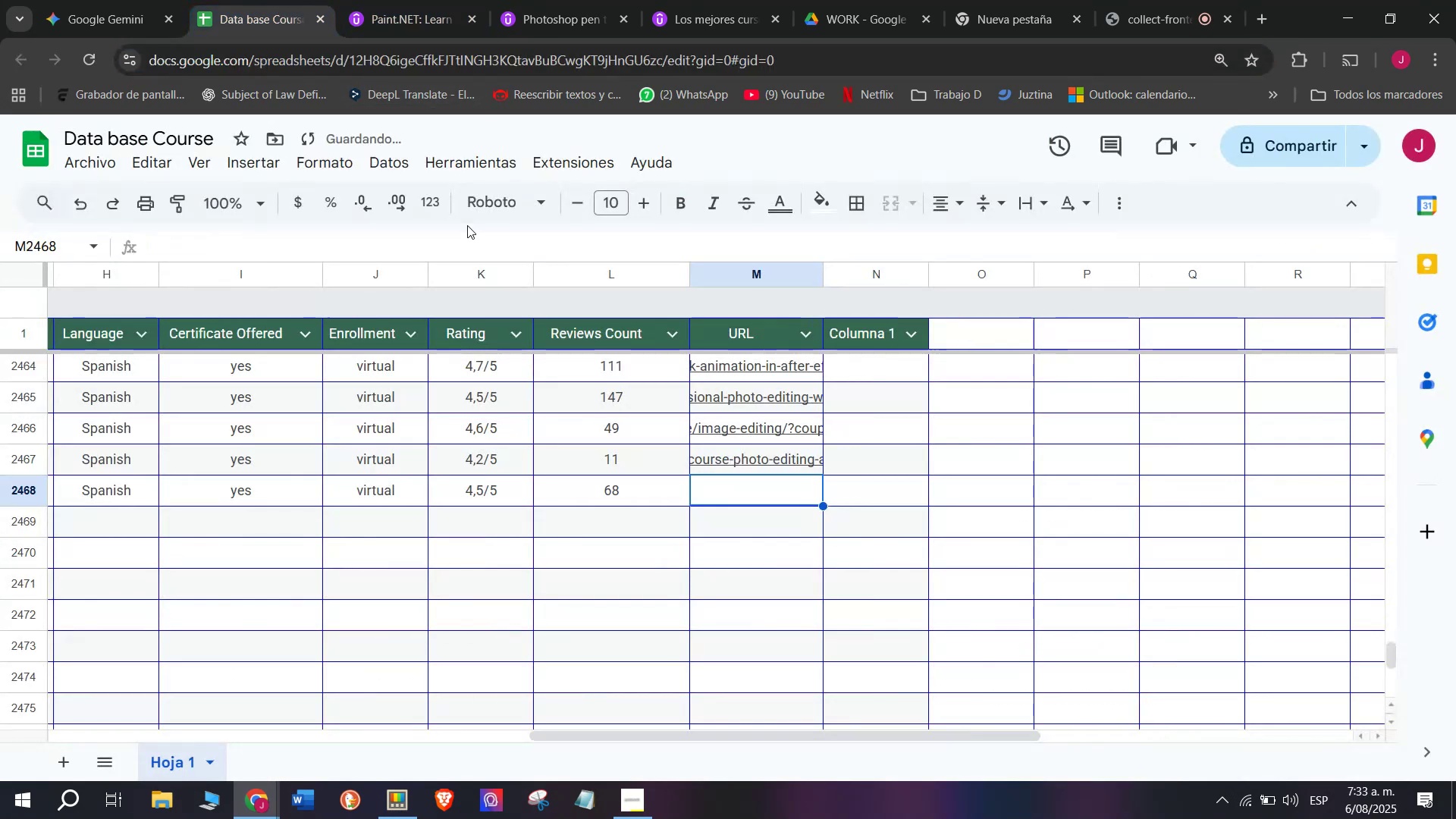 
key(Control+C)
 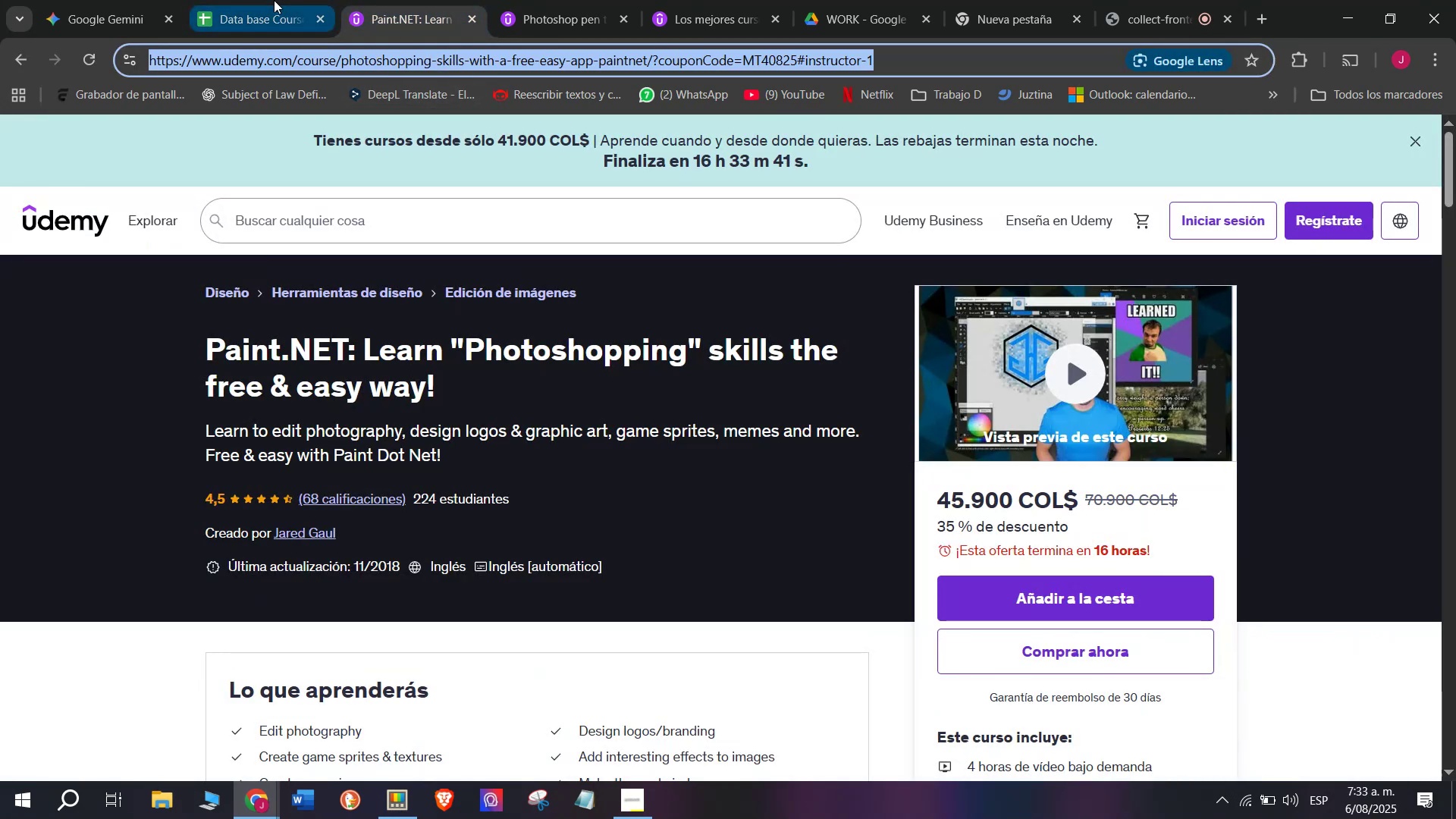 
triple_click([274, 0])
 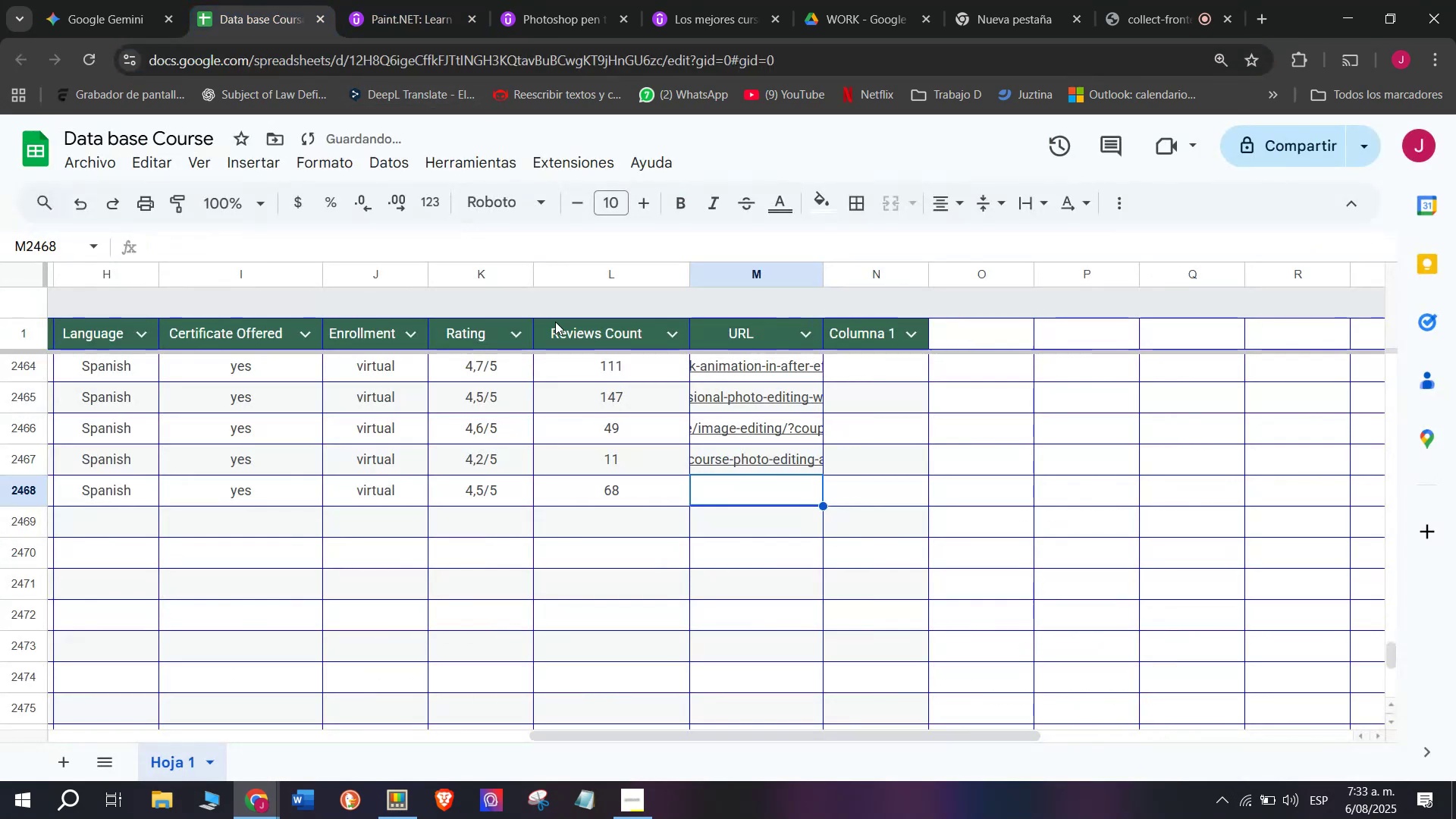 
key(Z)
 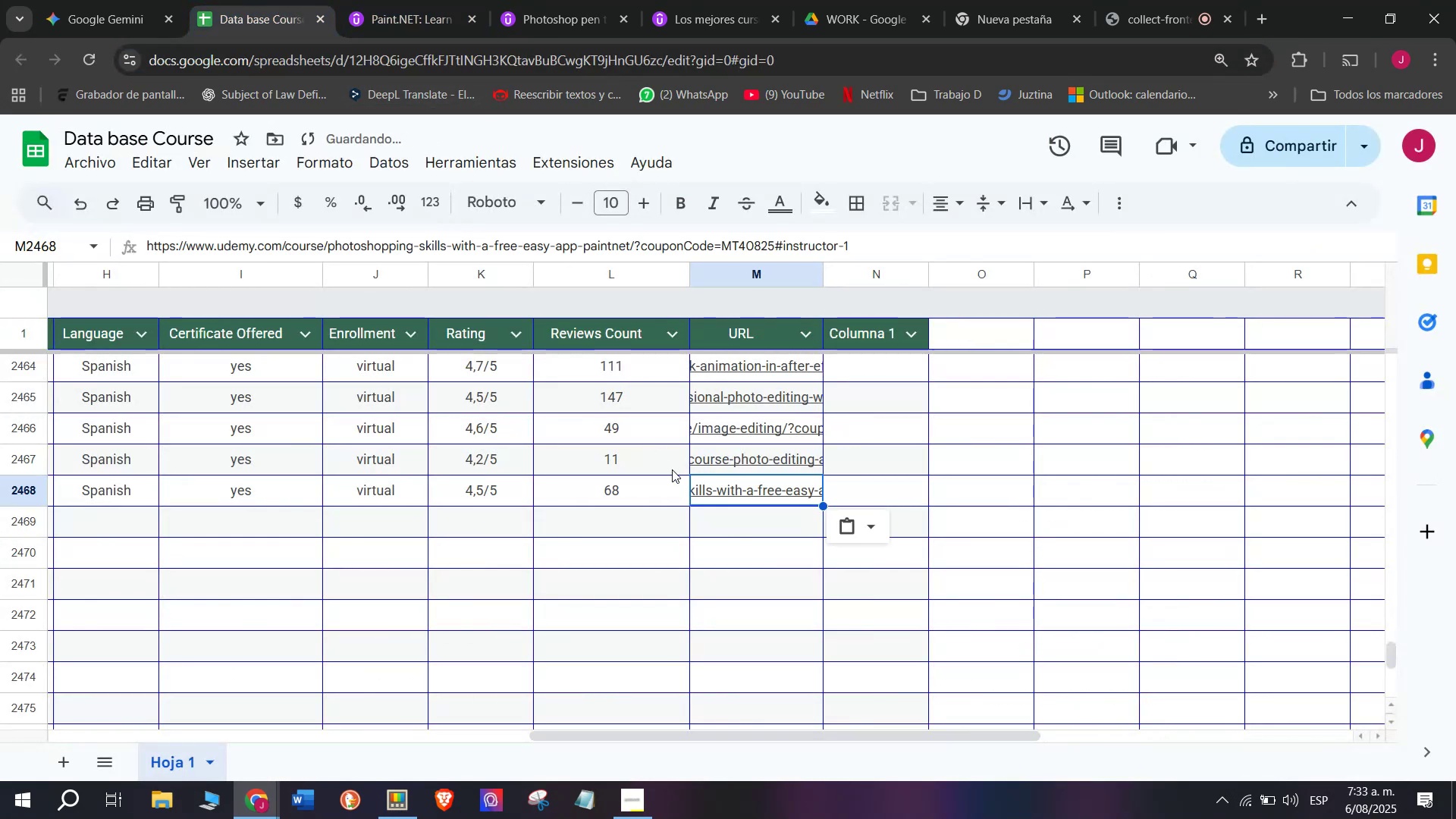 
key(Control+V)
 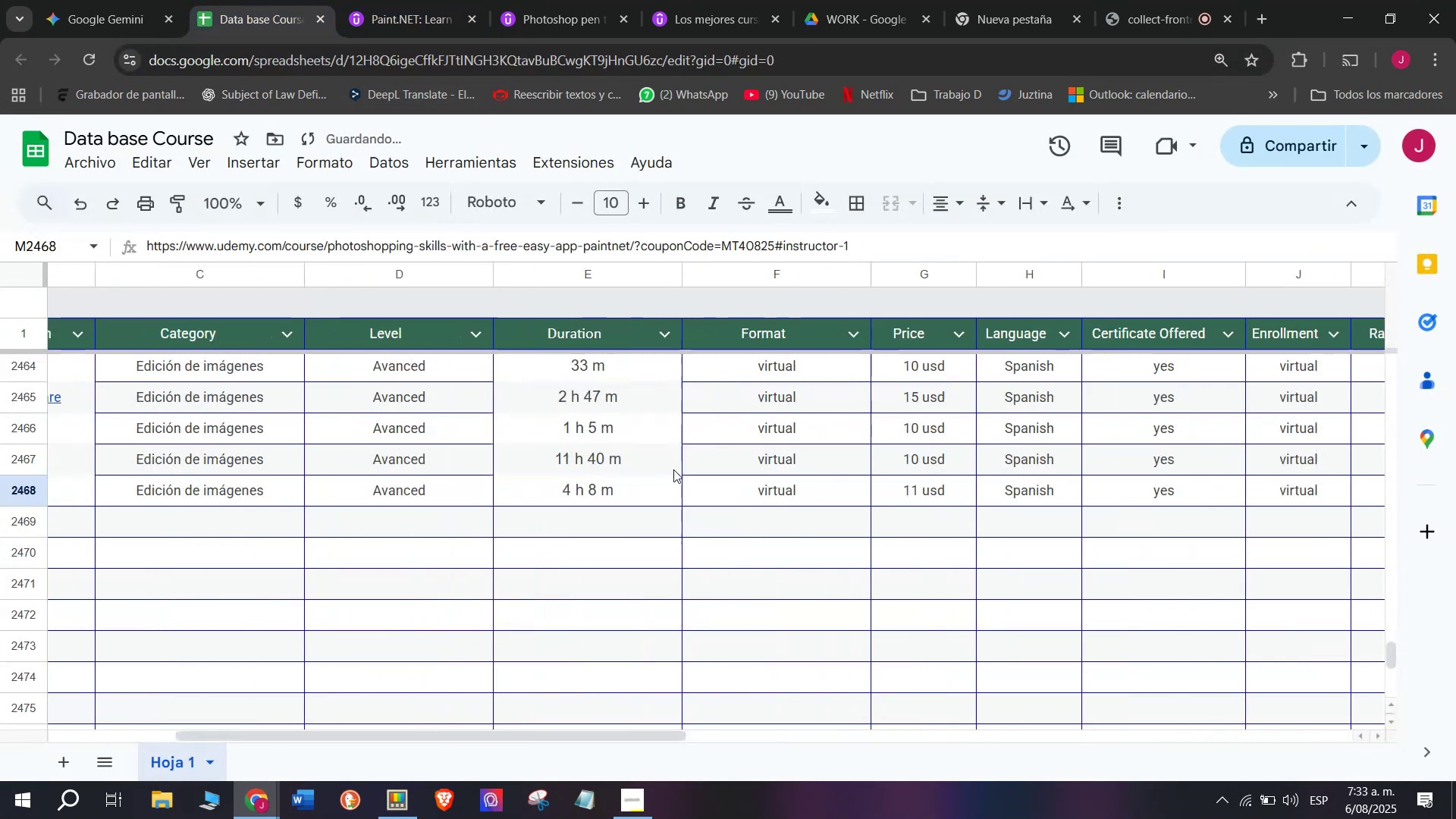 
key(Control+ControlLeft)
 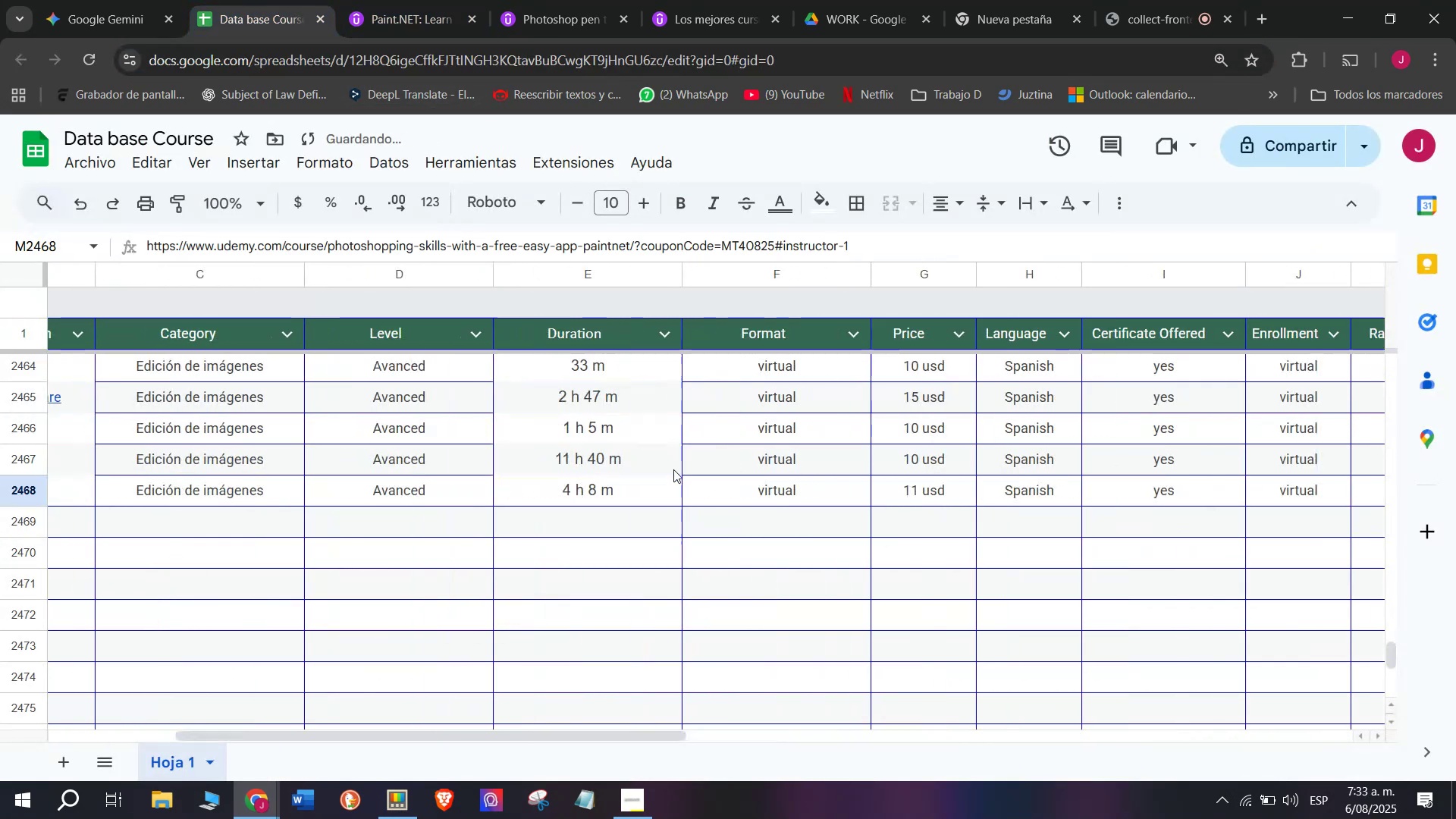 
scroll: coordinate [310, 442], scroll_direction: up, amount: 3.0
 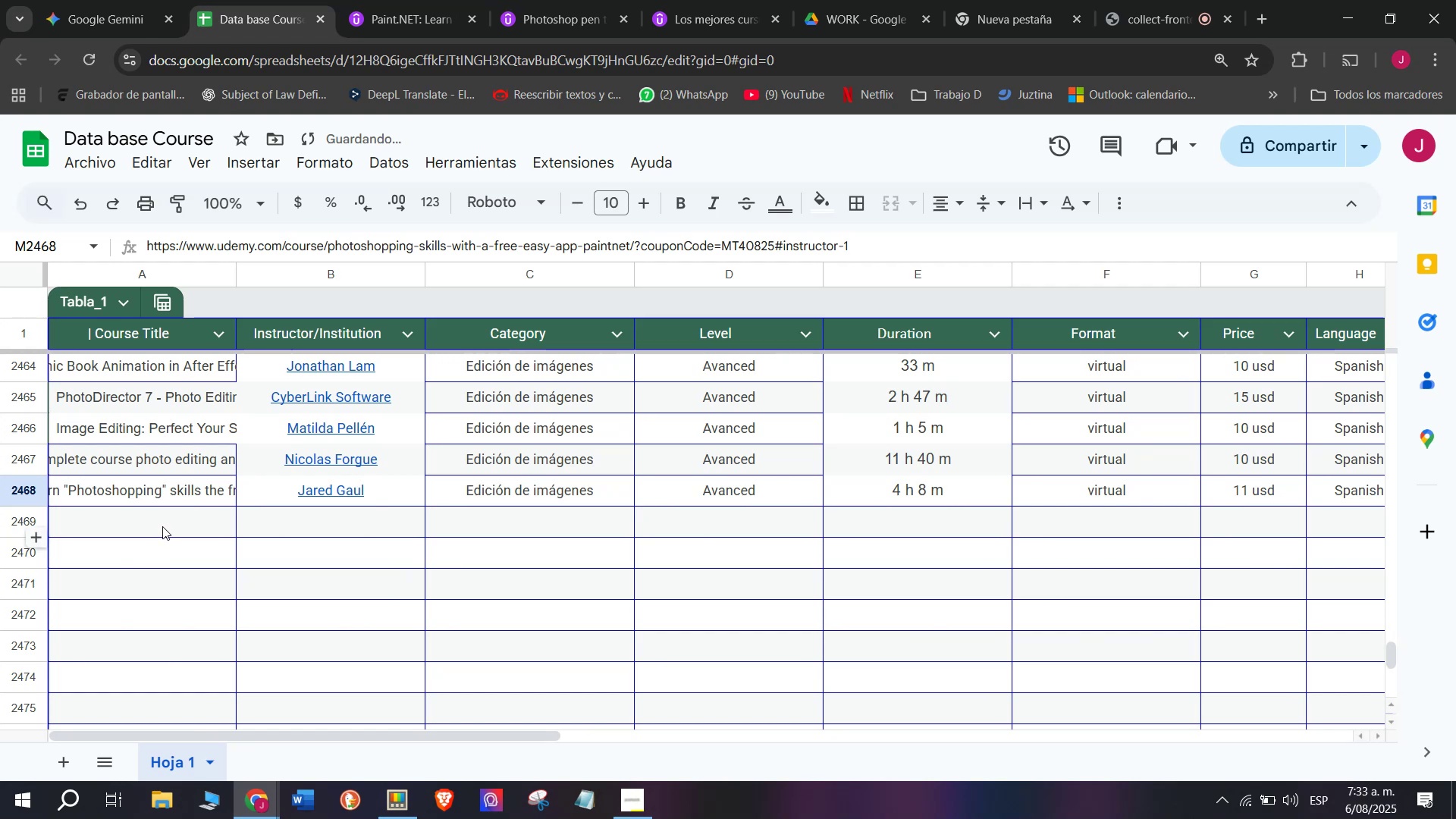 
left_click([162, 525])
 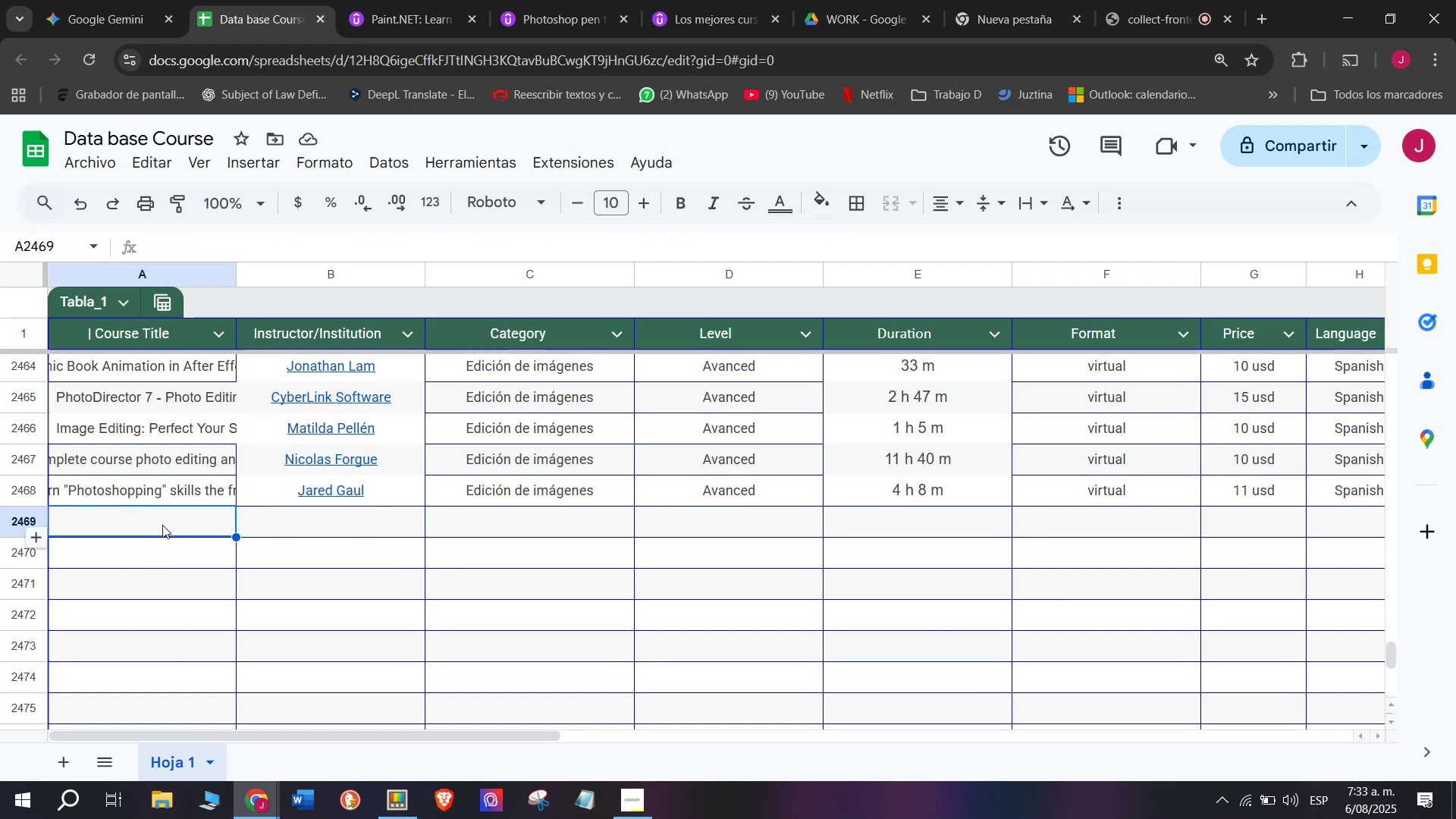 
wait(9.25)
 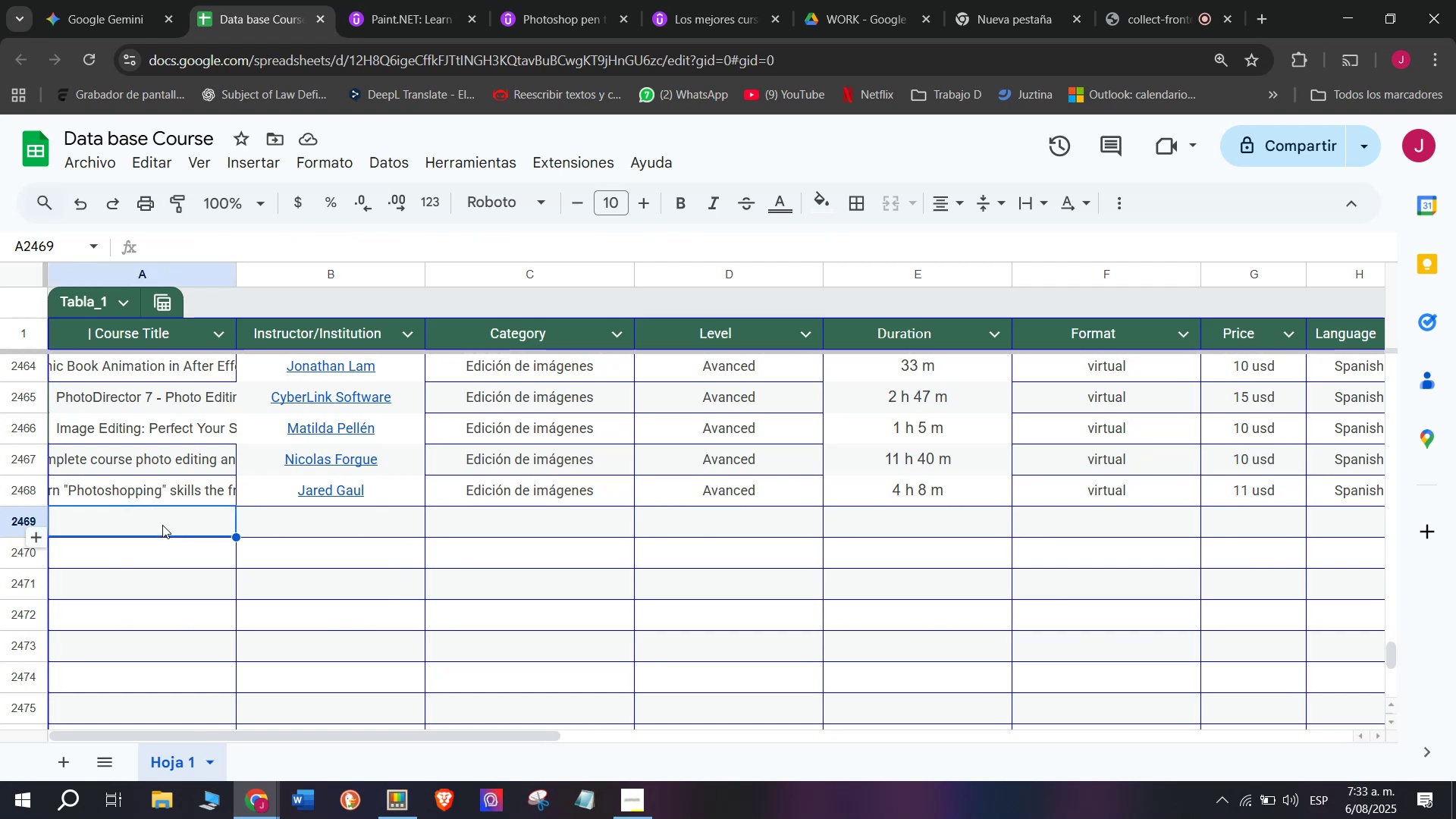 
left_click([412, 2])
 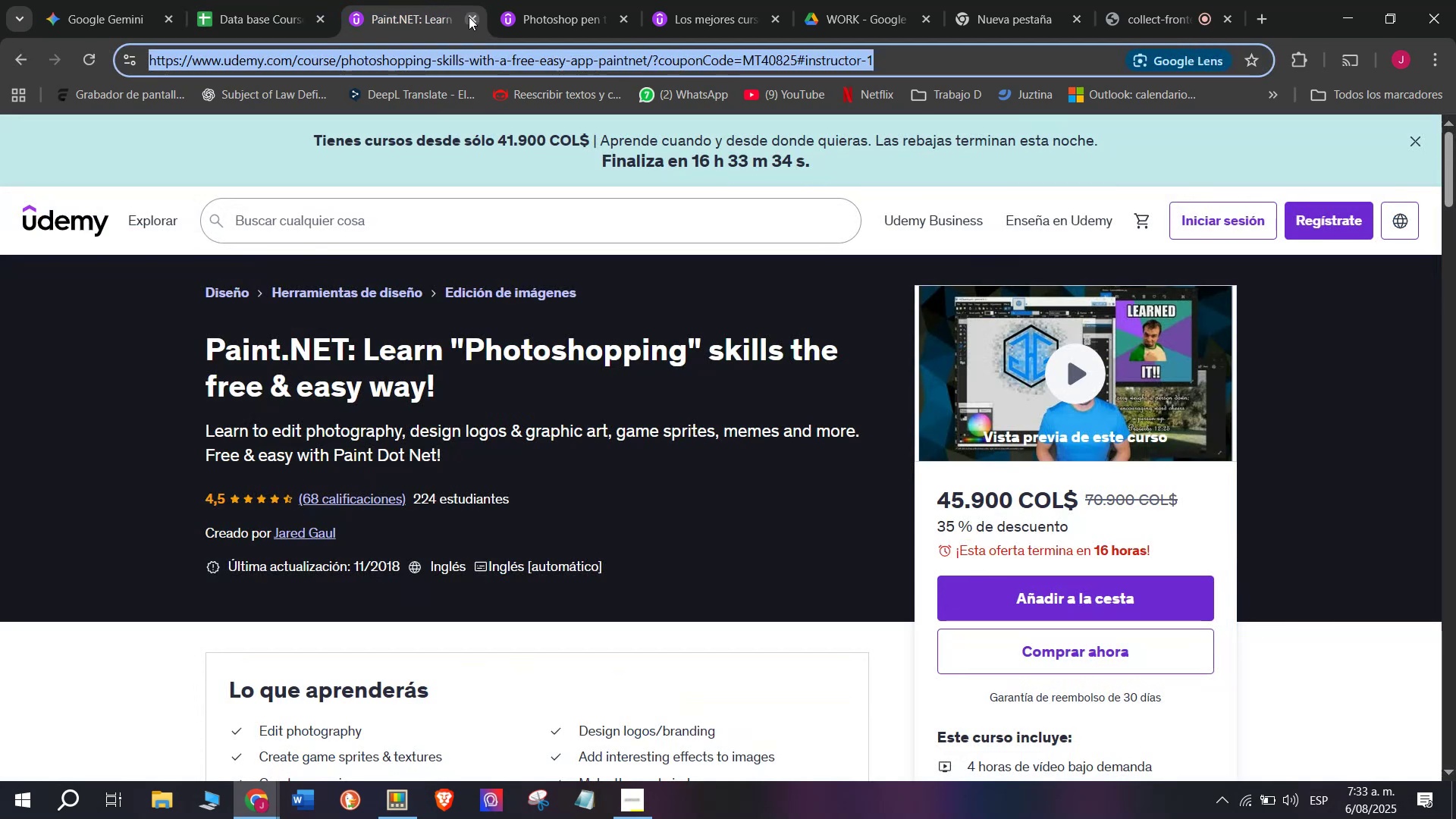 
left_click([470, 17])
 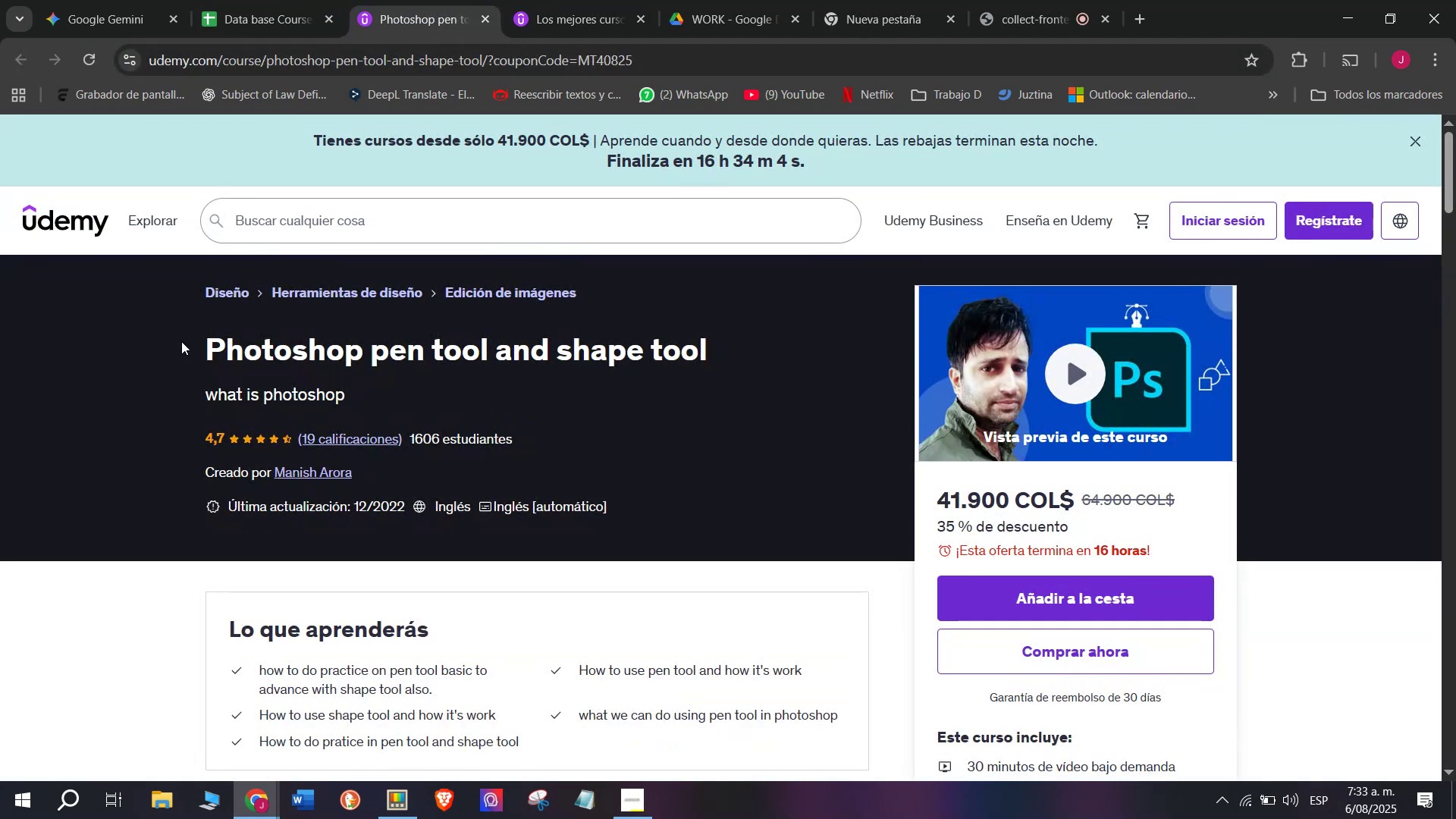 
left_click_drag(start_coordinate=[177, 352], to_coordinate=[714, 349])
 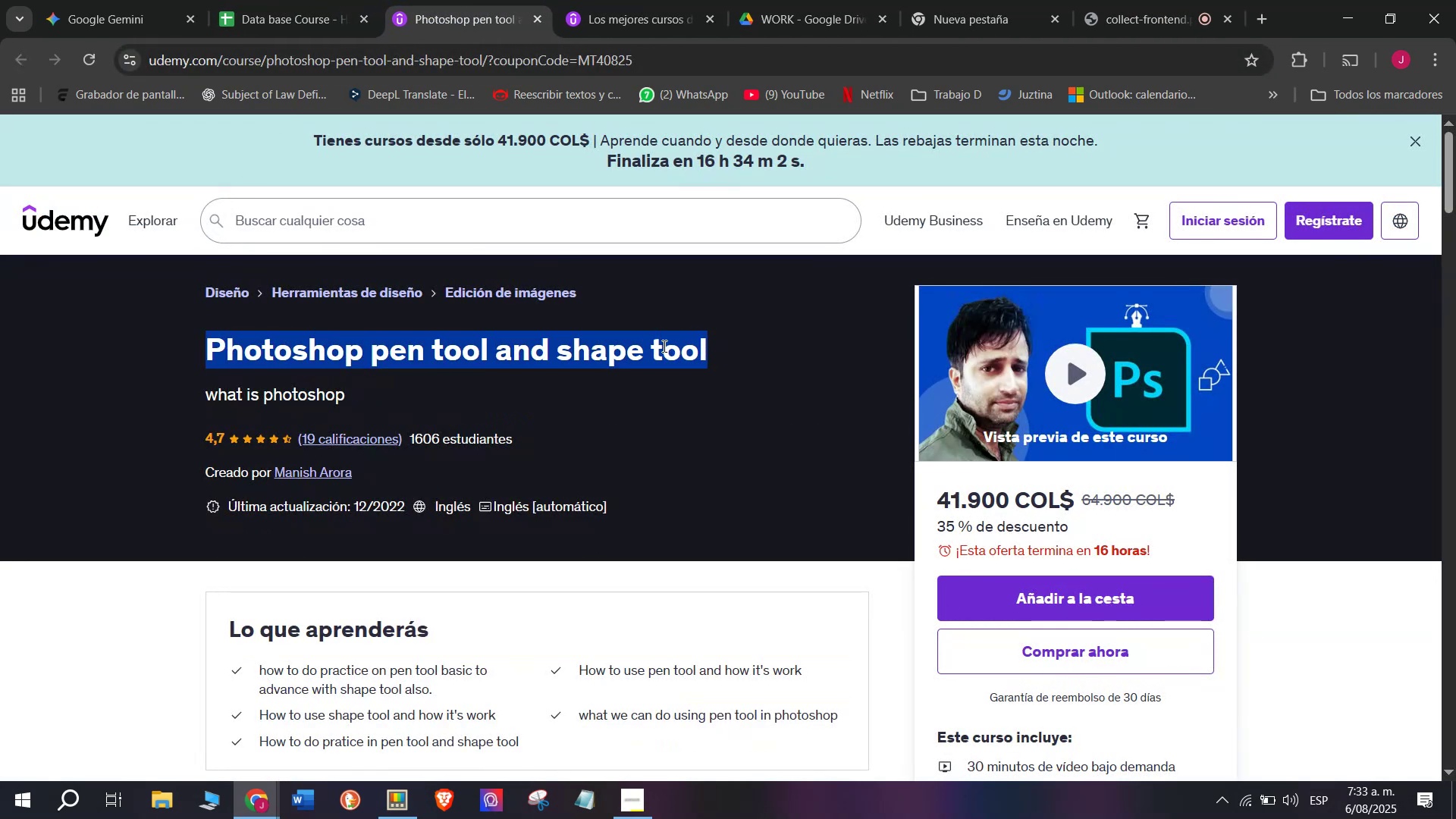 
right_click([663, 346])
 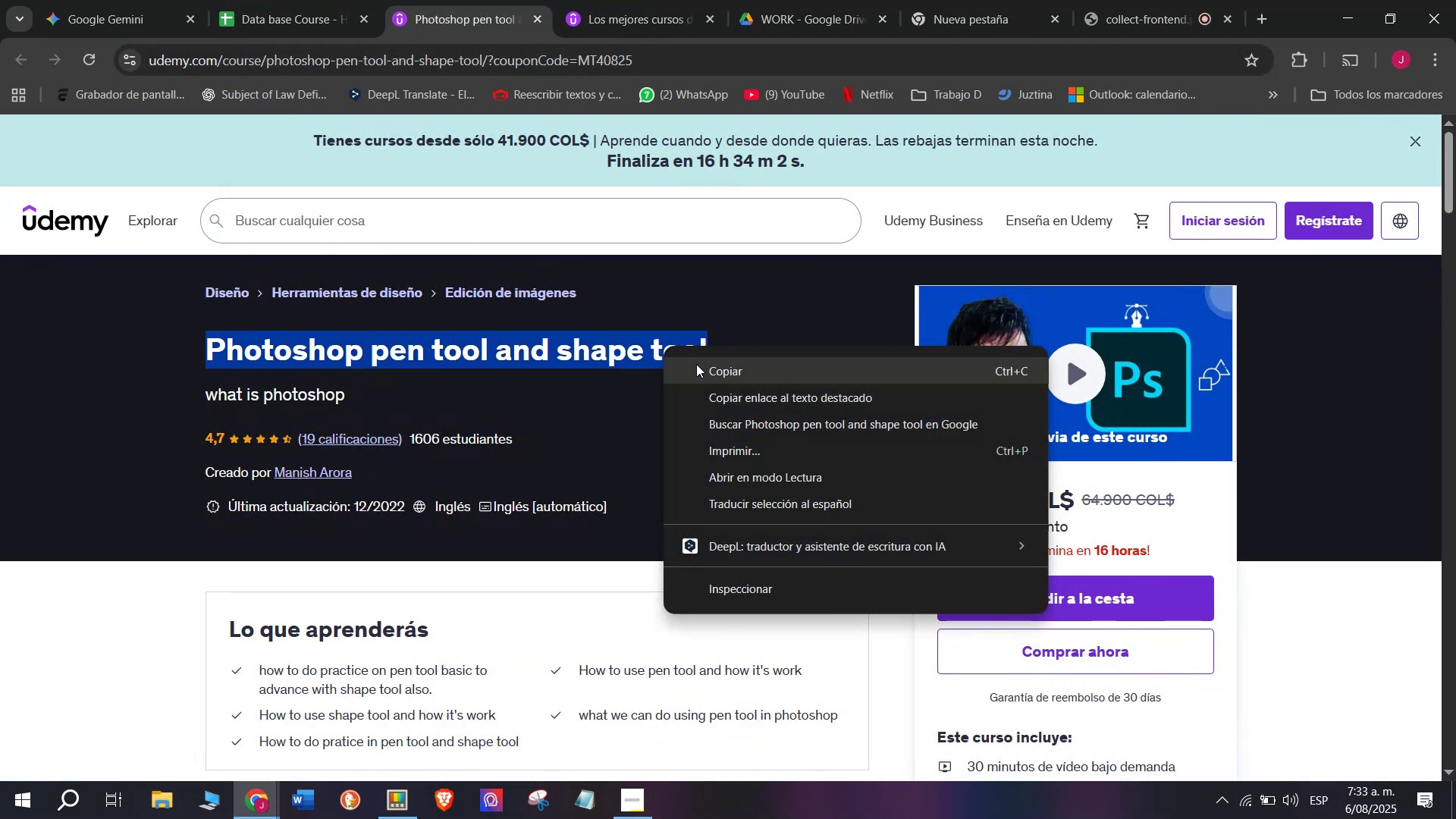 
left_click([700, 366])
 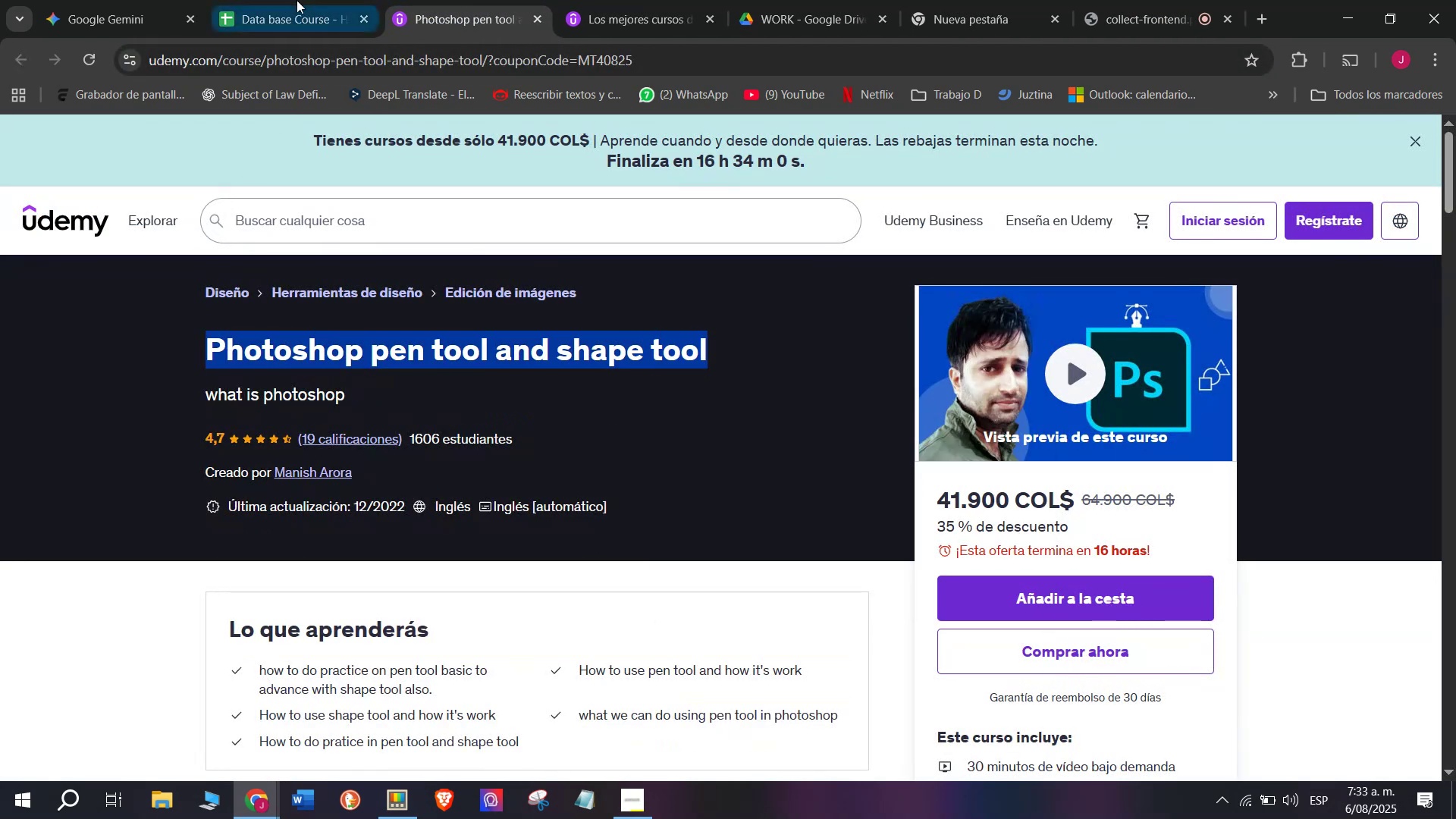 
left_click([280, 0])
 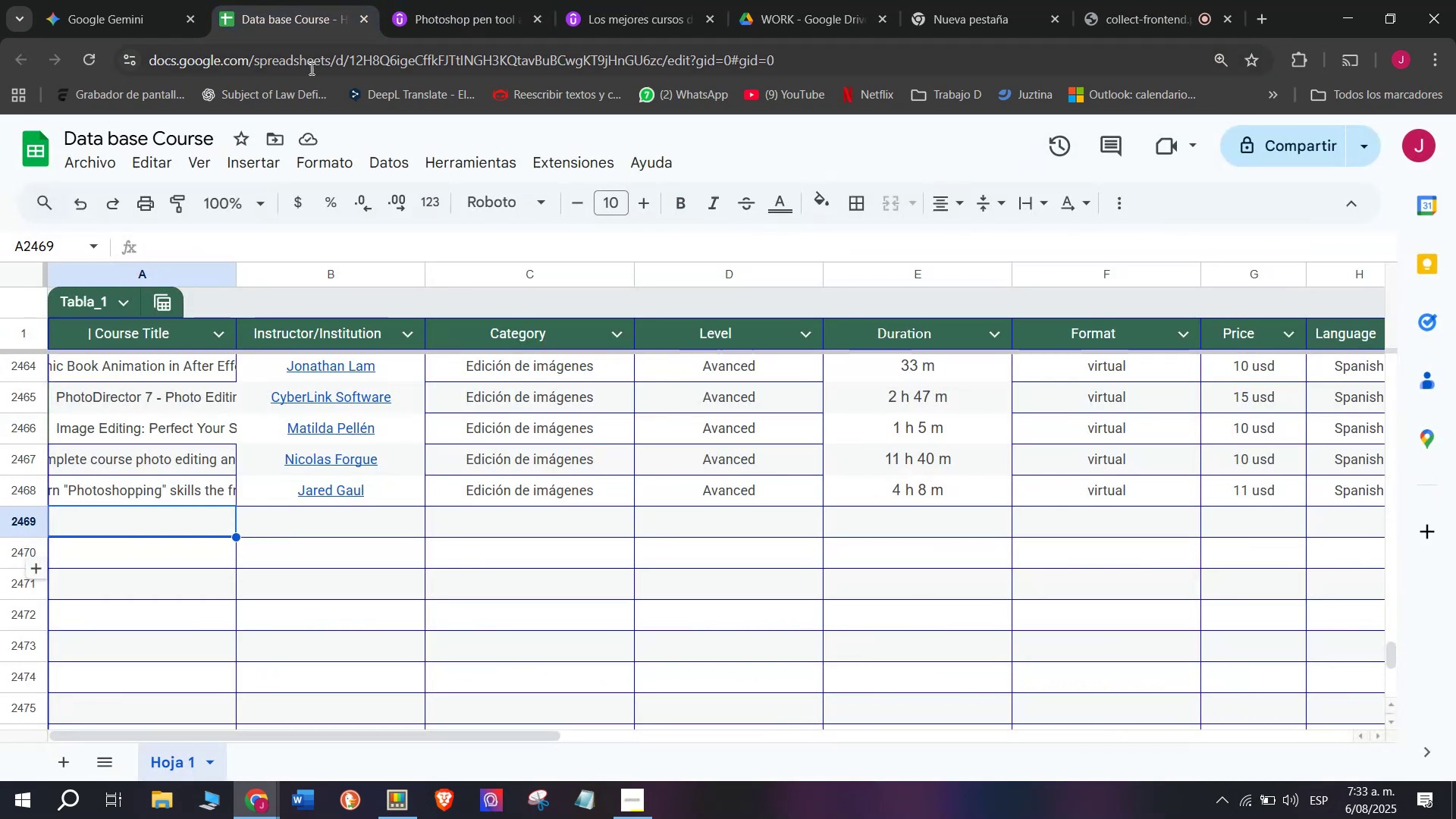 
key(Z)
 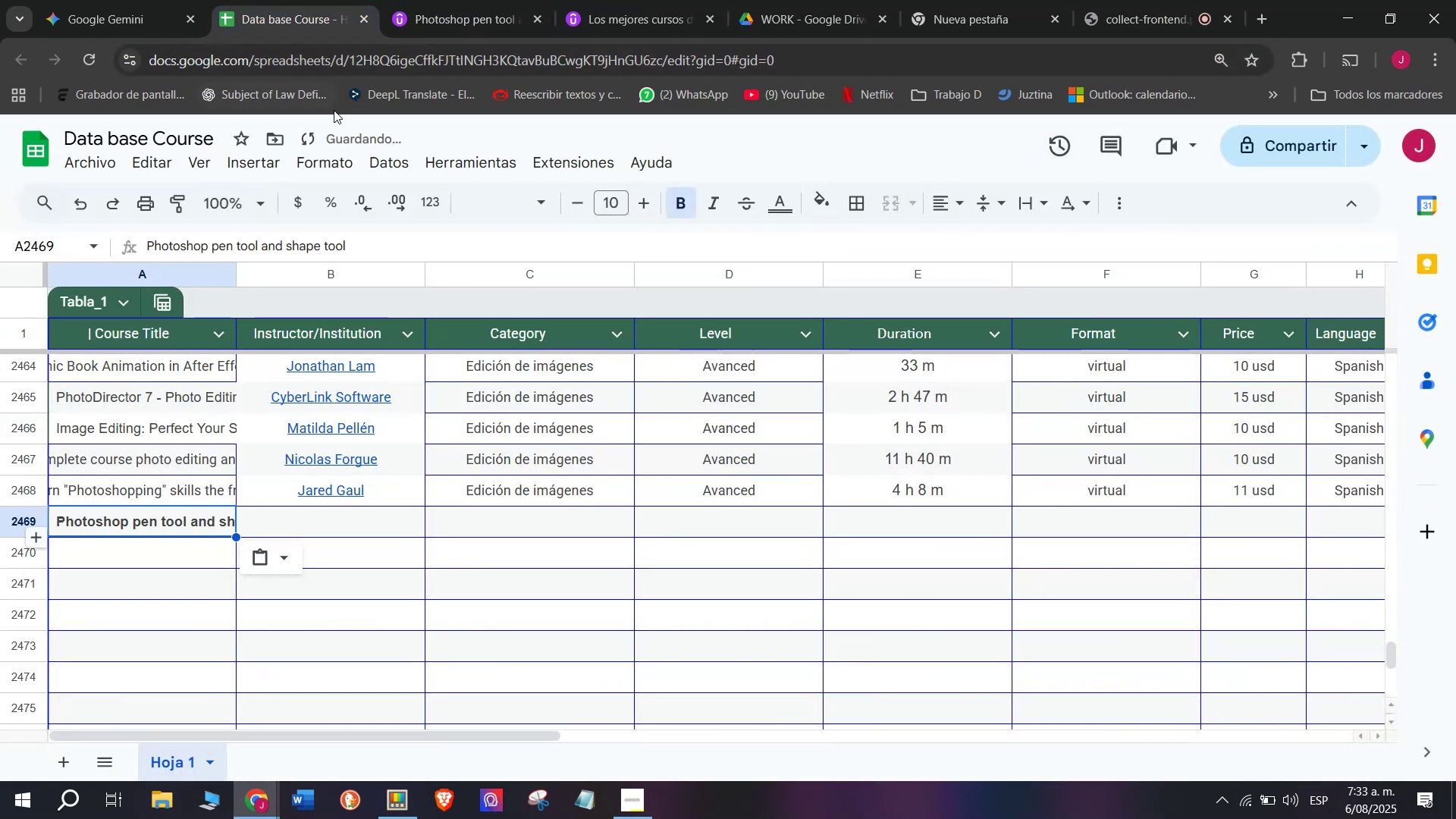 
key(Control+ControlLeft)
 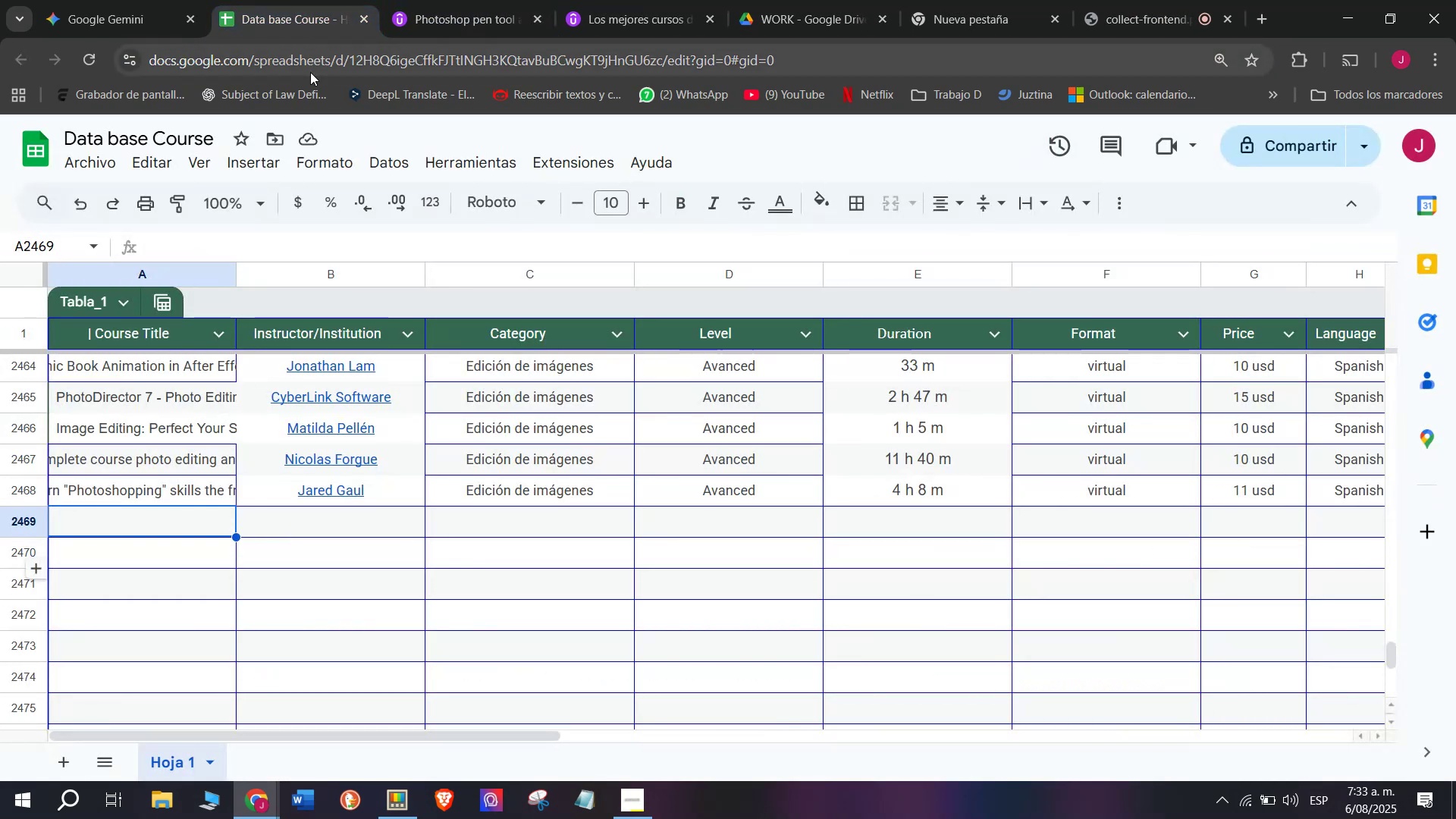 
key(Control+V)
 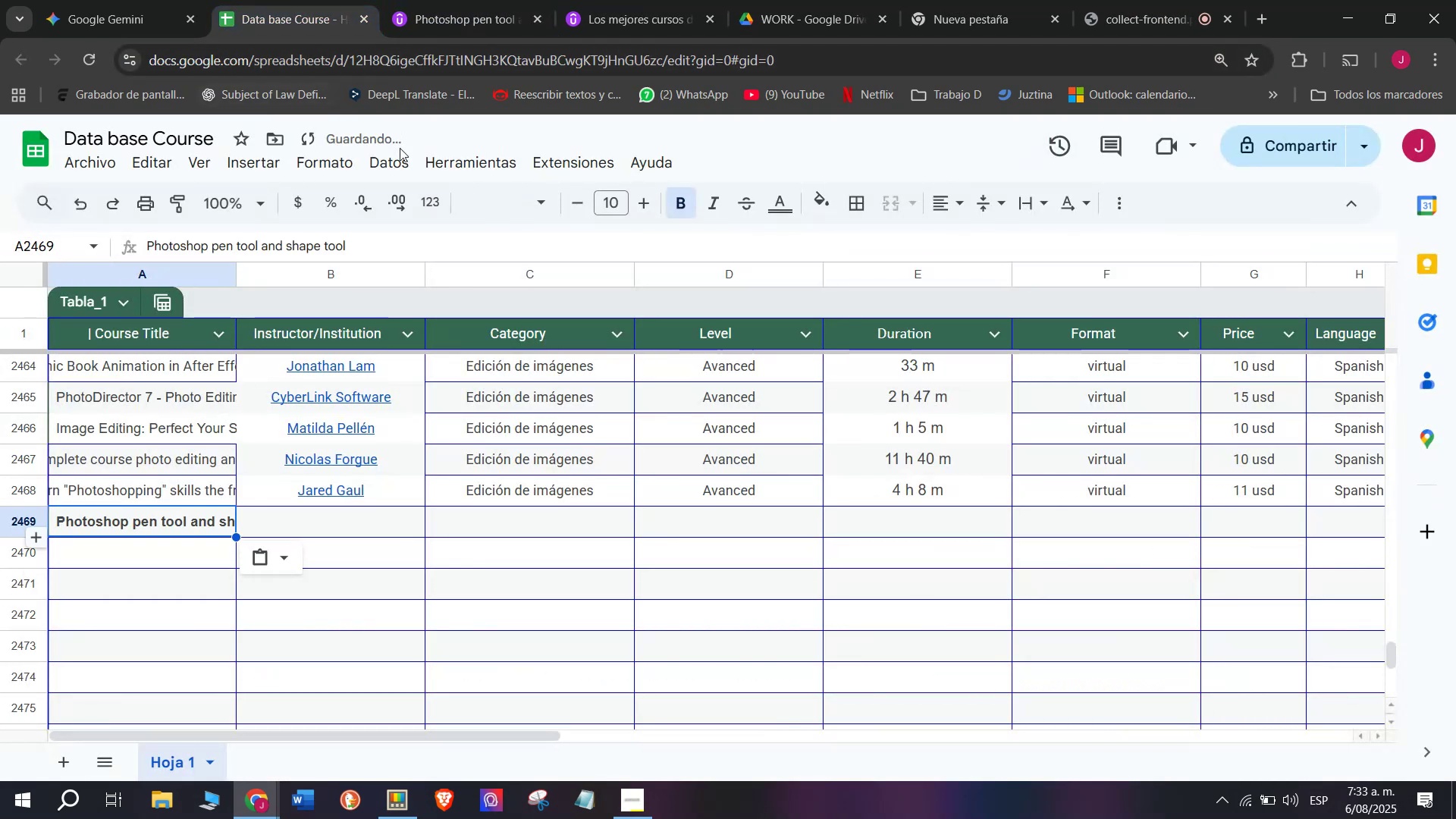 
key(Control+Shift+ControlLeft)
 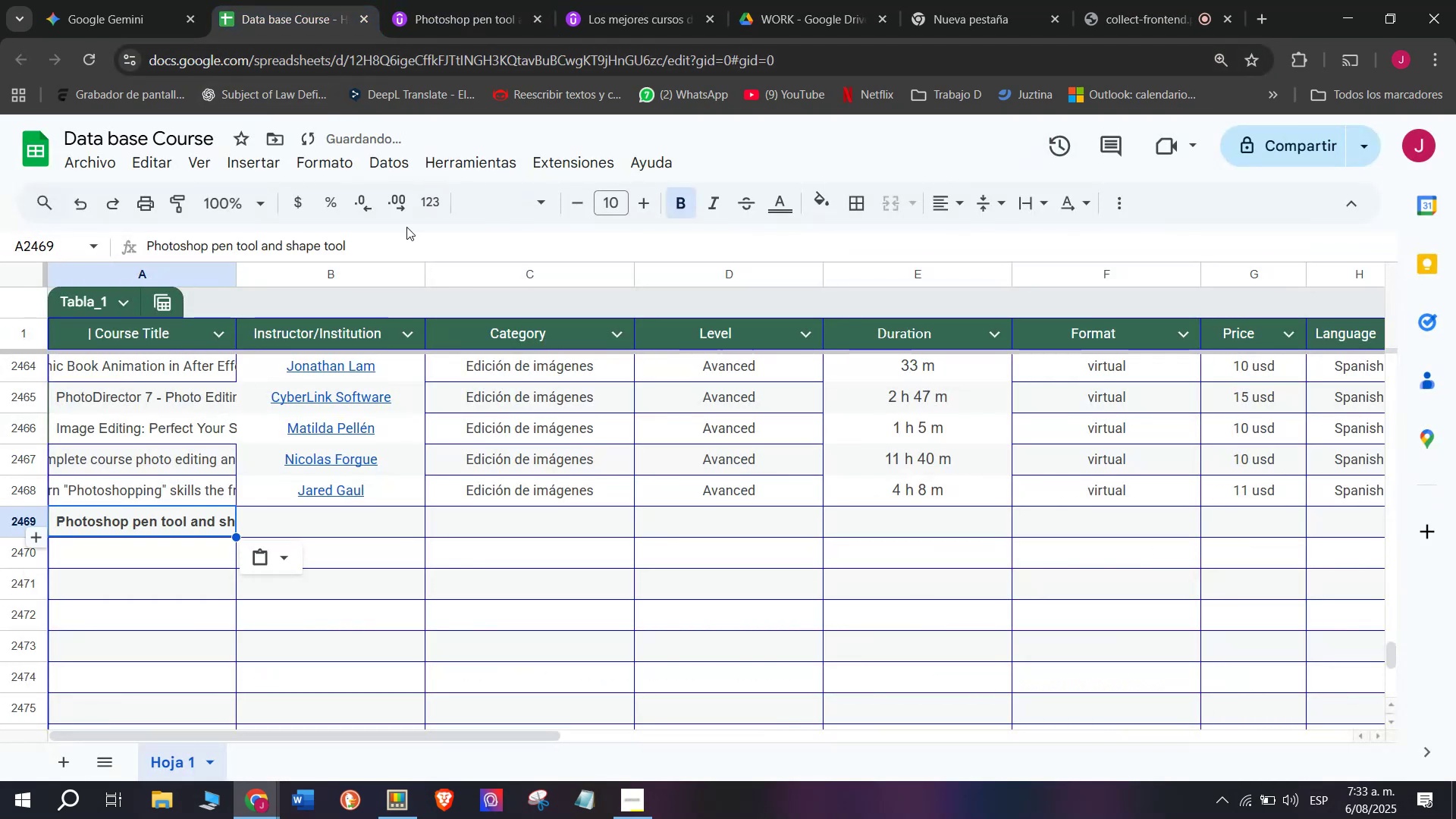 
key(Shift+ShiftLeft)
 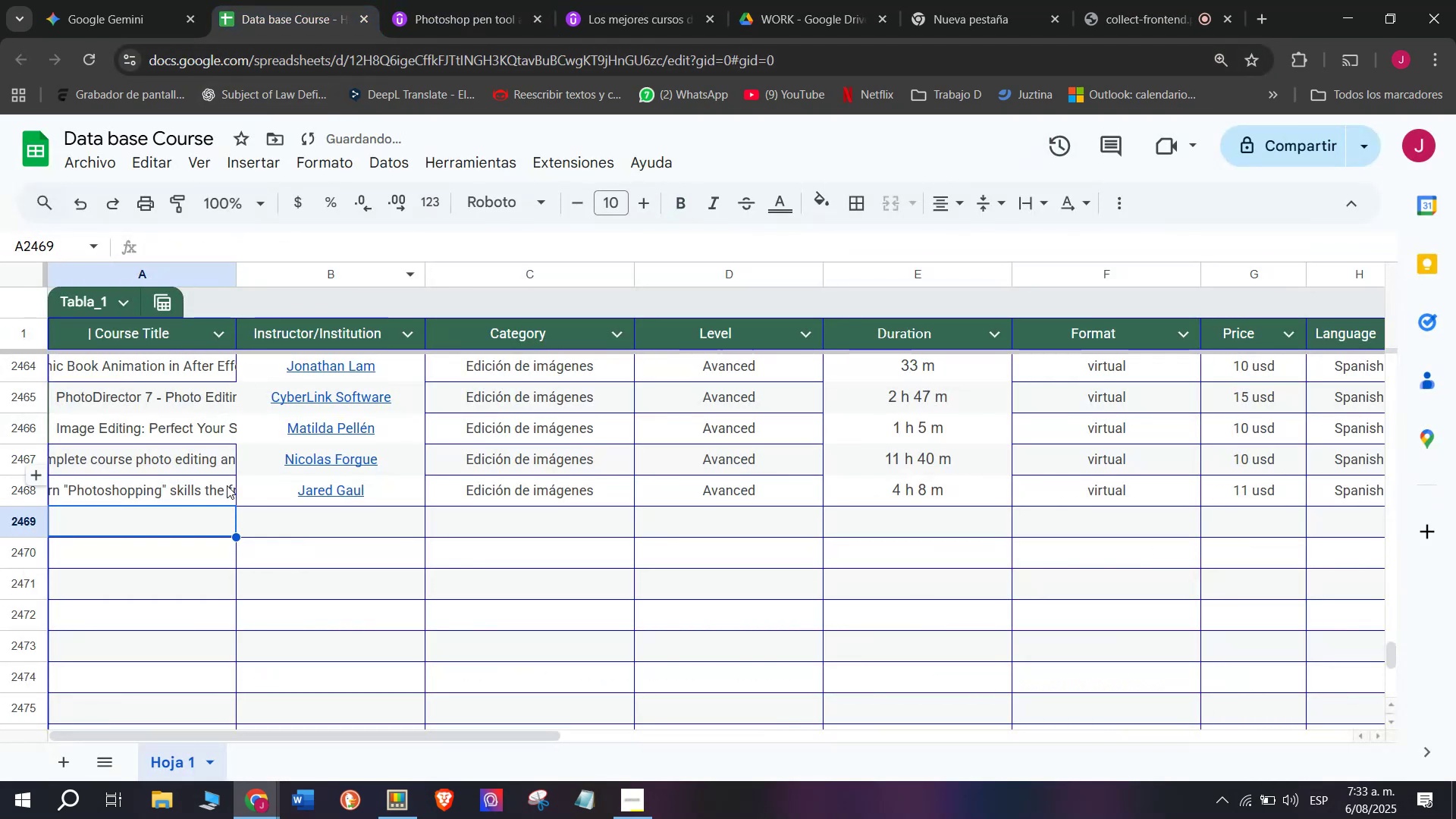 
key(Control+Shift+Z)
 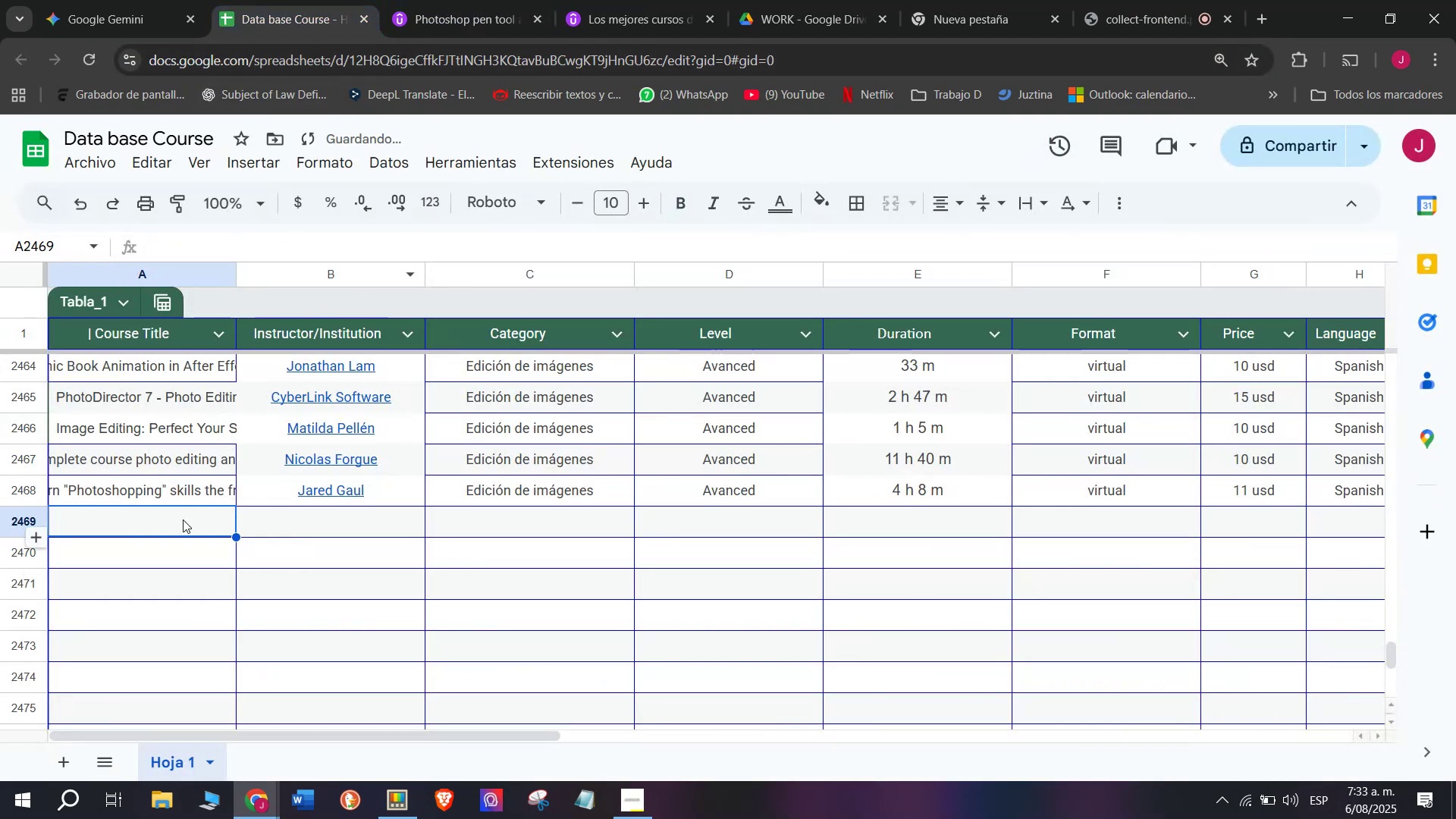 
double_click([183, 518])
 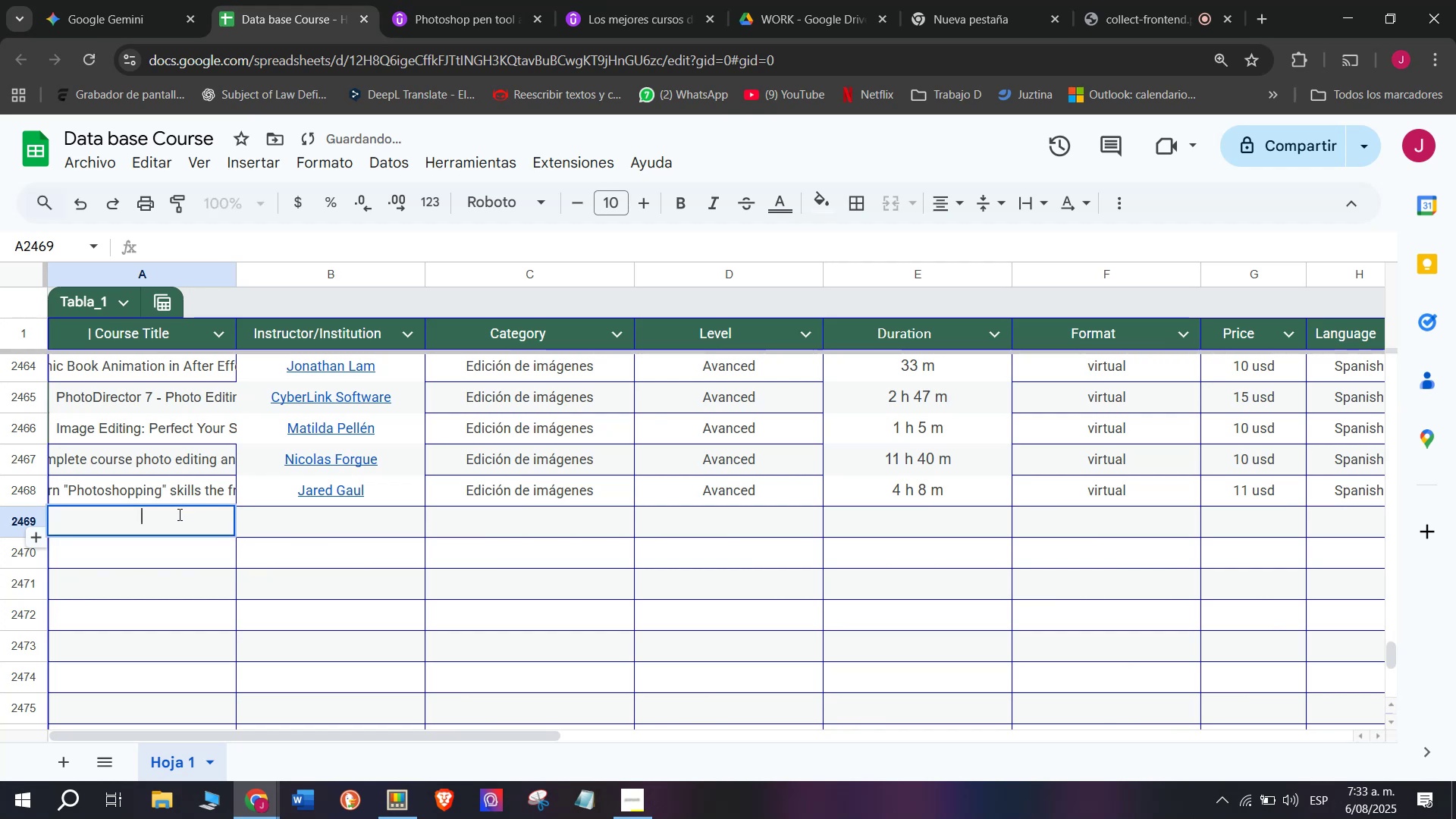 
key(Z)
 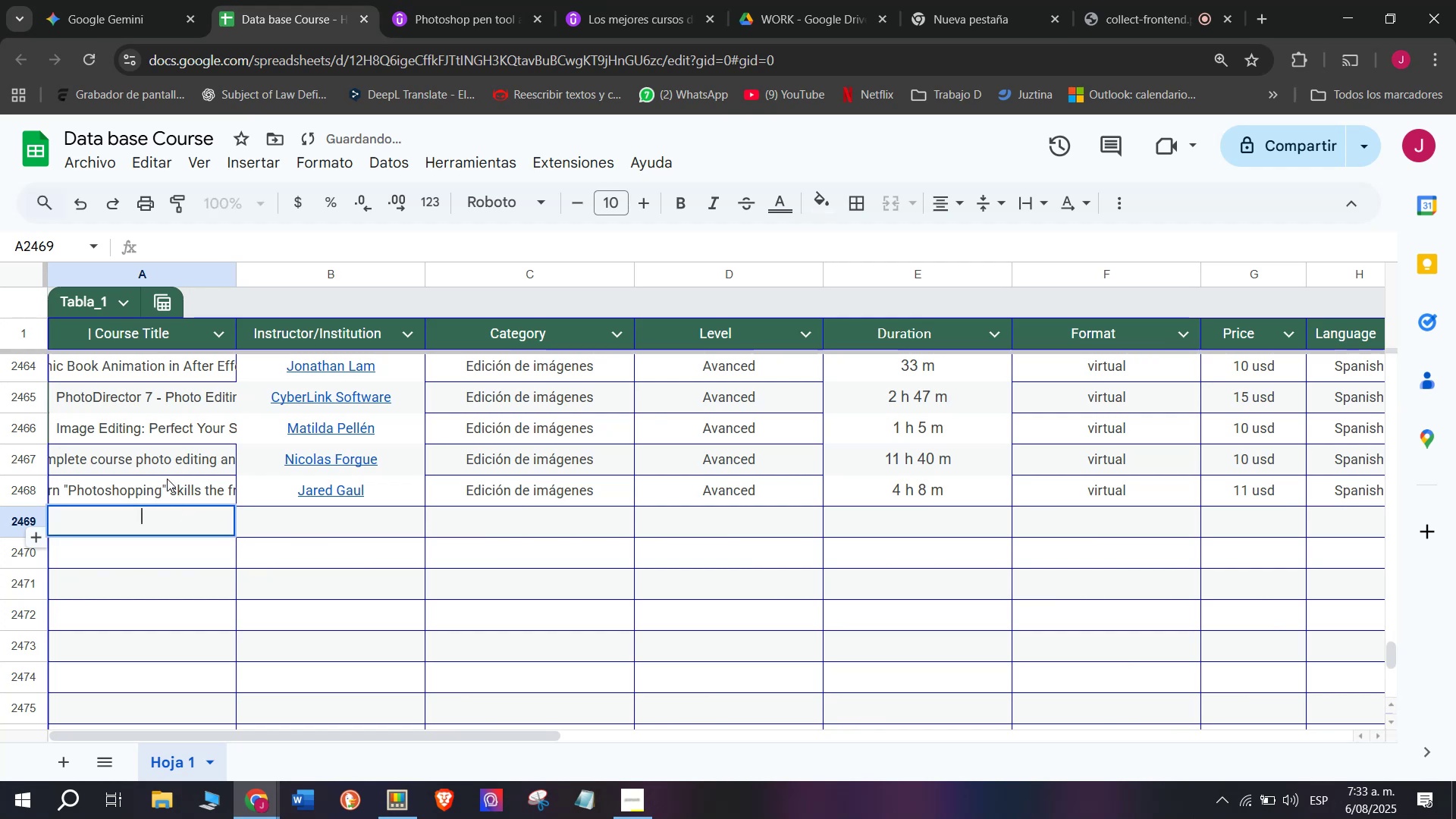 
key(Control+ControlLeft)
 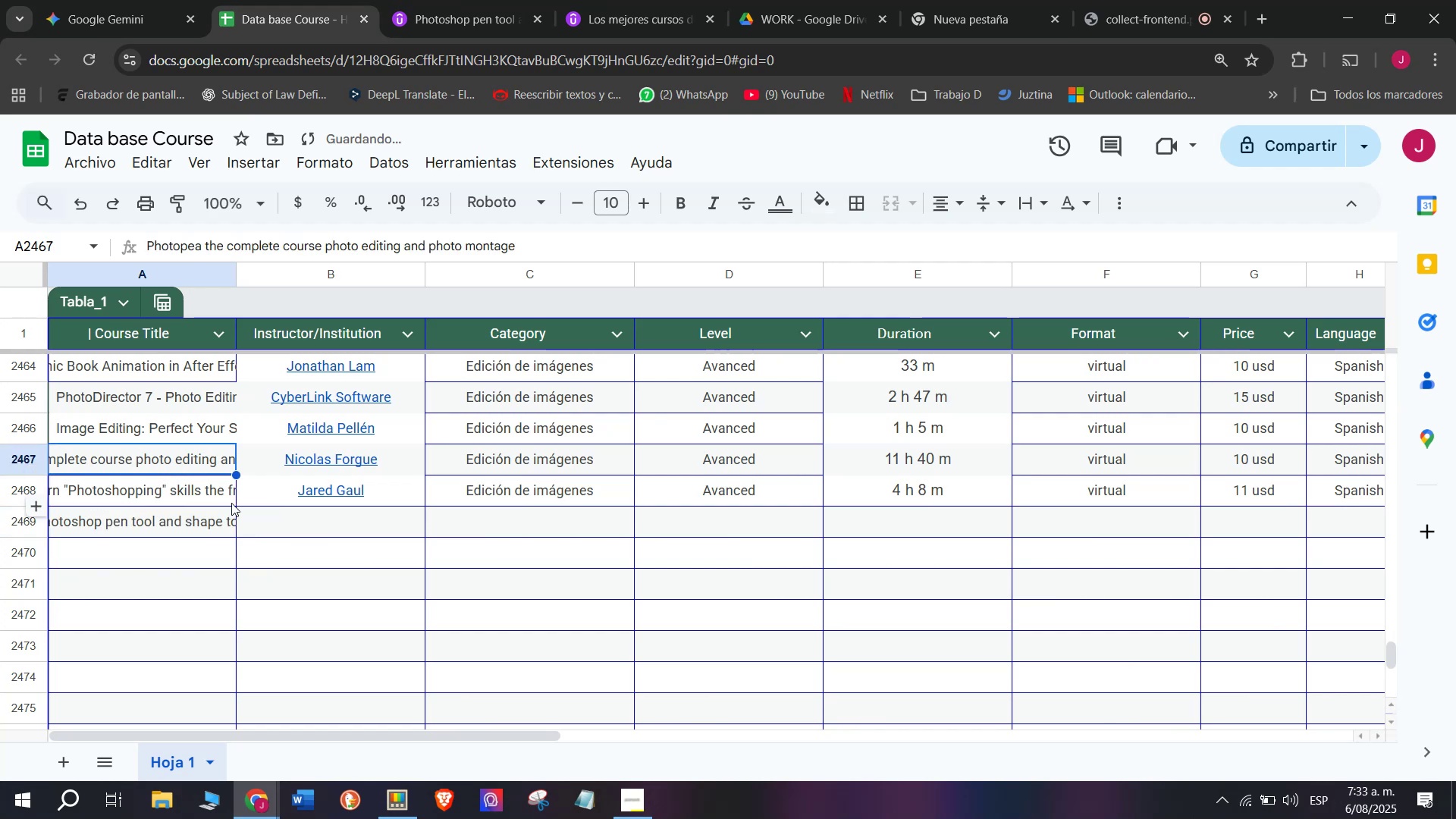 
key(Control+V)
 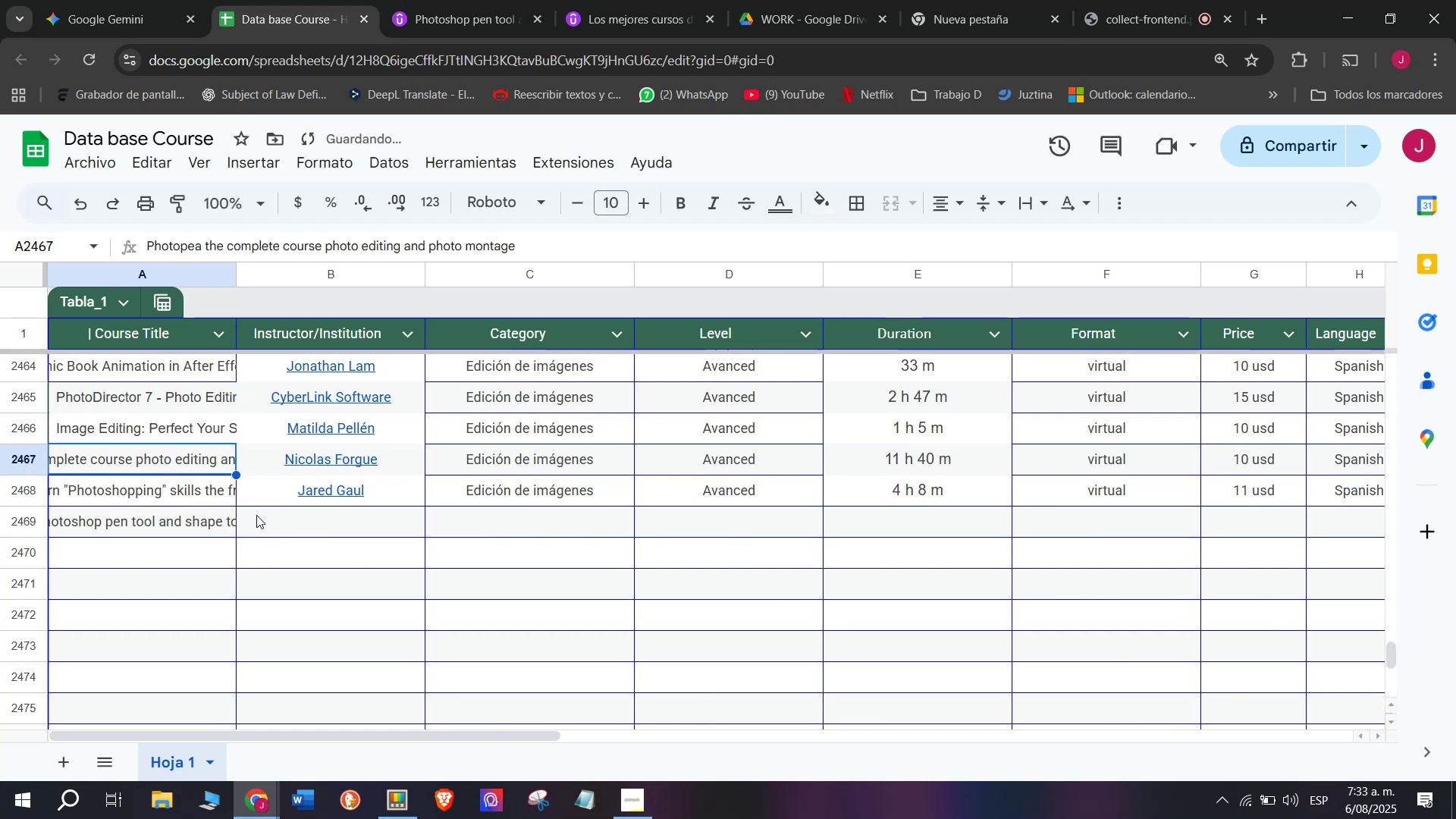 
double_click([258, 515])
 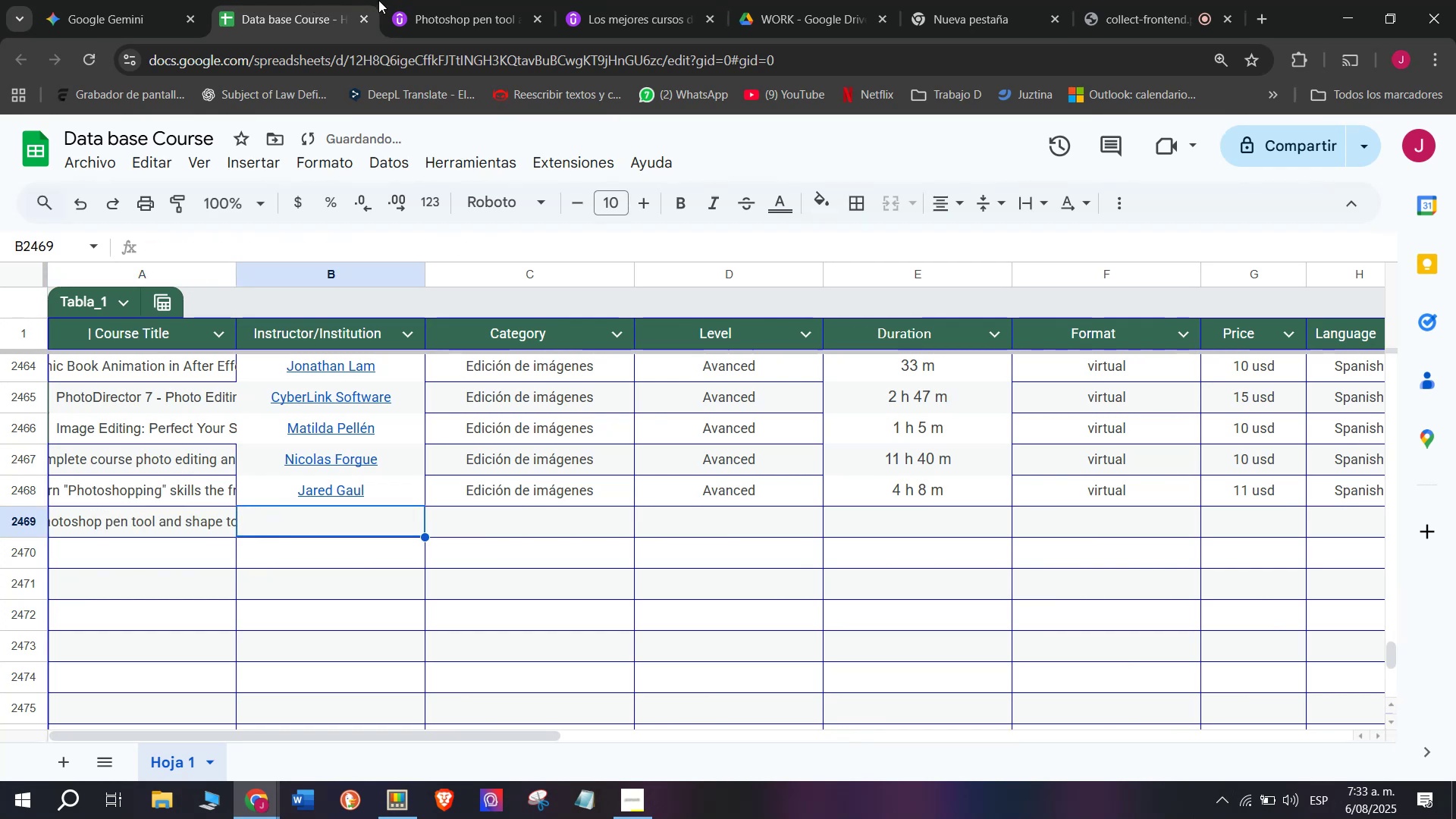 
left_click([451, 0])
 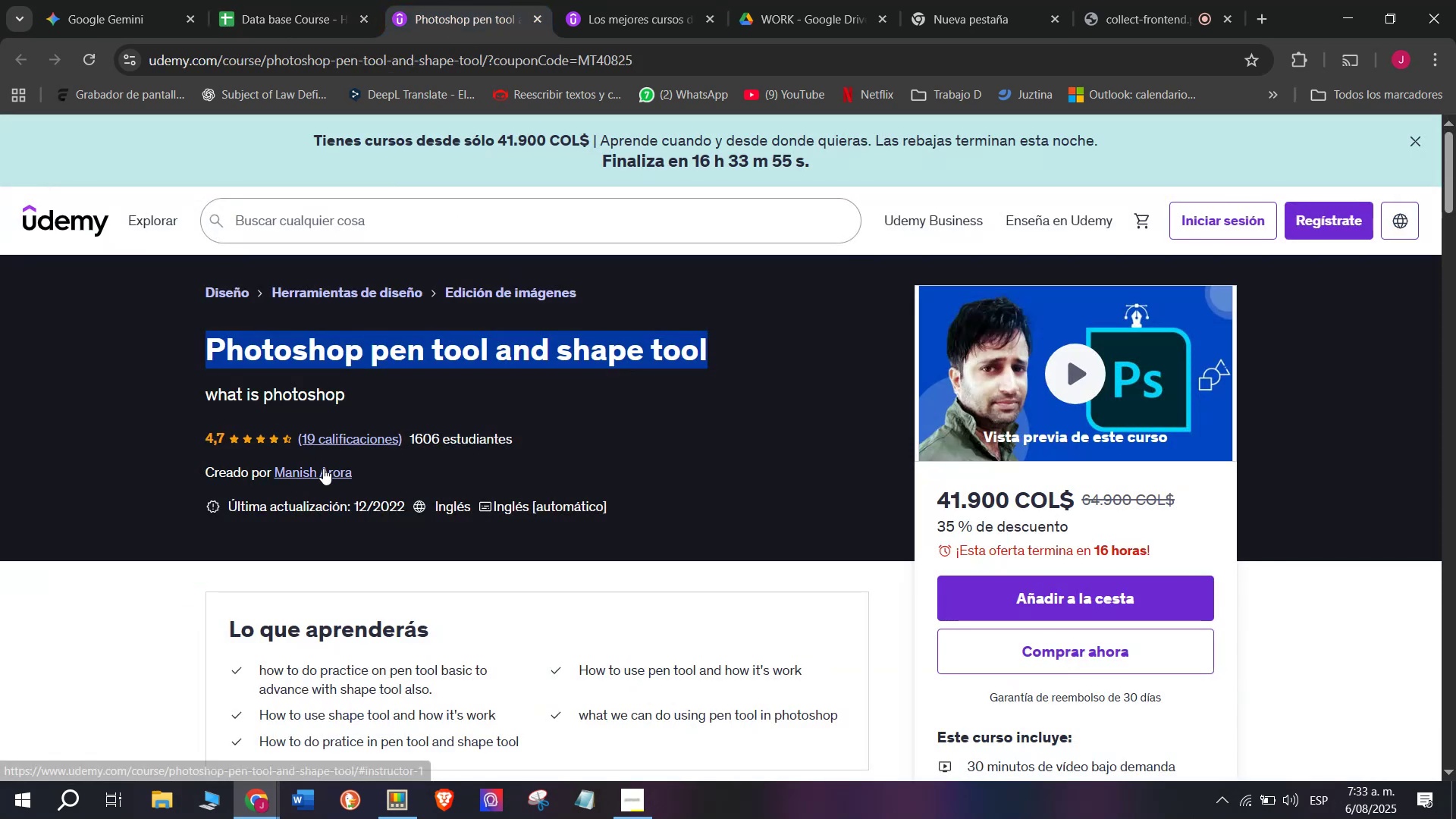 
left_click_drag(start_coordinate=[177, 262], to_coordinate=[340, 264])
 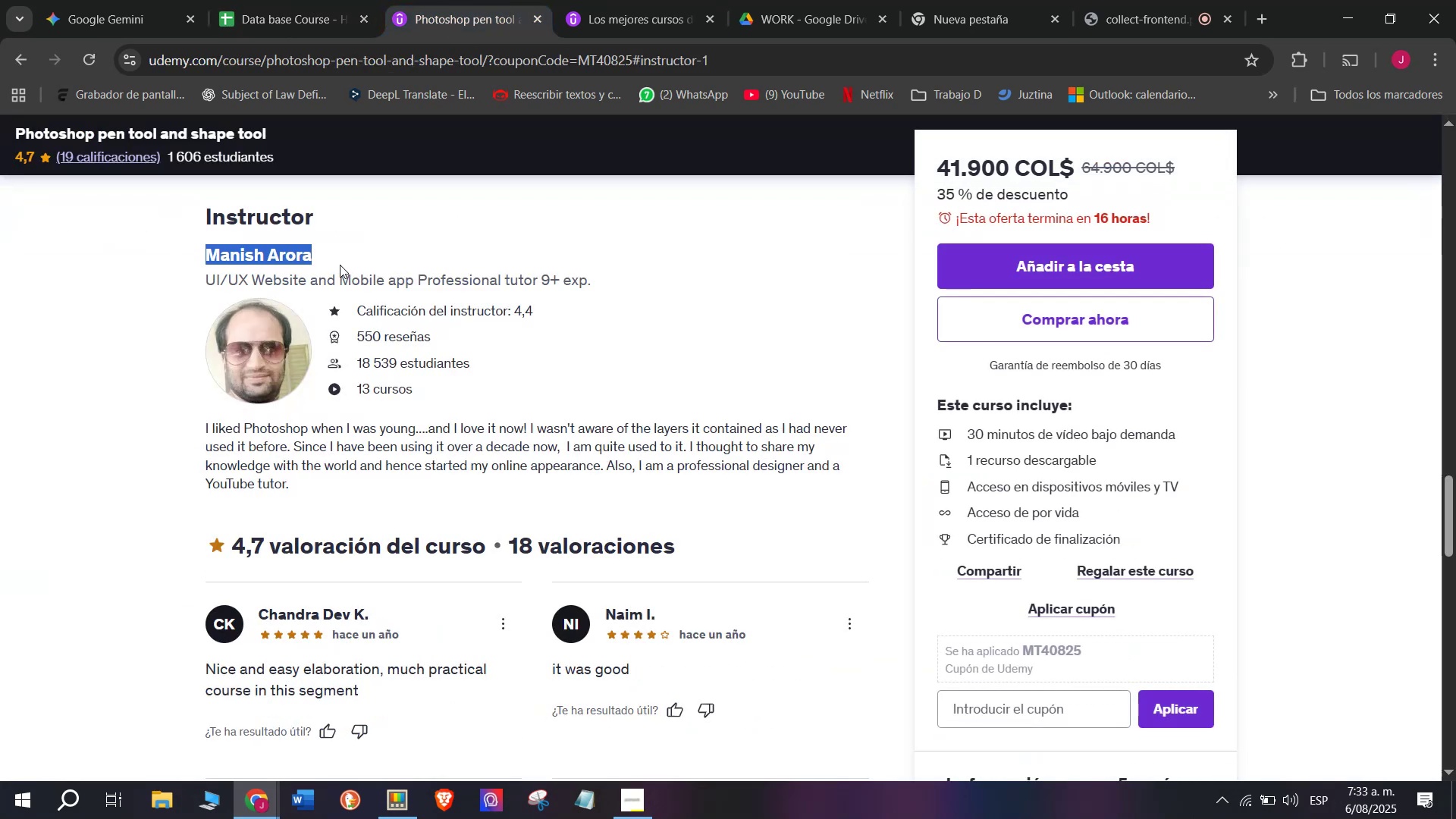 
key(Control+ControlLeft)
 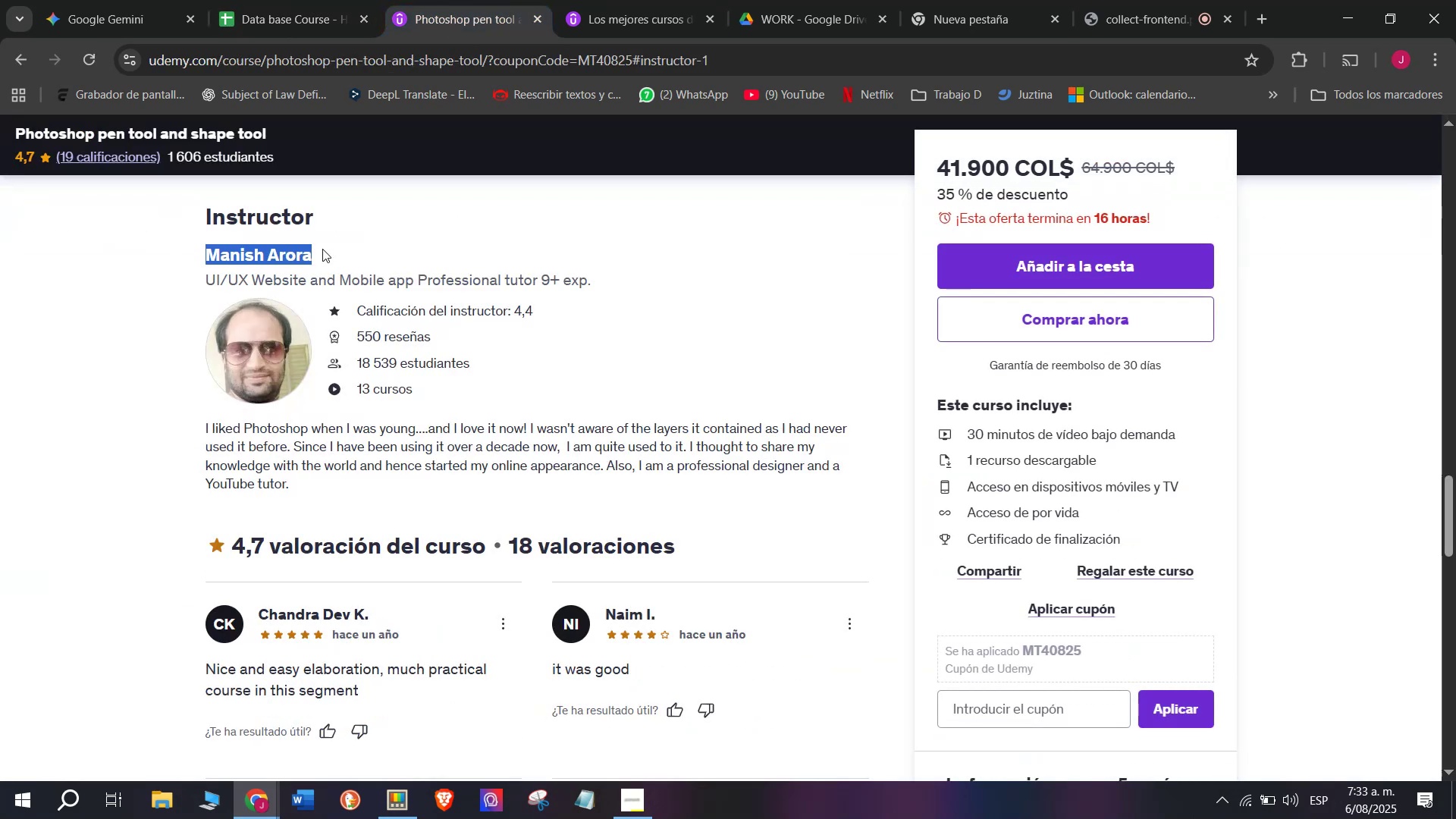 
key(Break)
 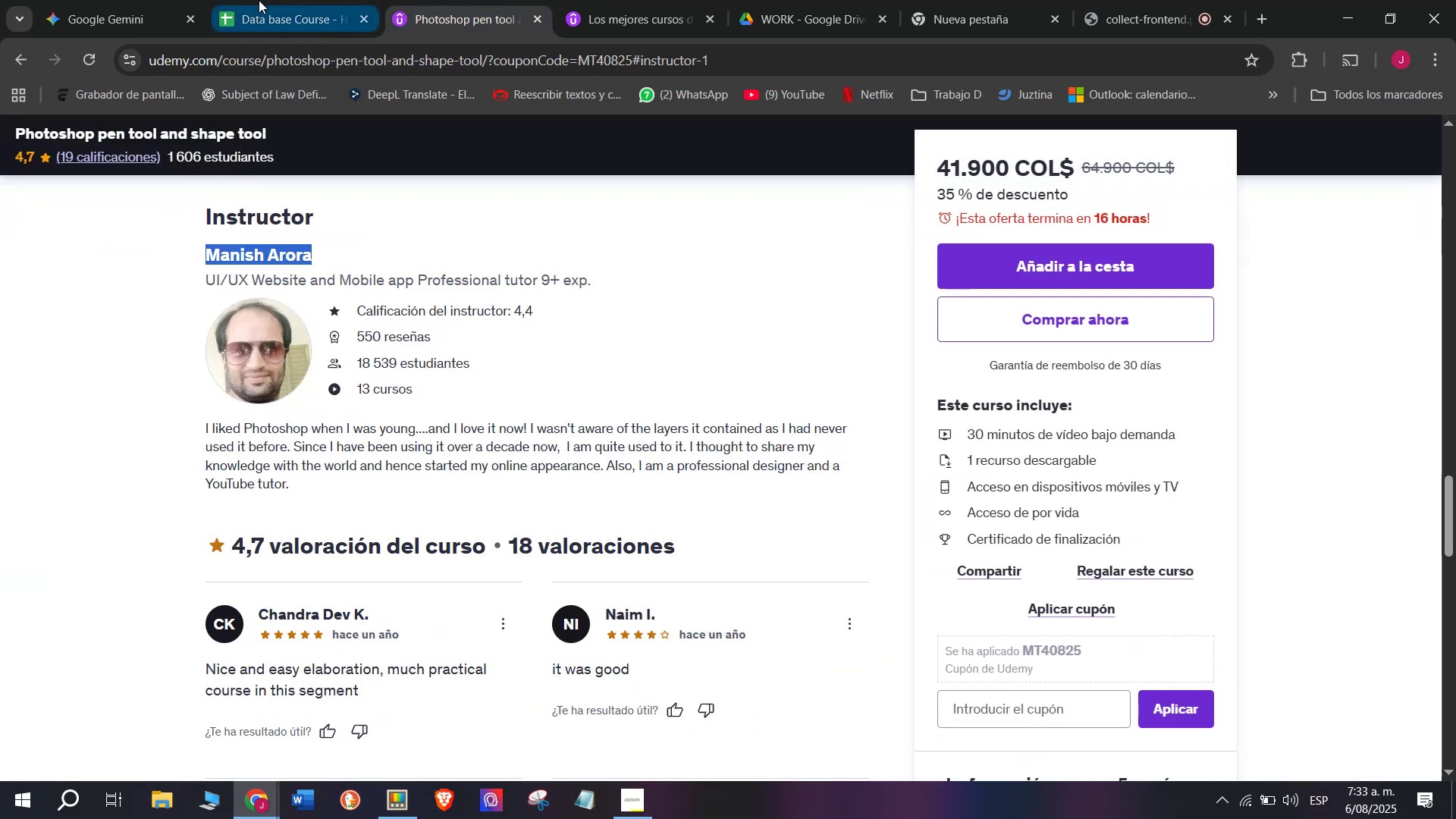 
key(Control+C)
 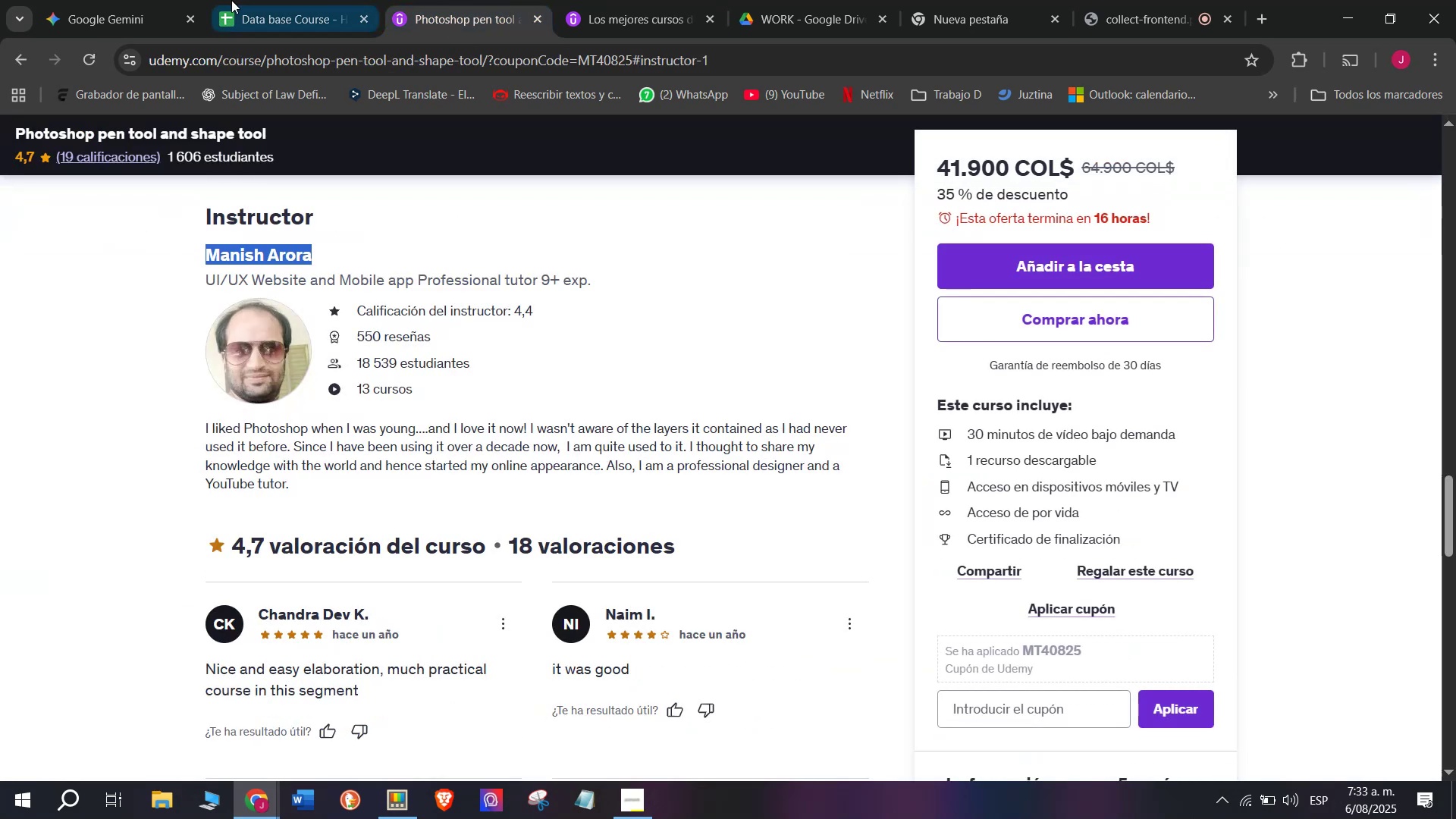 
left_click_drag(start_coordinate=[259, 0], to_coordinate=[266, 17])
 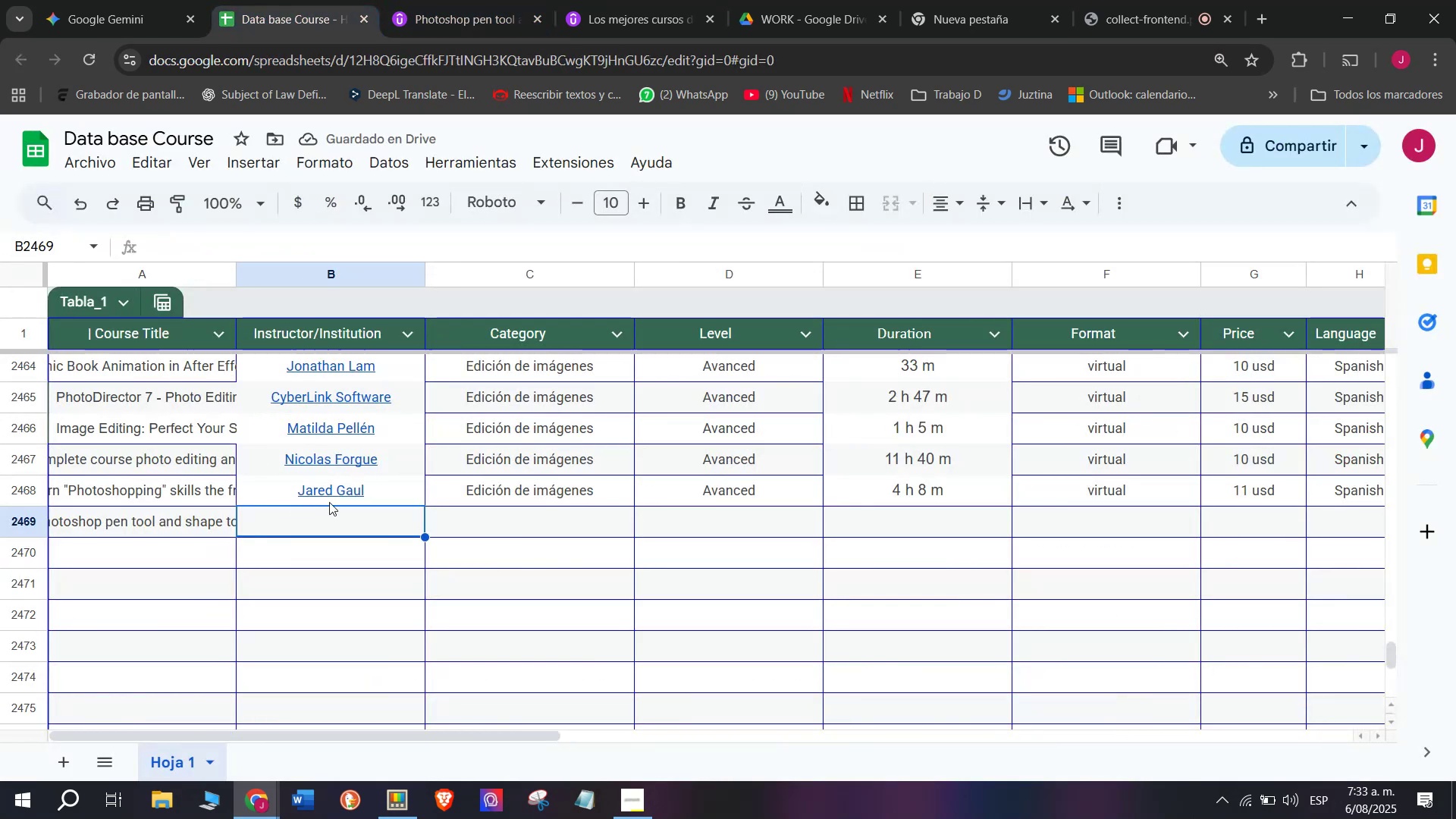 
key(Z)
 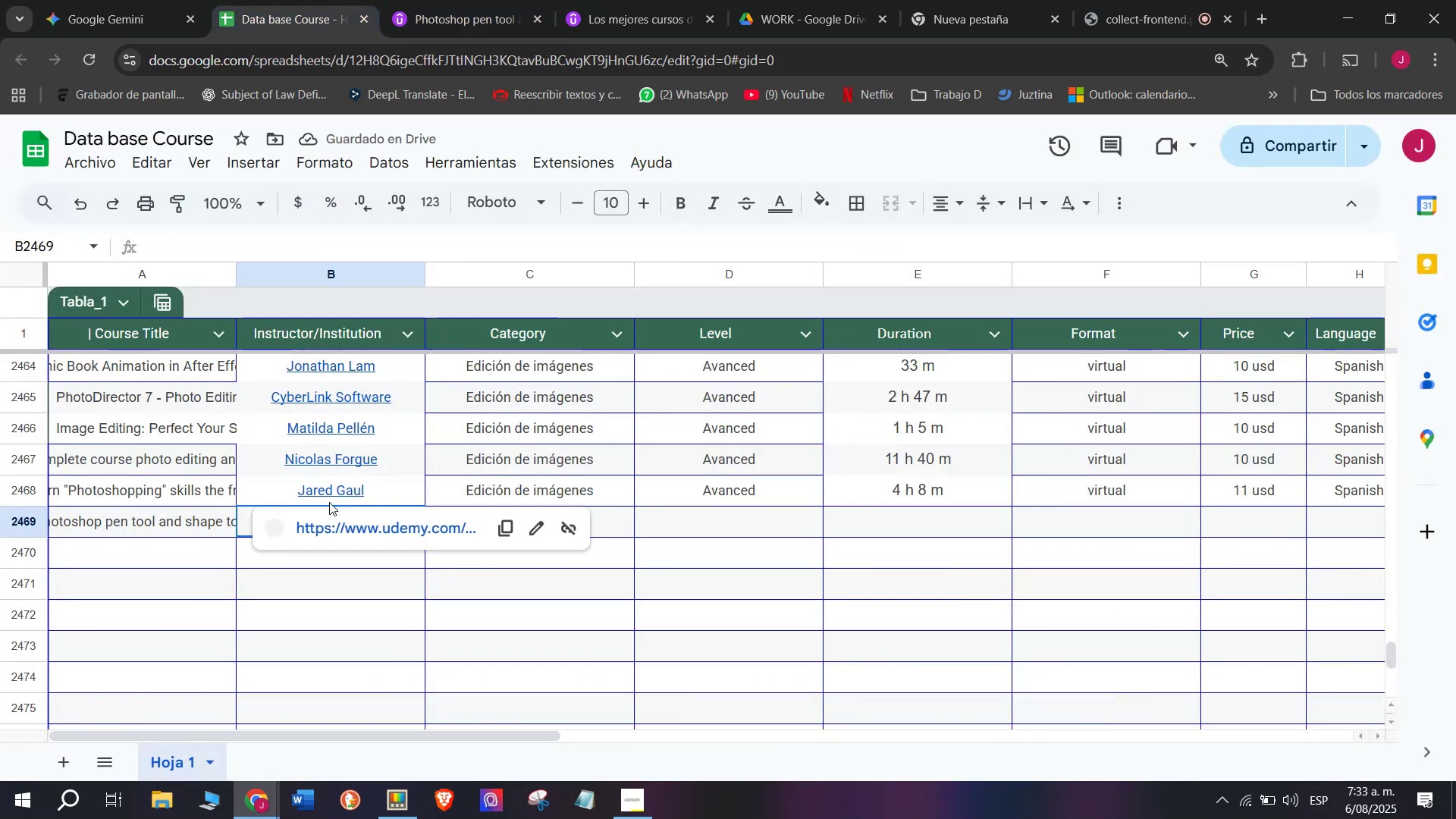 
key(Control+ControlLeft)
 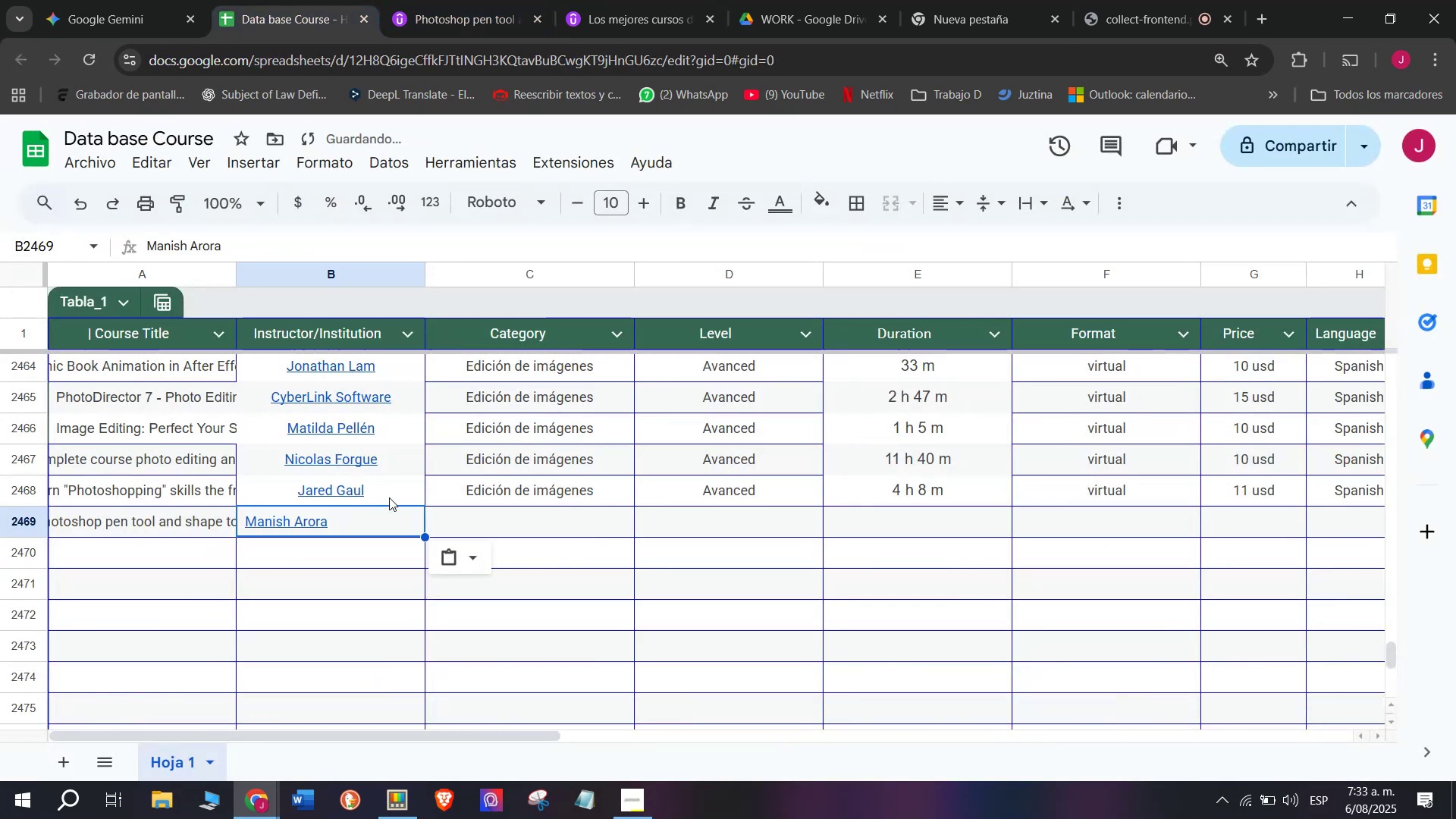 
key(Control+V)
 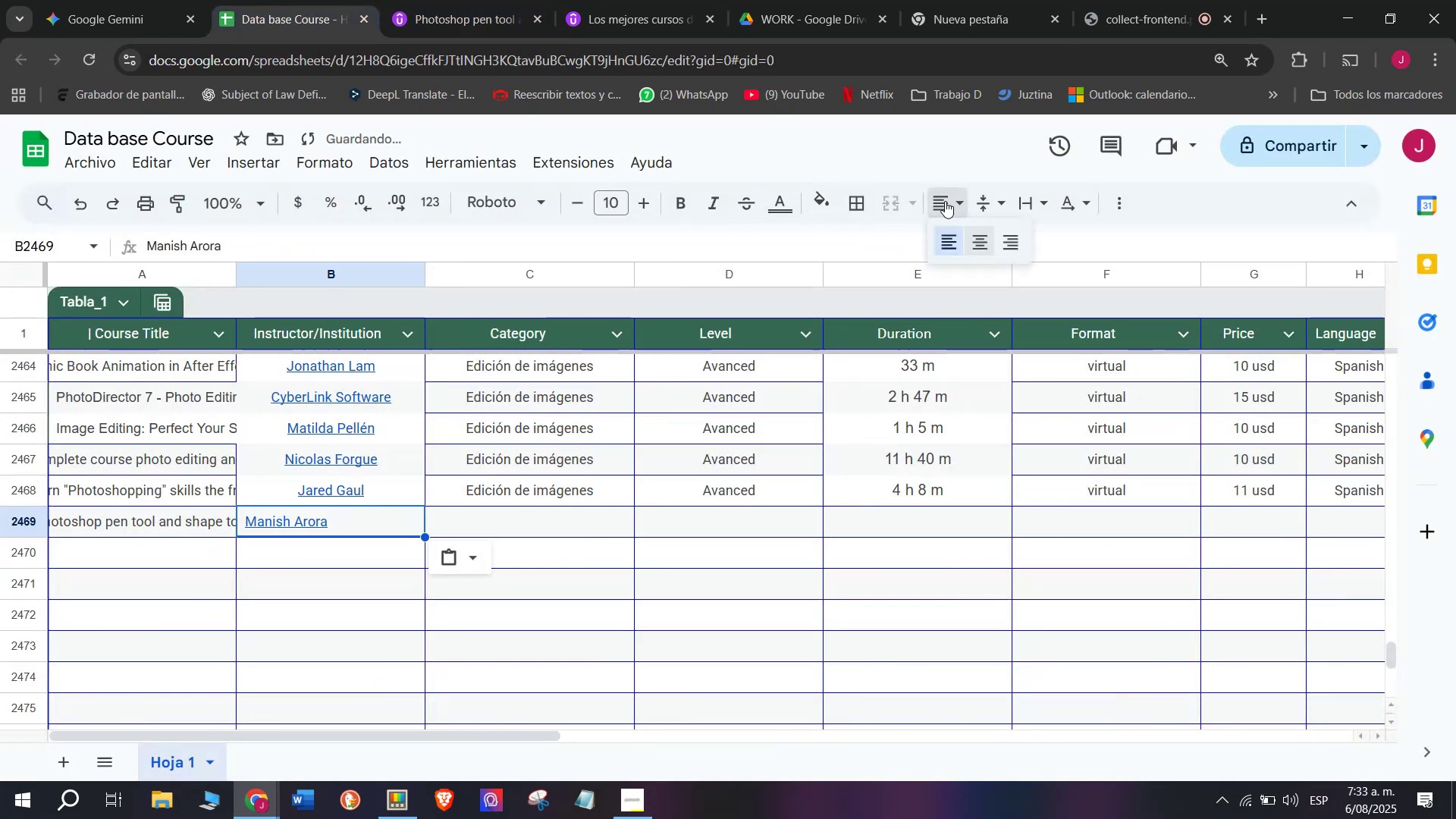 
left_click([978, 242])
 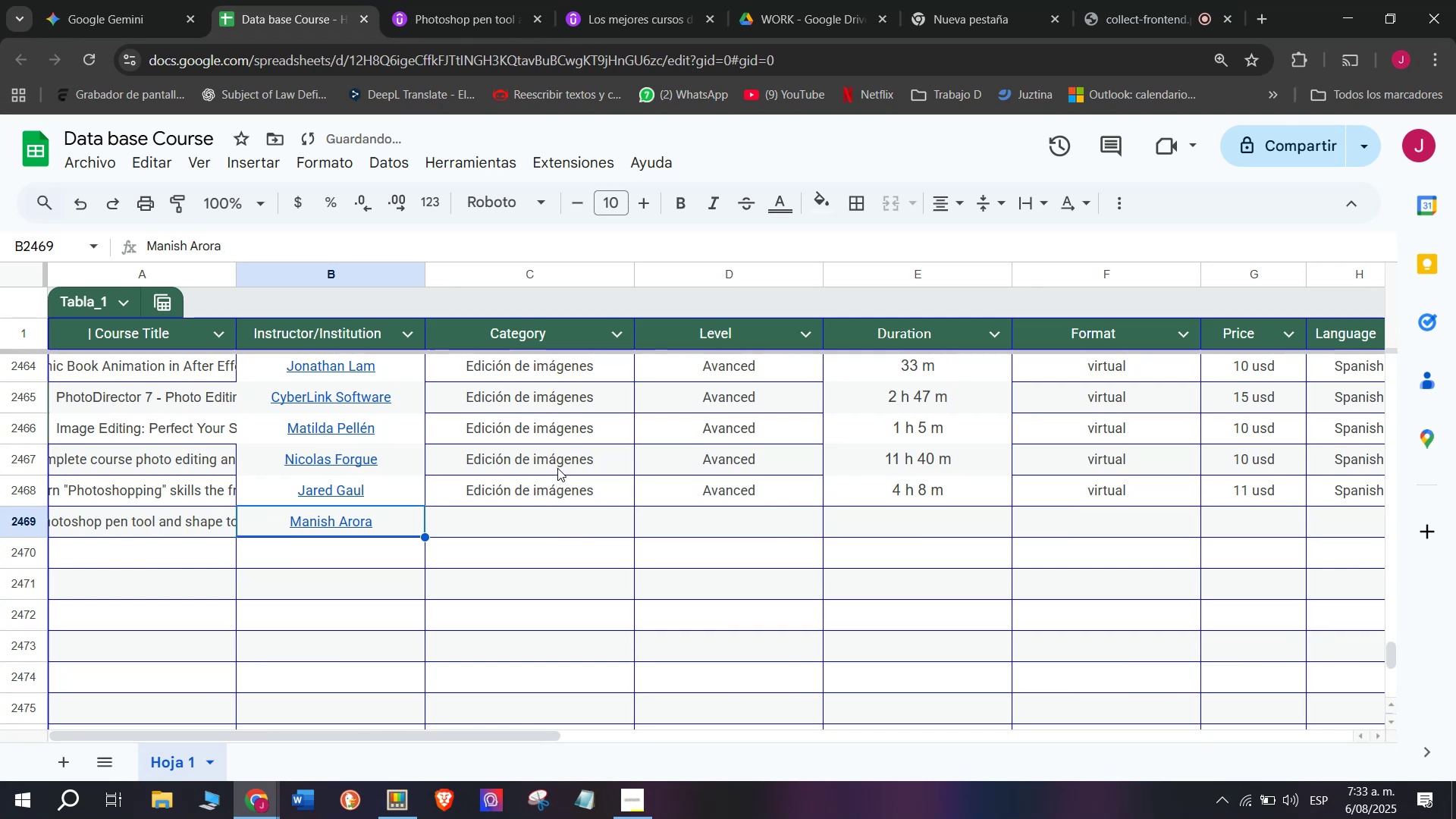 
left_click([587, 497])
 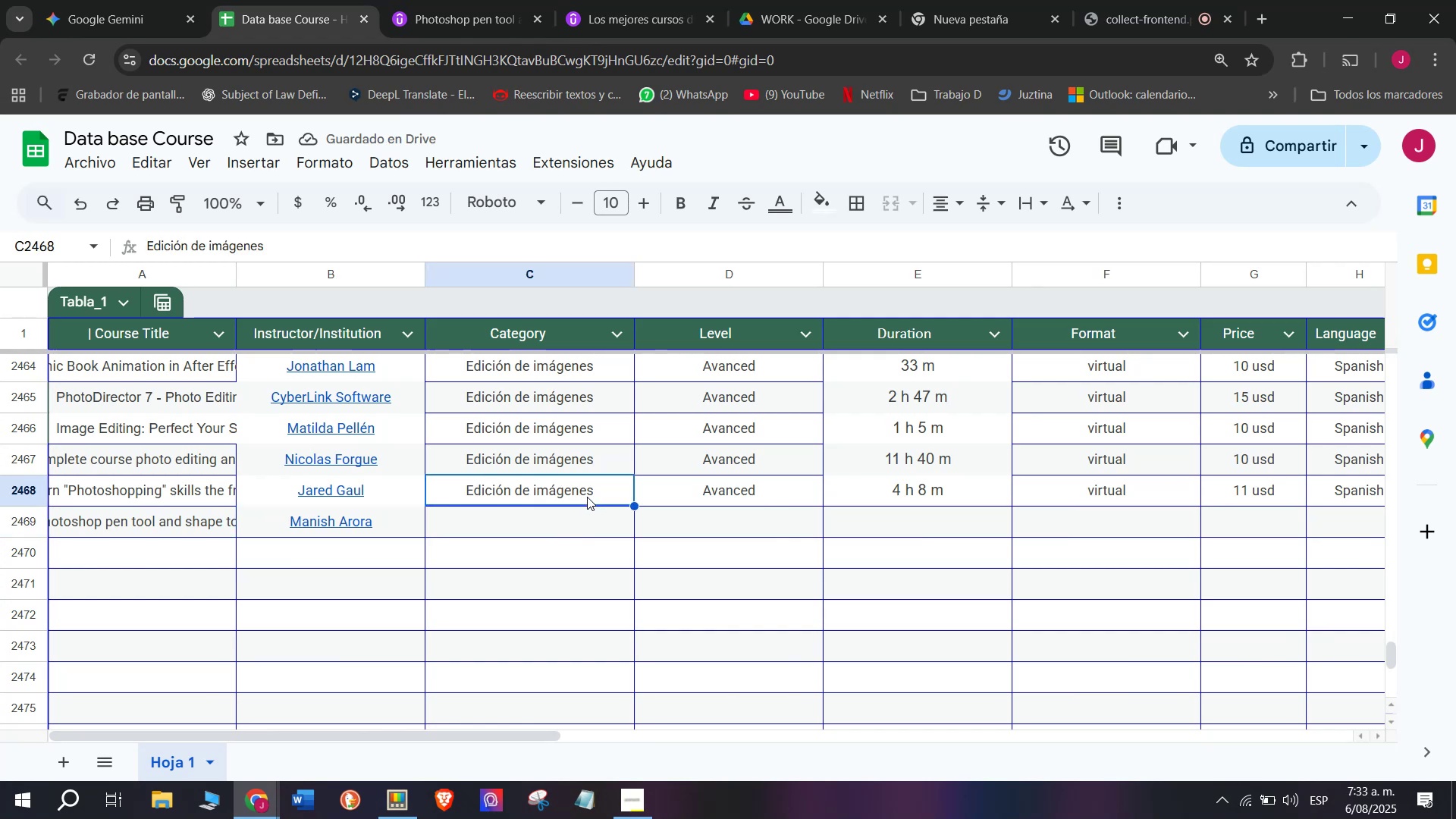 
key(Break)
 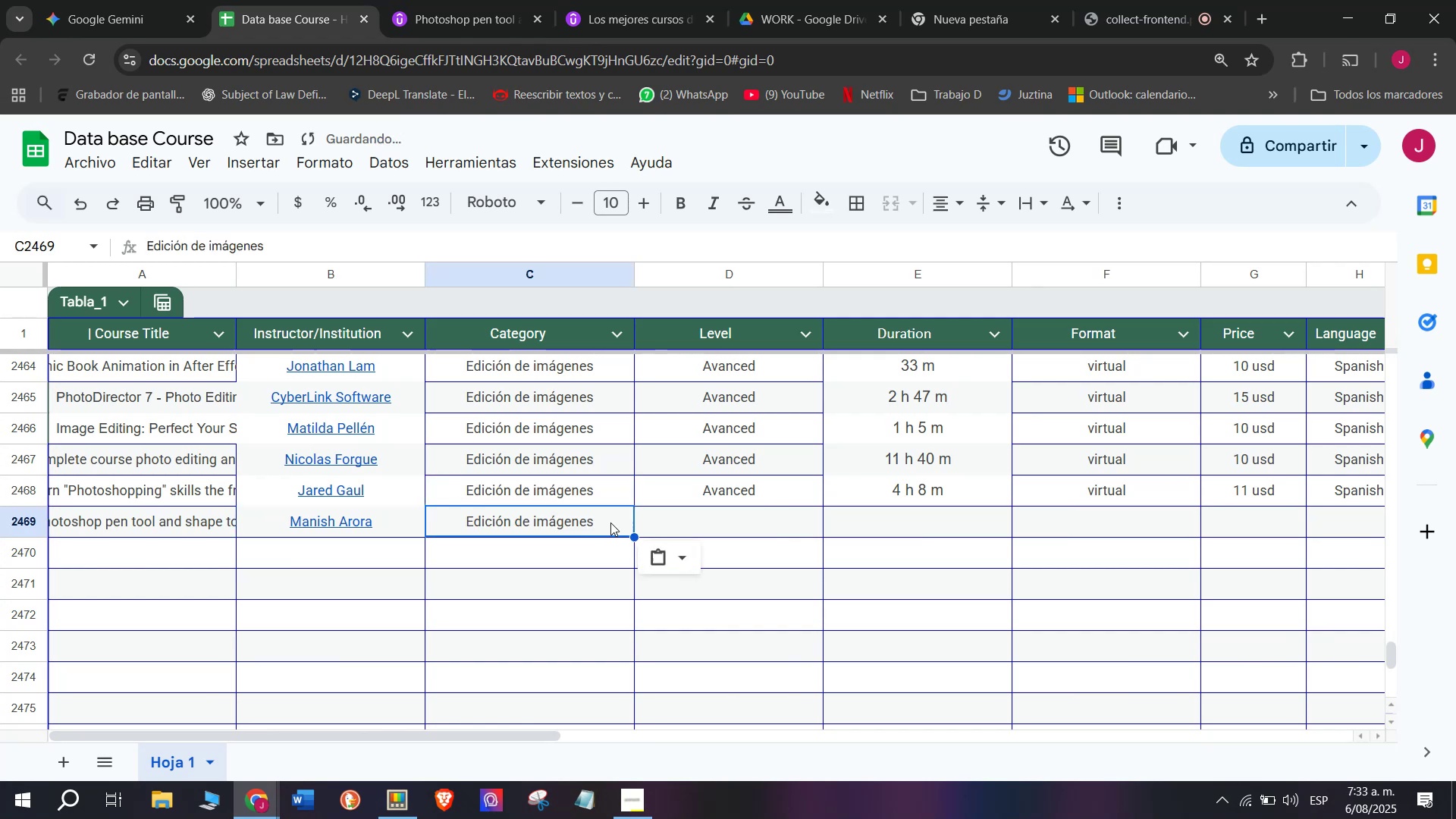 
key(Control+ControlLeft)
 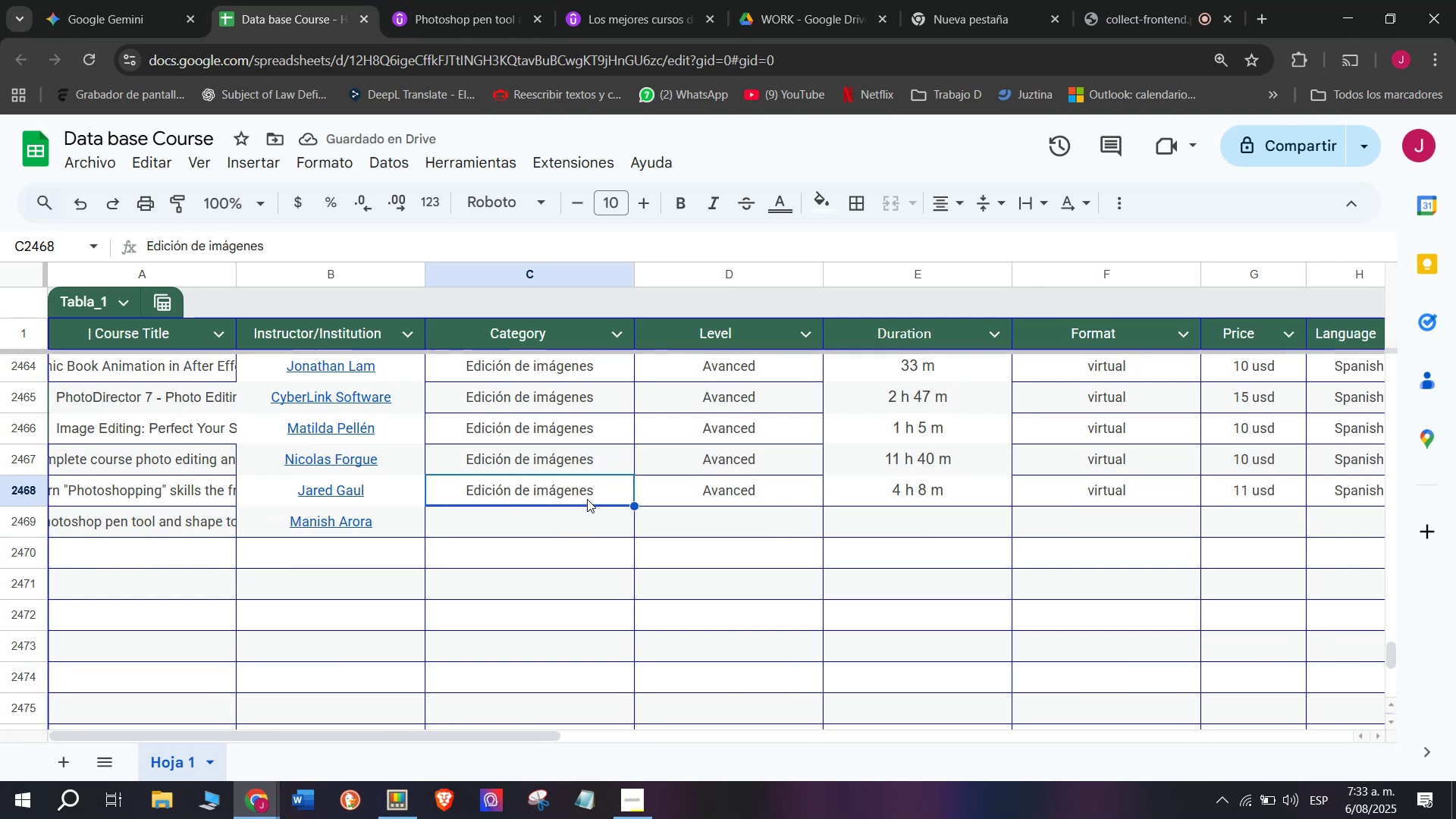 
key(Control+C)
 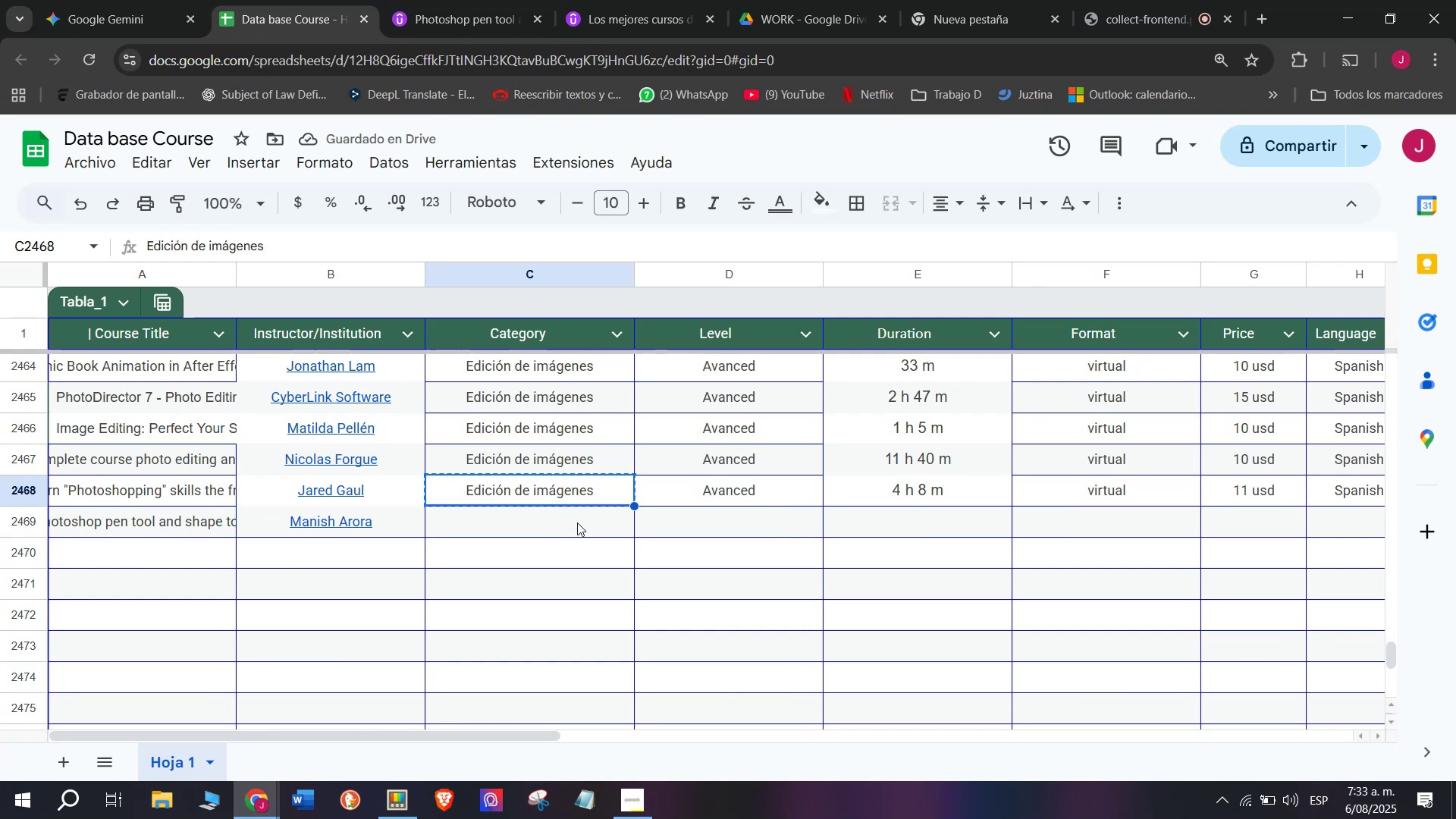 
left_click([577, 522])
 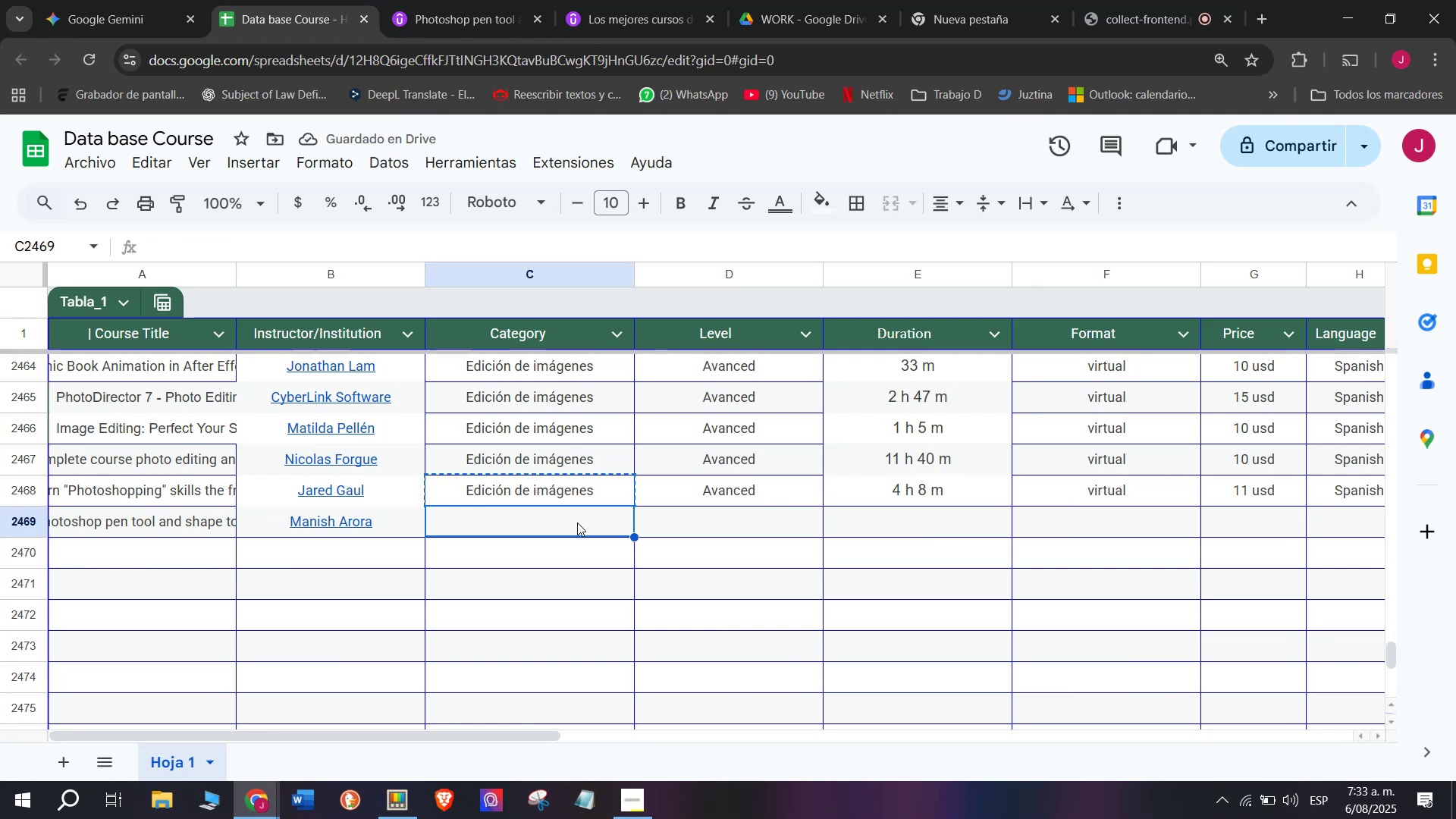 
key(Control+ControlLeft)
 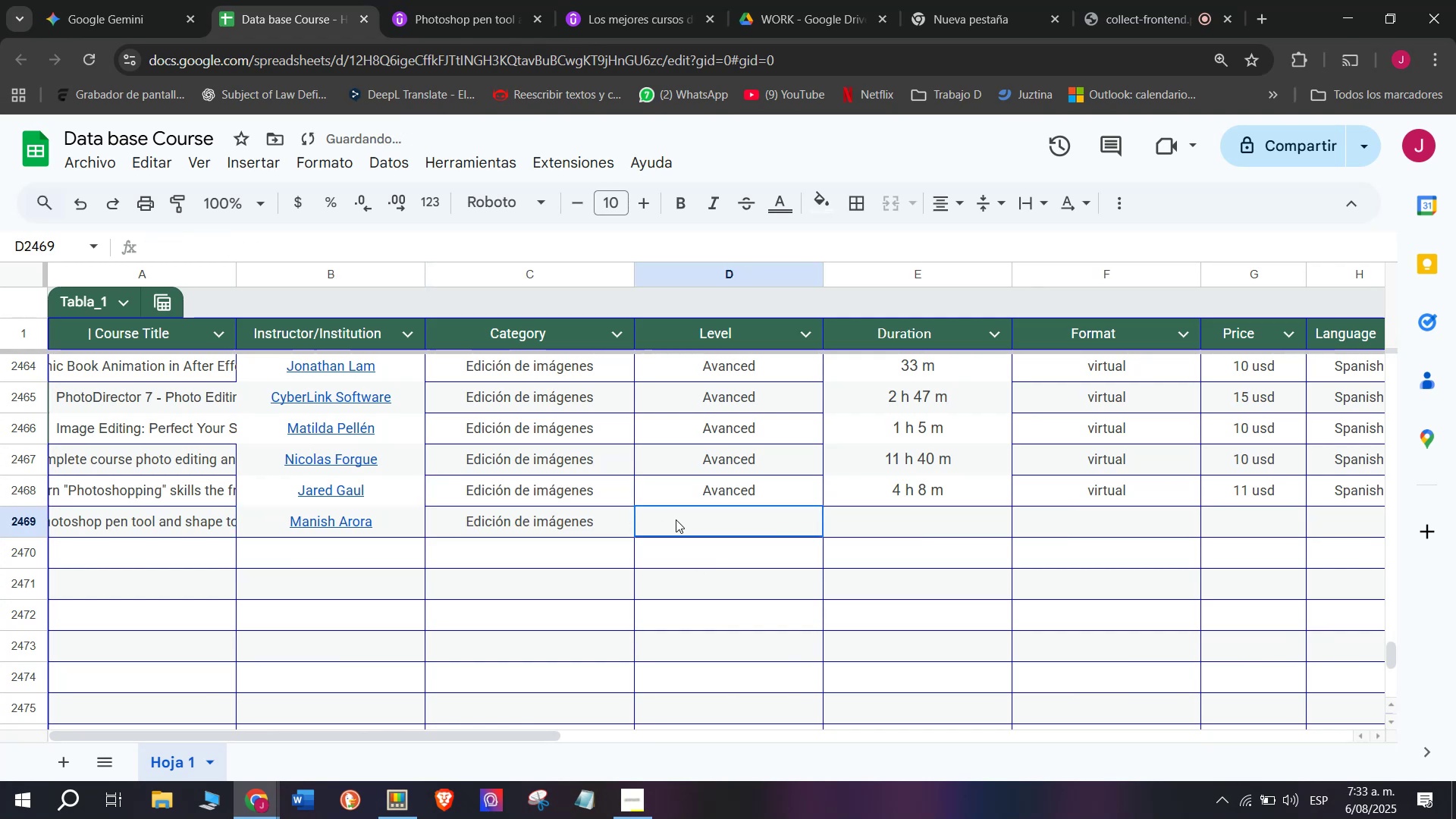 
key(Z)
 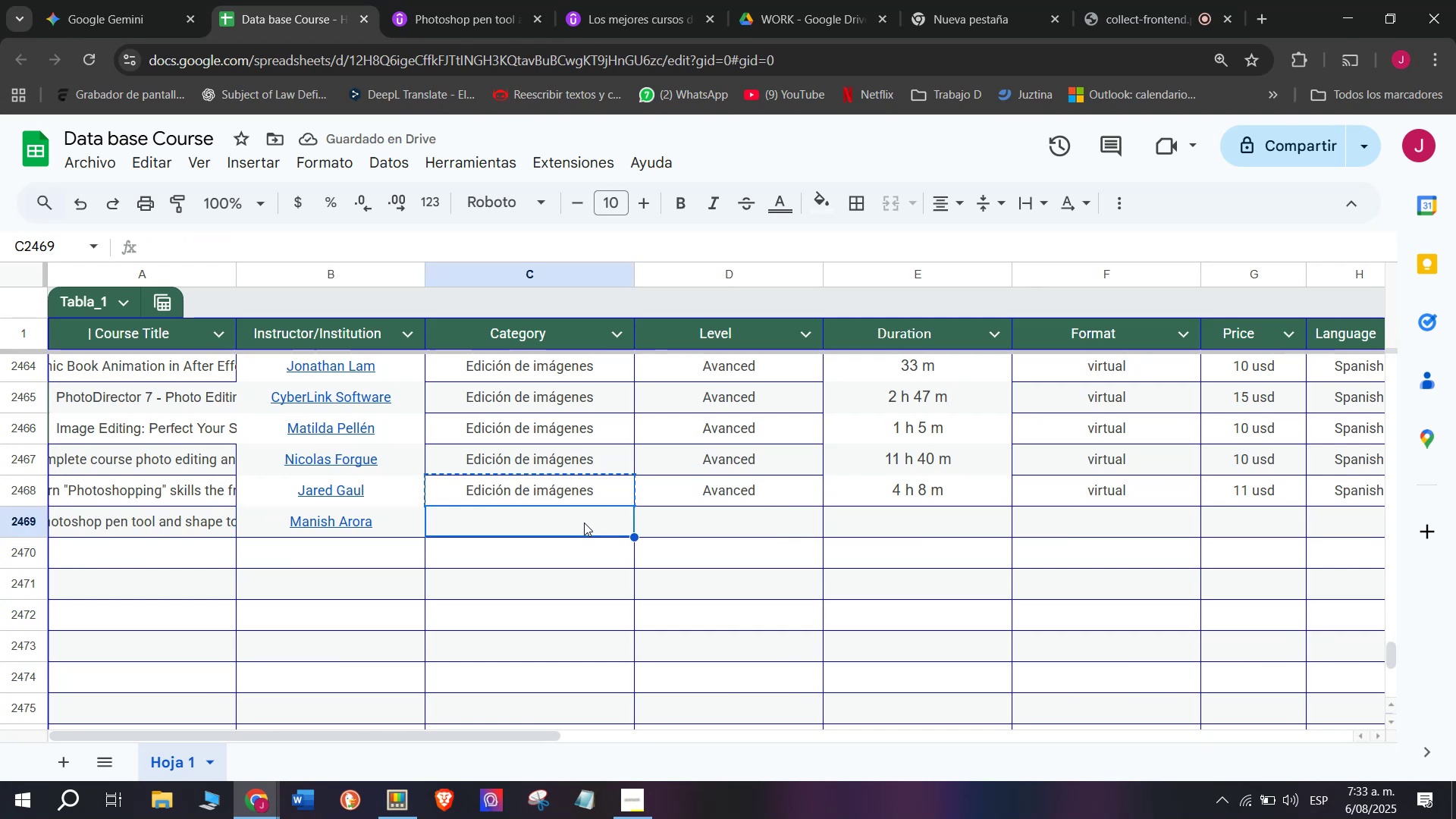 
key(Control+V)
 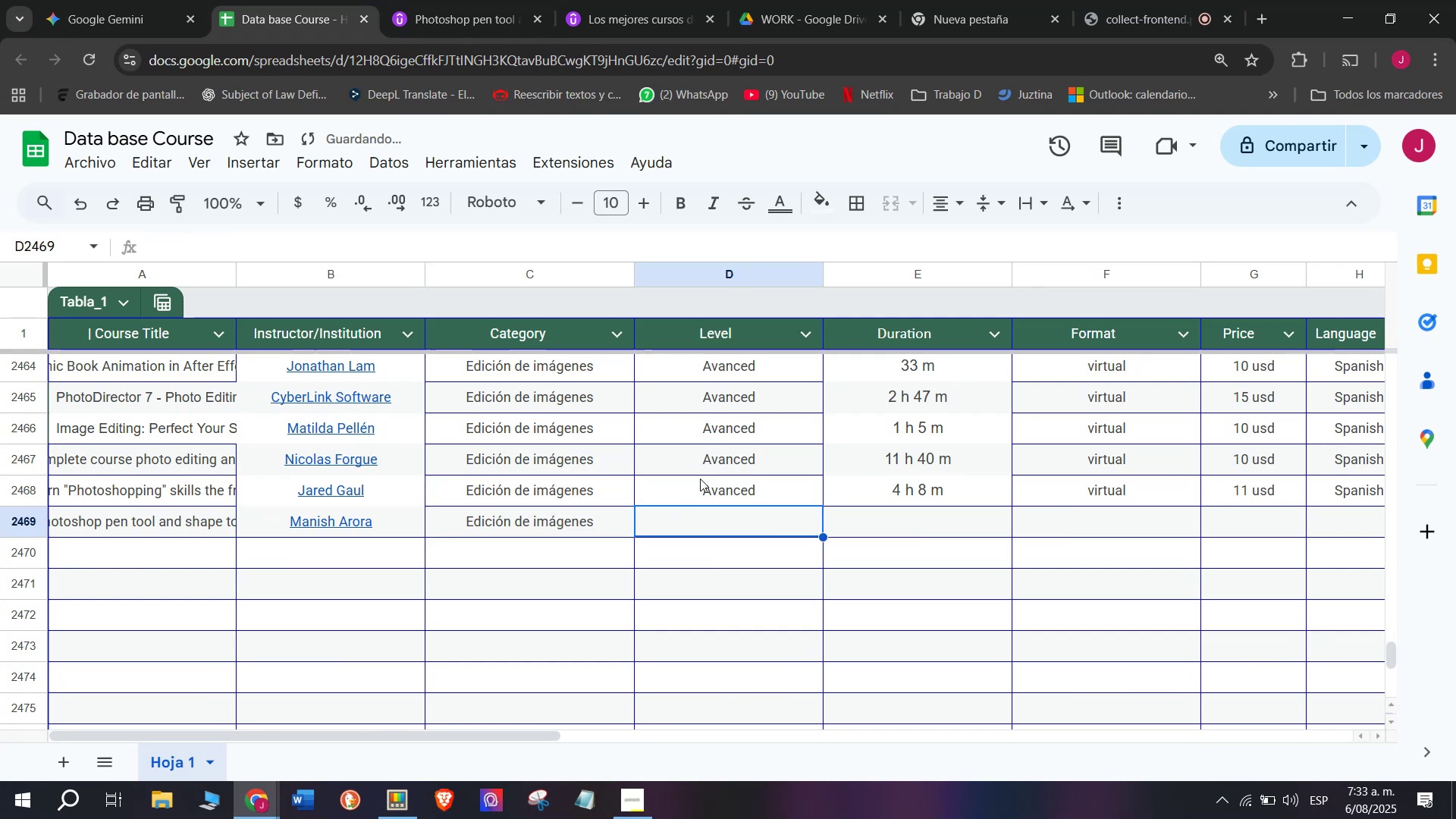 
double_click([702, 475])
 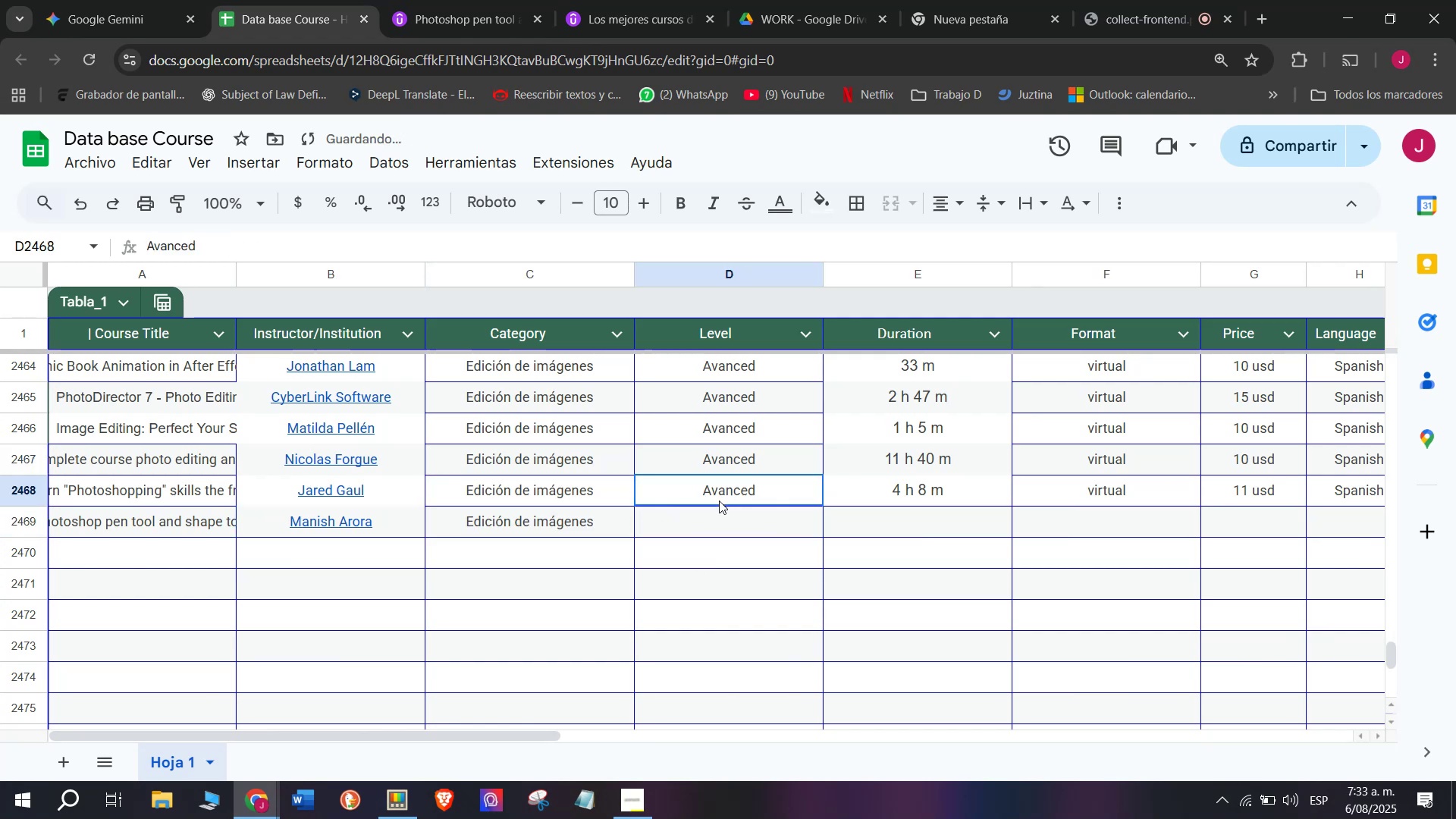 
key(Break)
 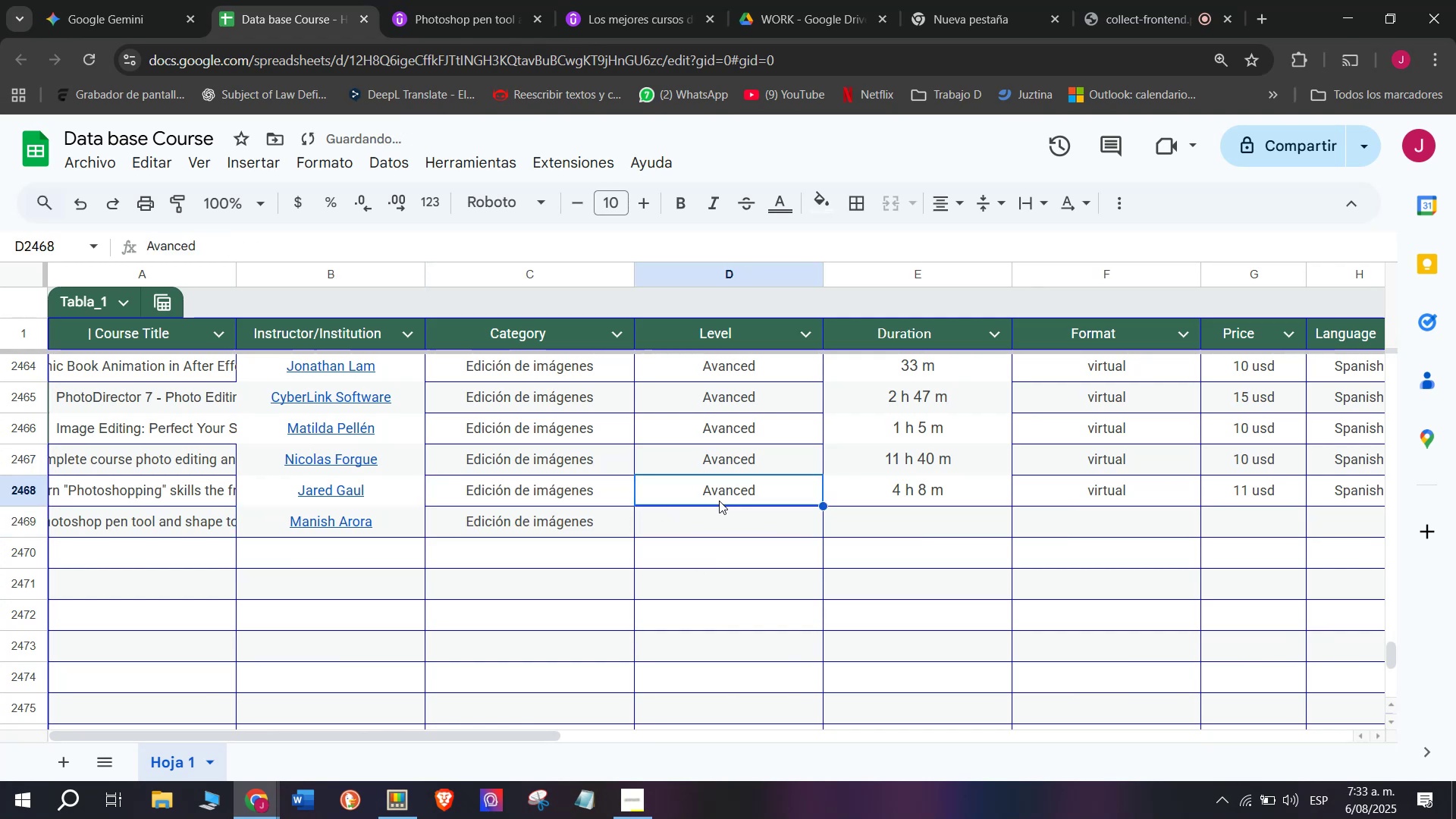 
key(Control+ControlLeft)
 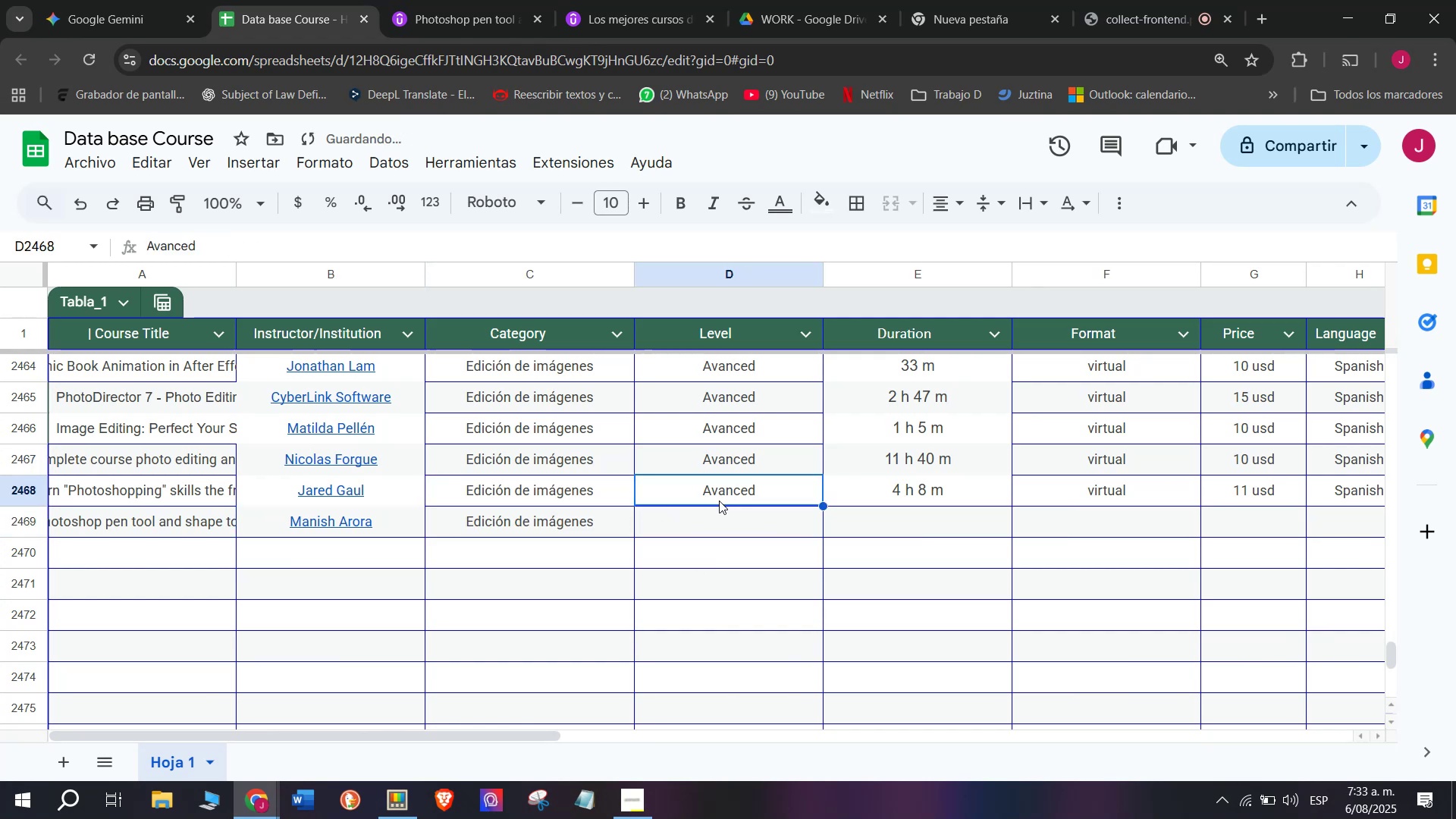 
key(Control+C)
 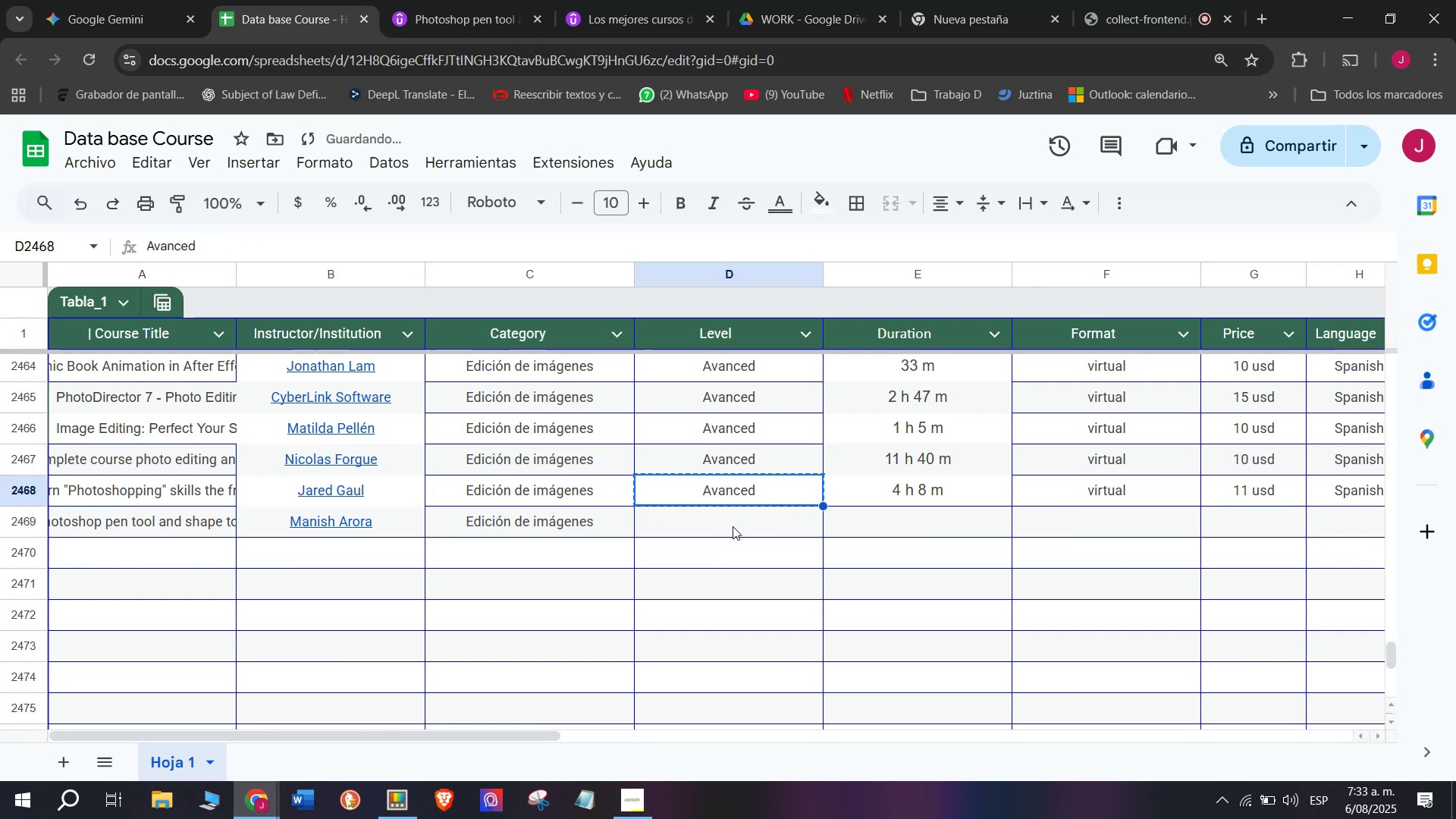 
triple_click([733, 526])
 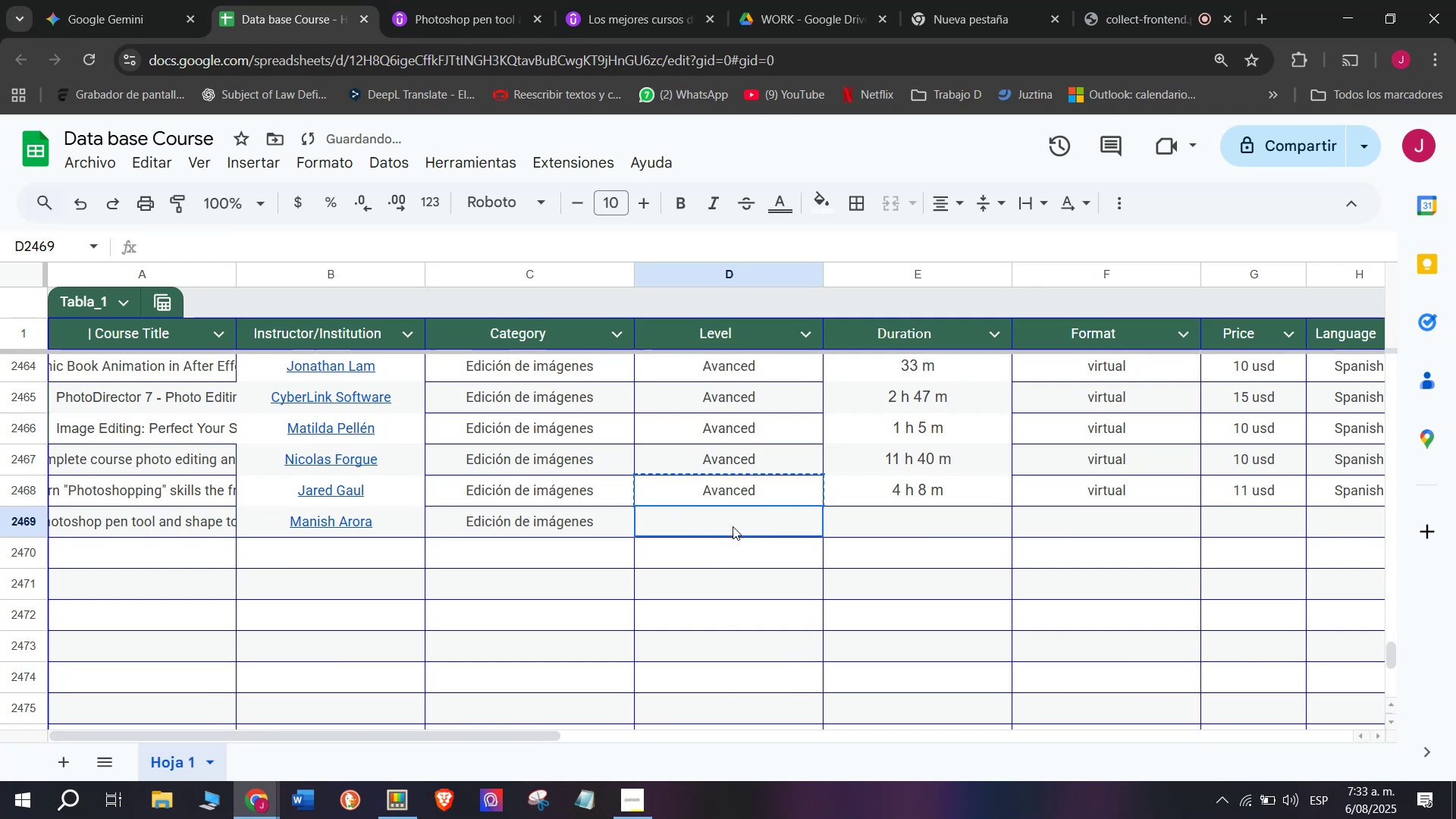 
key(Z)
 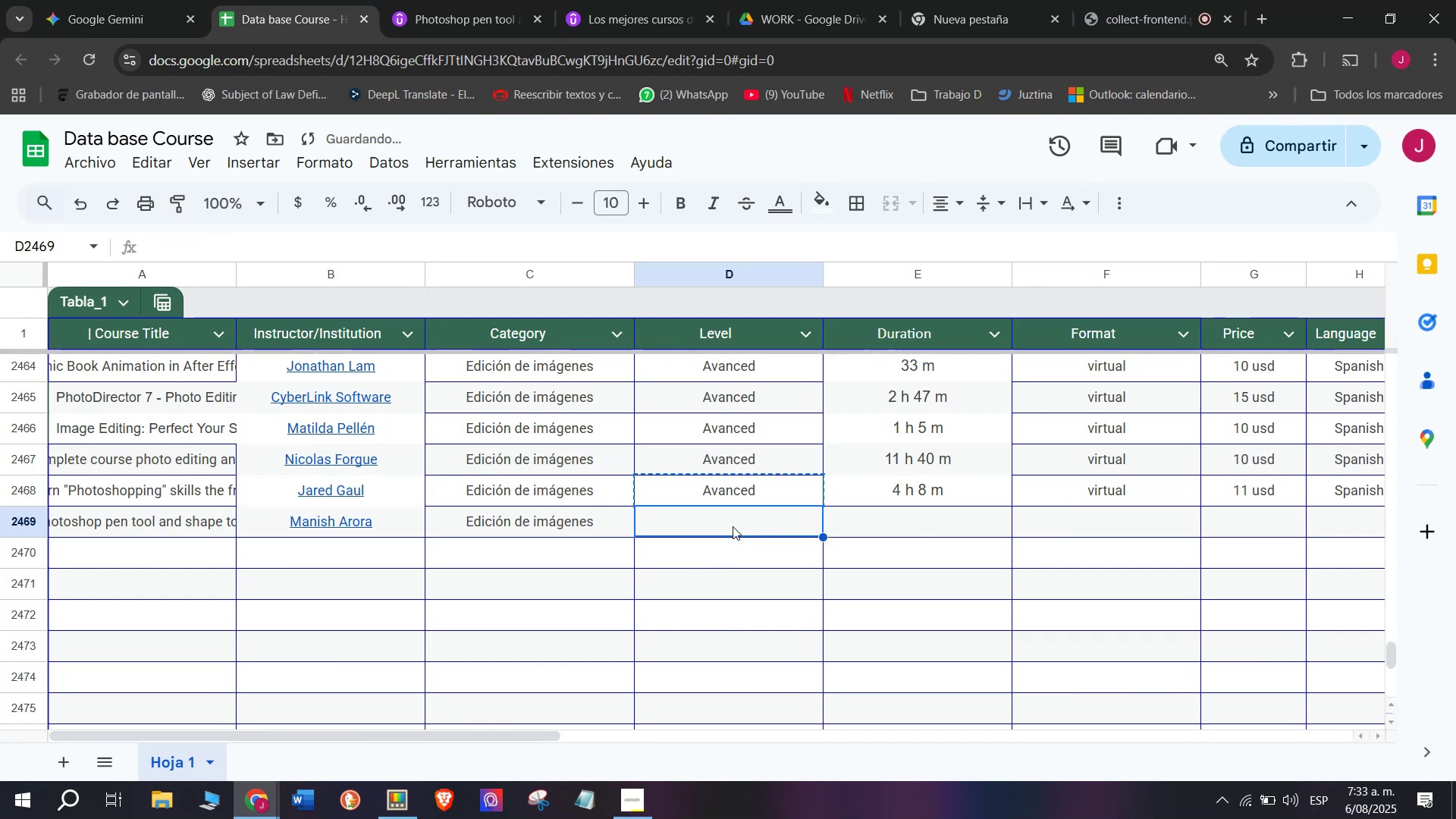 
key(Control+ControlLeft)
 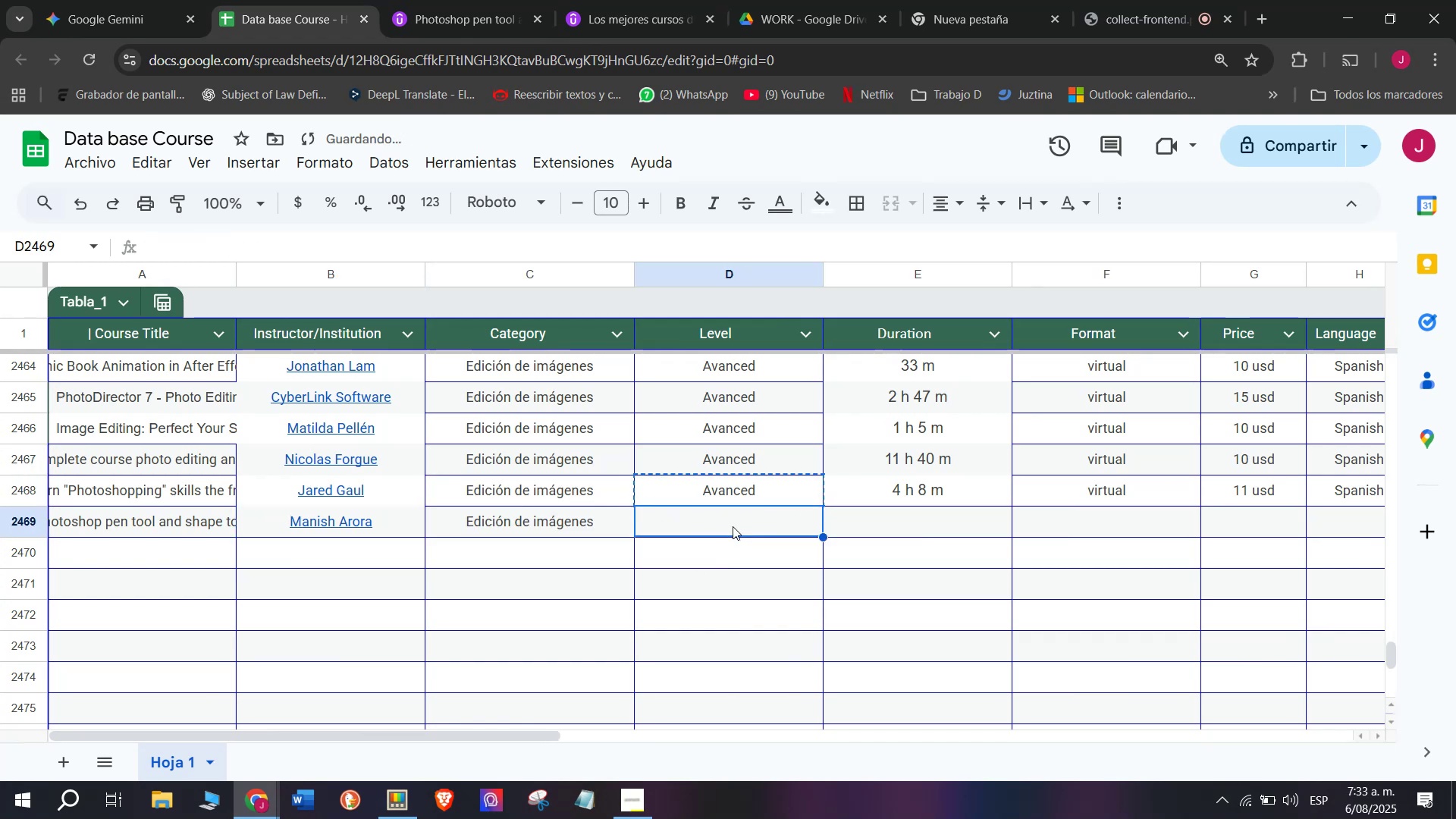 
key(Control+V)
 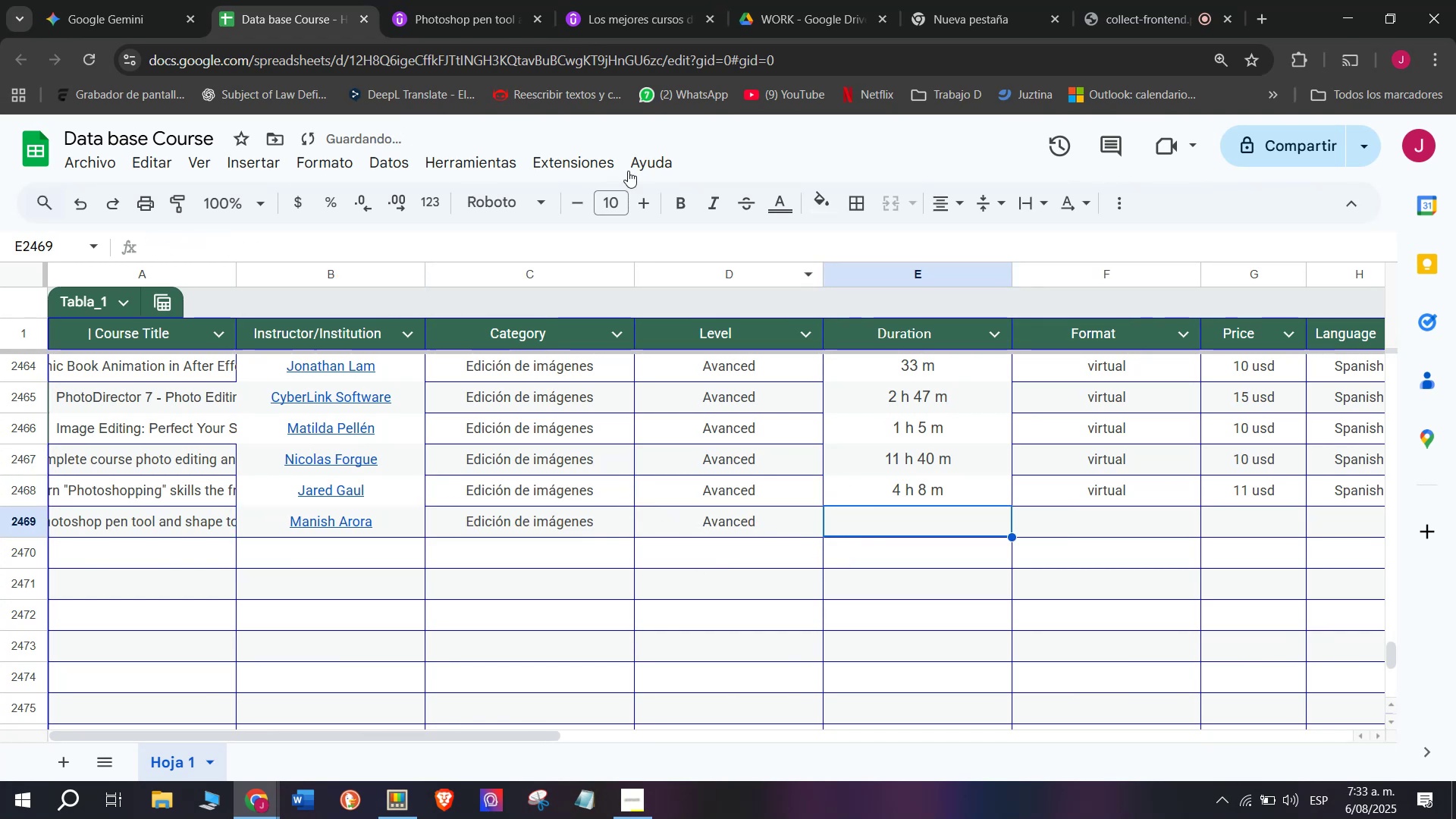 
left_click([419, 0])
 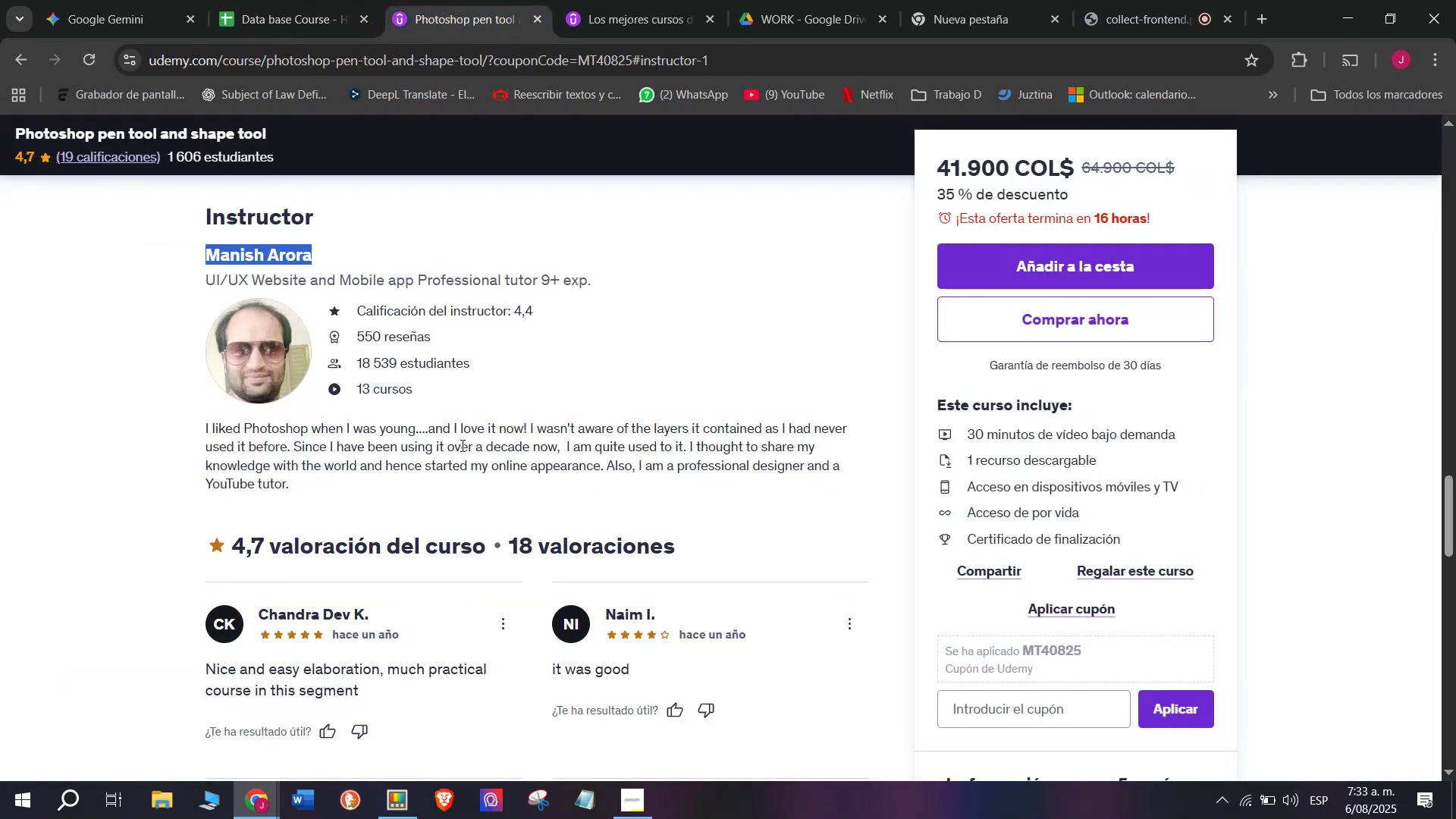 
scroll: coordinate [295, 488], scroll_direction: up, amount: 9.0
 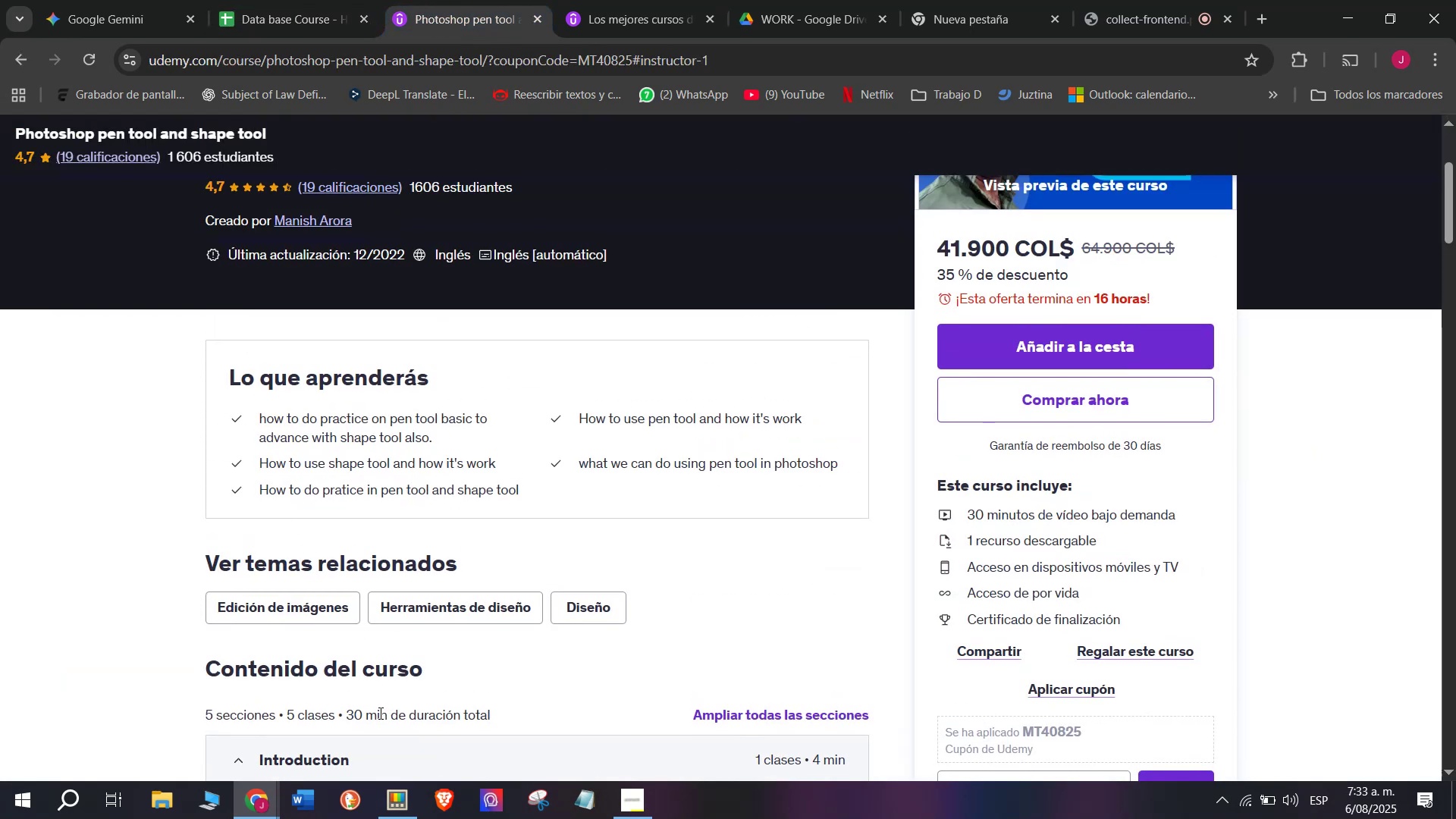 
left_click_drag(start_coordinate=[372, 712], to_coordinate=[347, 713])
 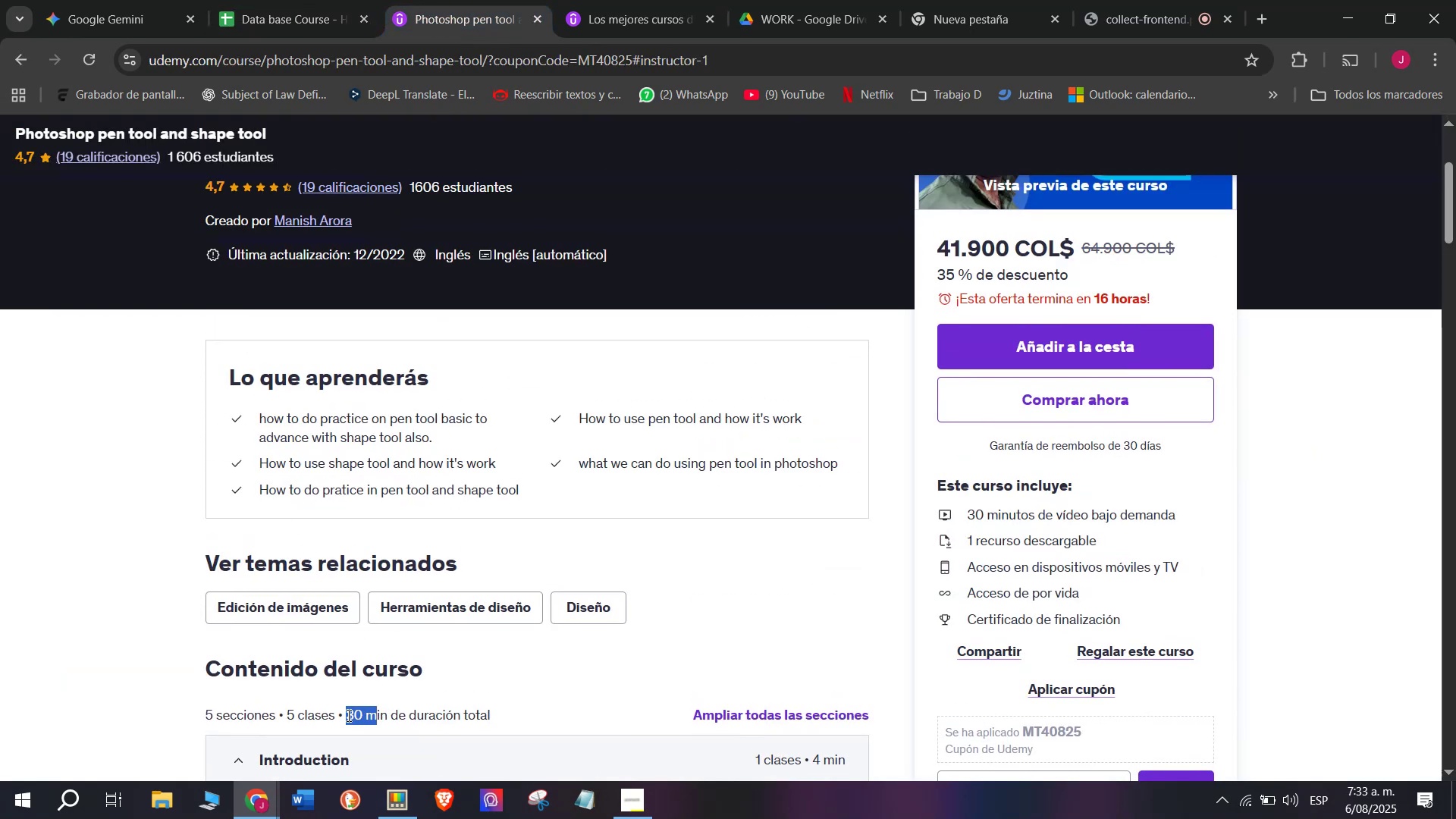 
key(Break)
 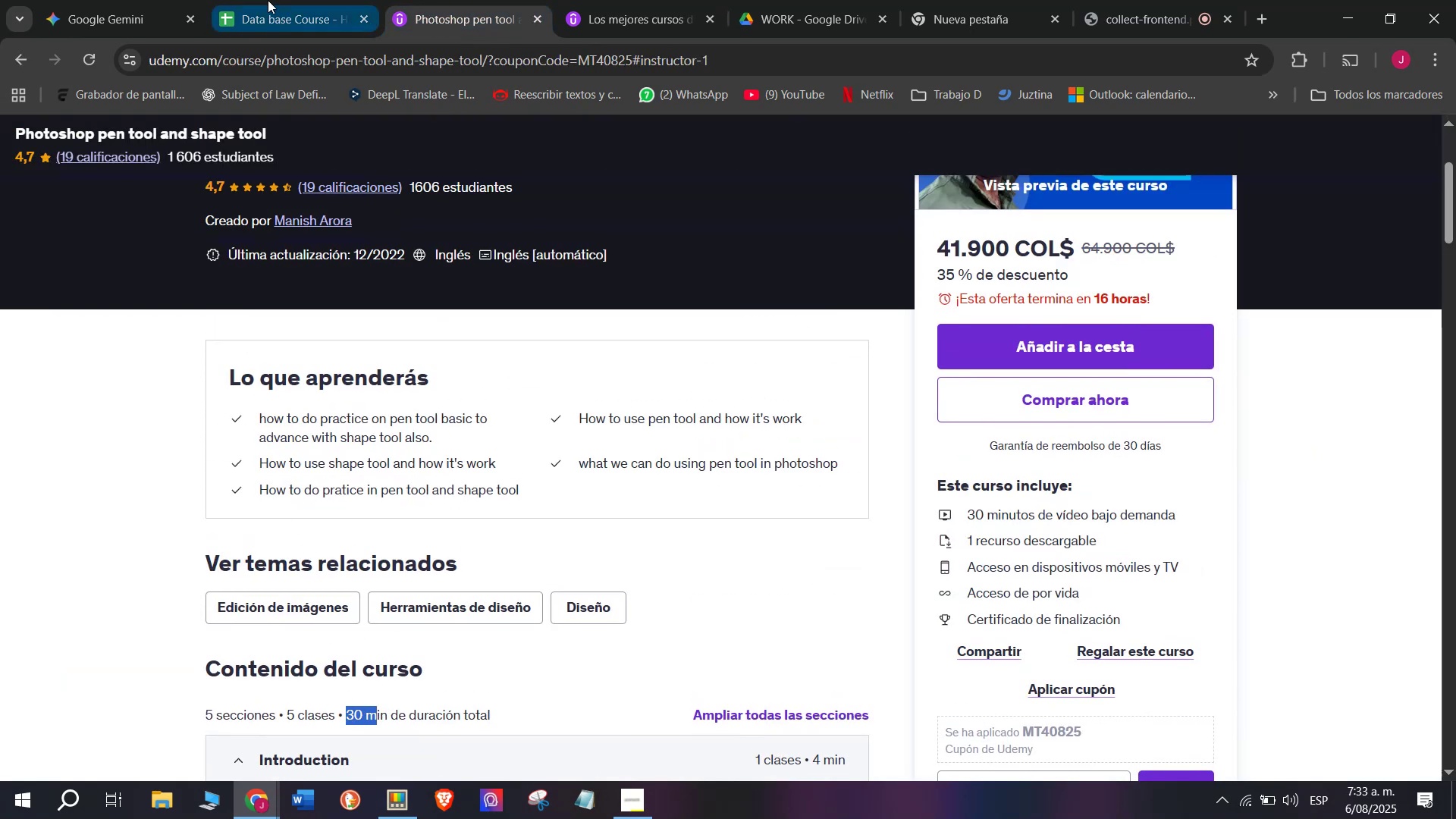 
key(Control+ControlLeft)
 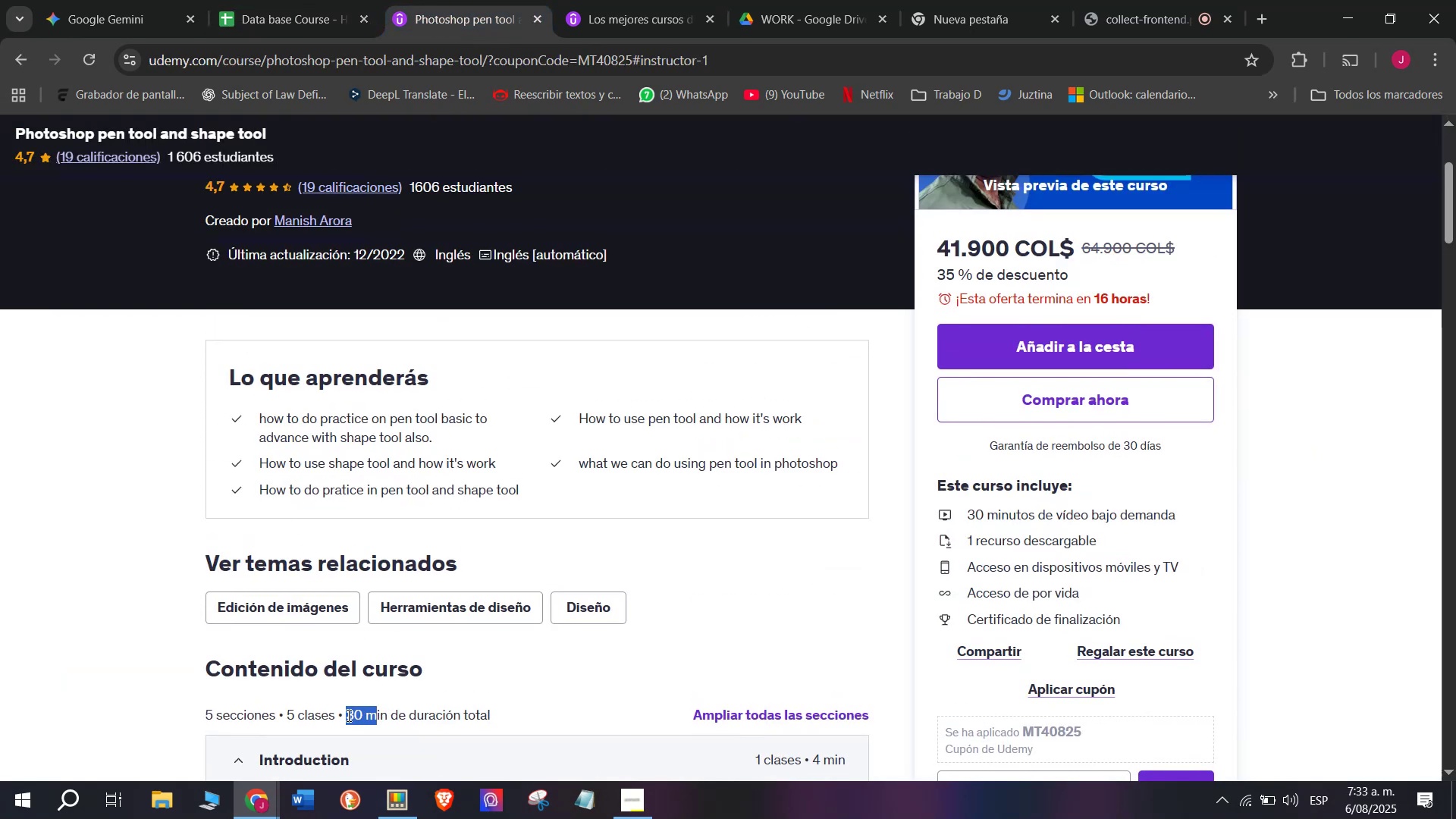 
key(Control+C)
 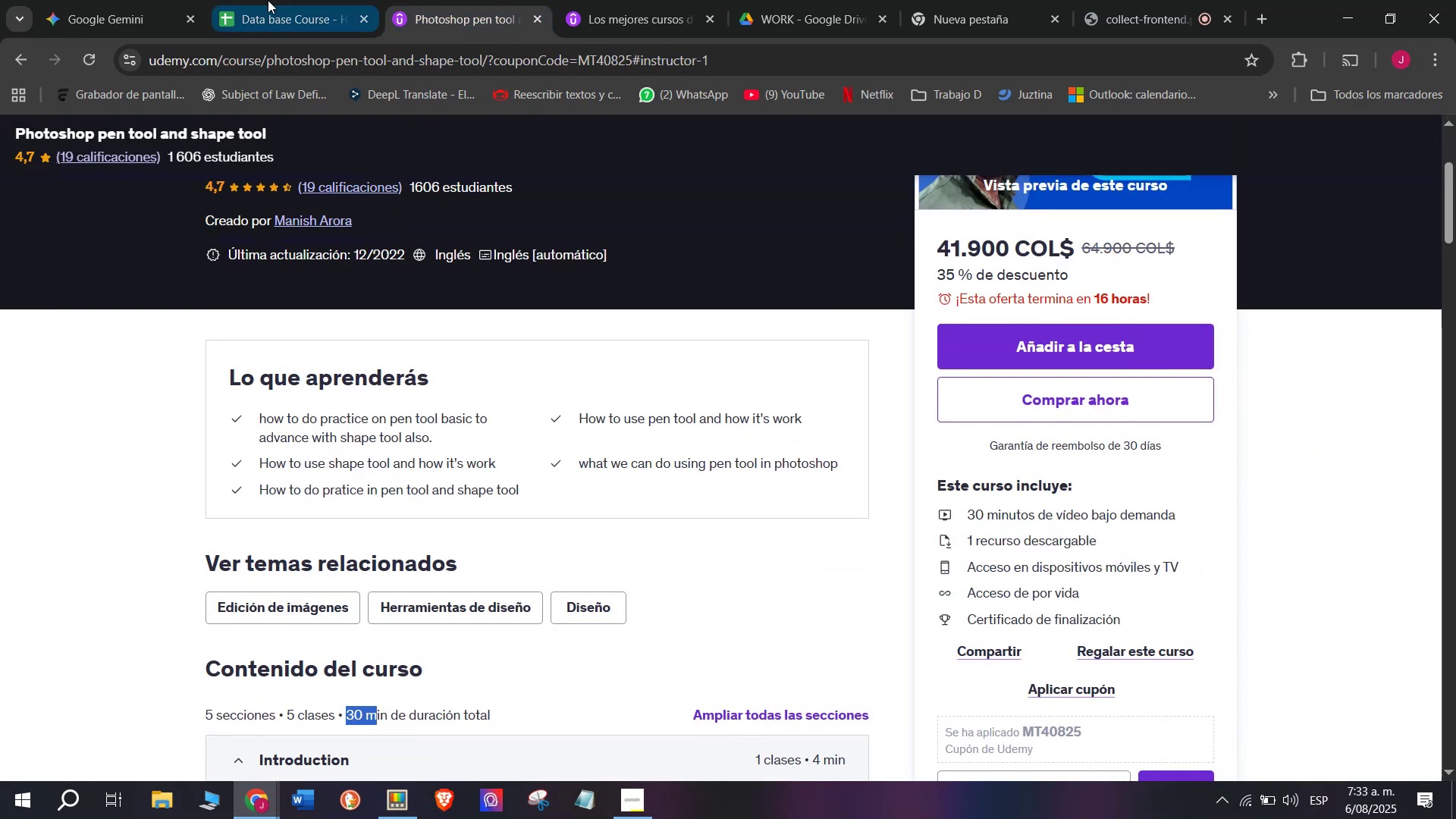 
left_click([268, 0])
 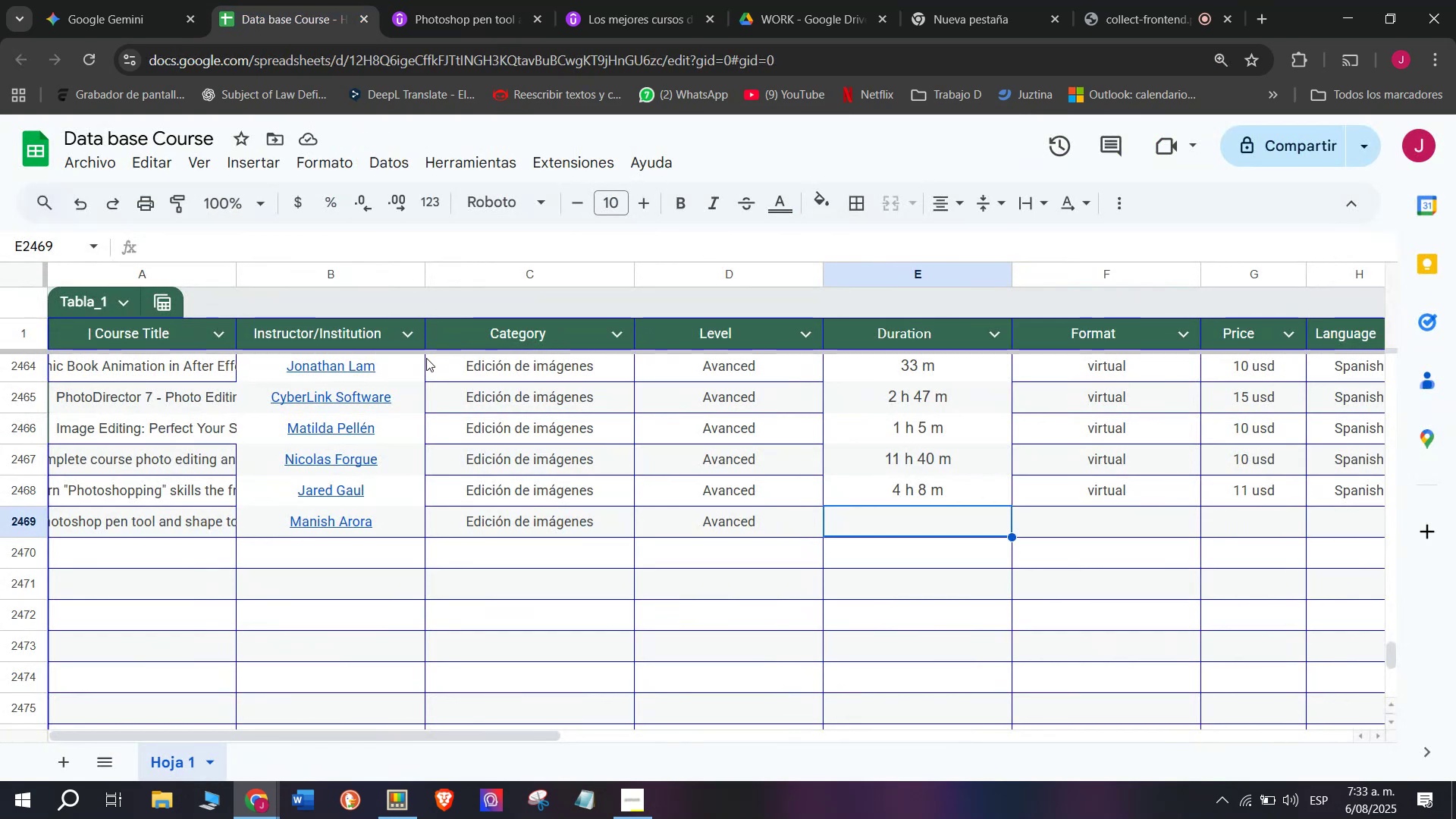 
key(Control+ControlLeft)
 